 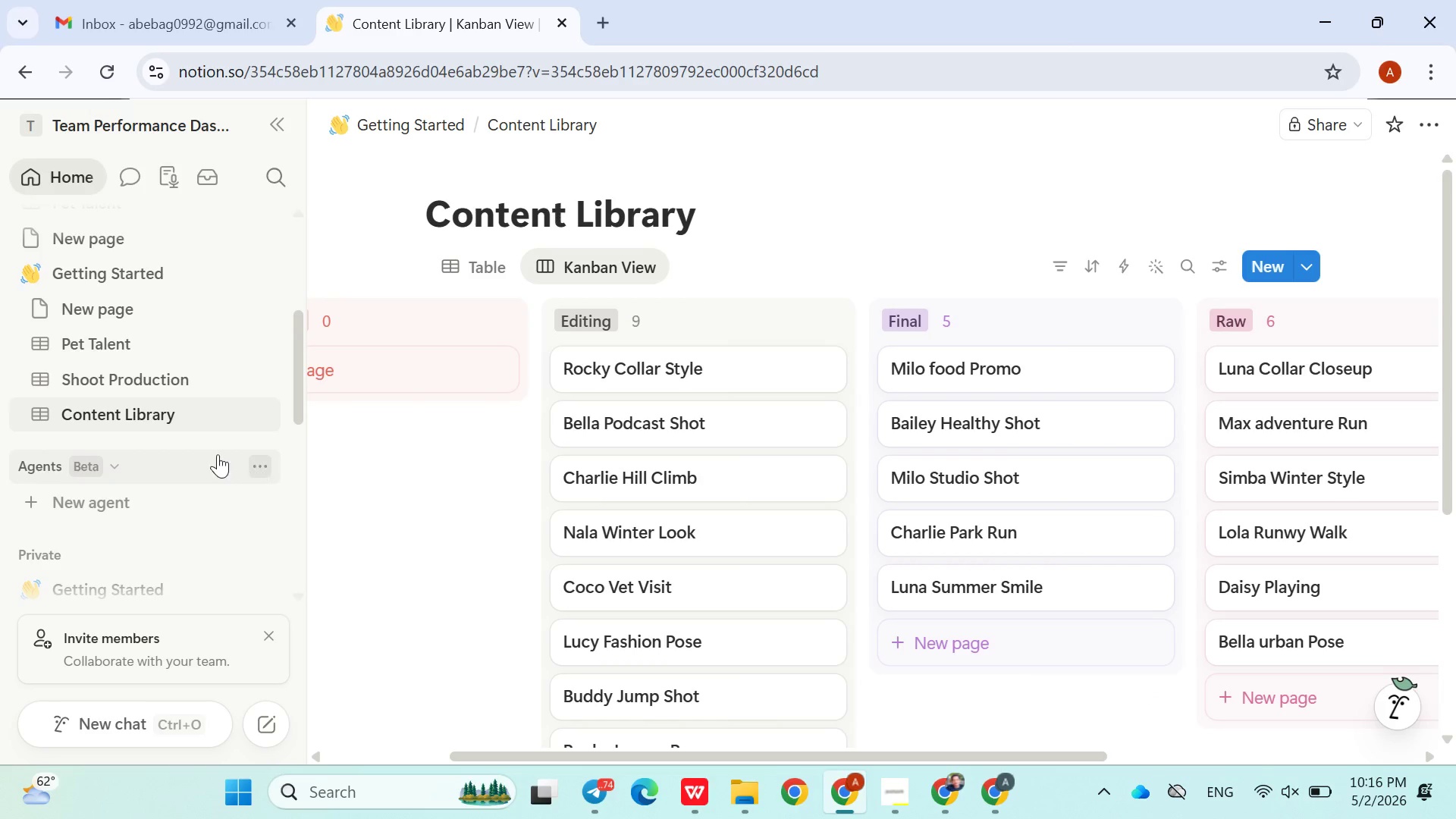 
left_click([267, 328])
 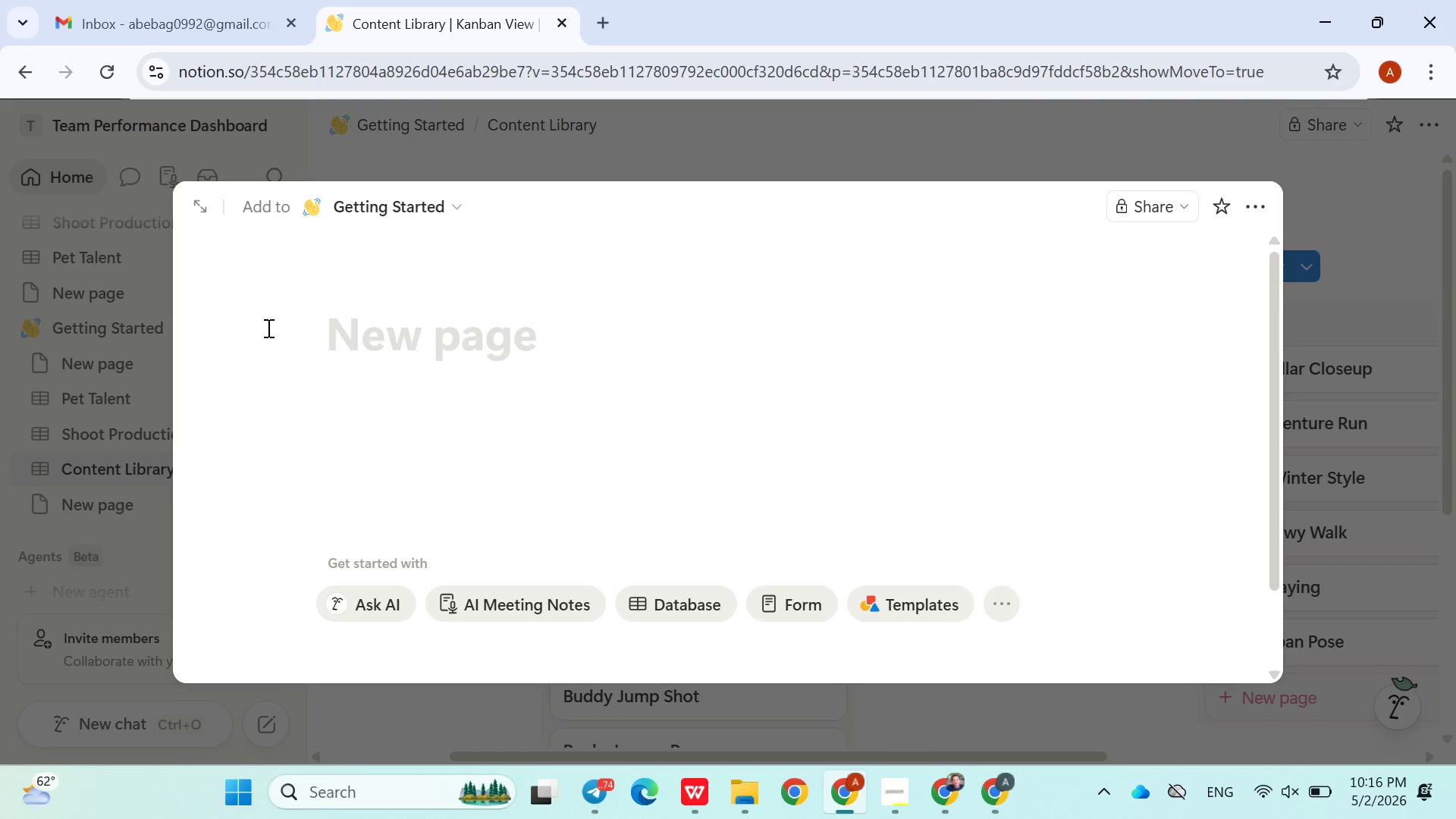 
key(Control+V)
 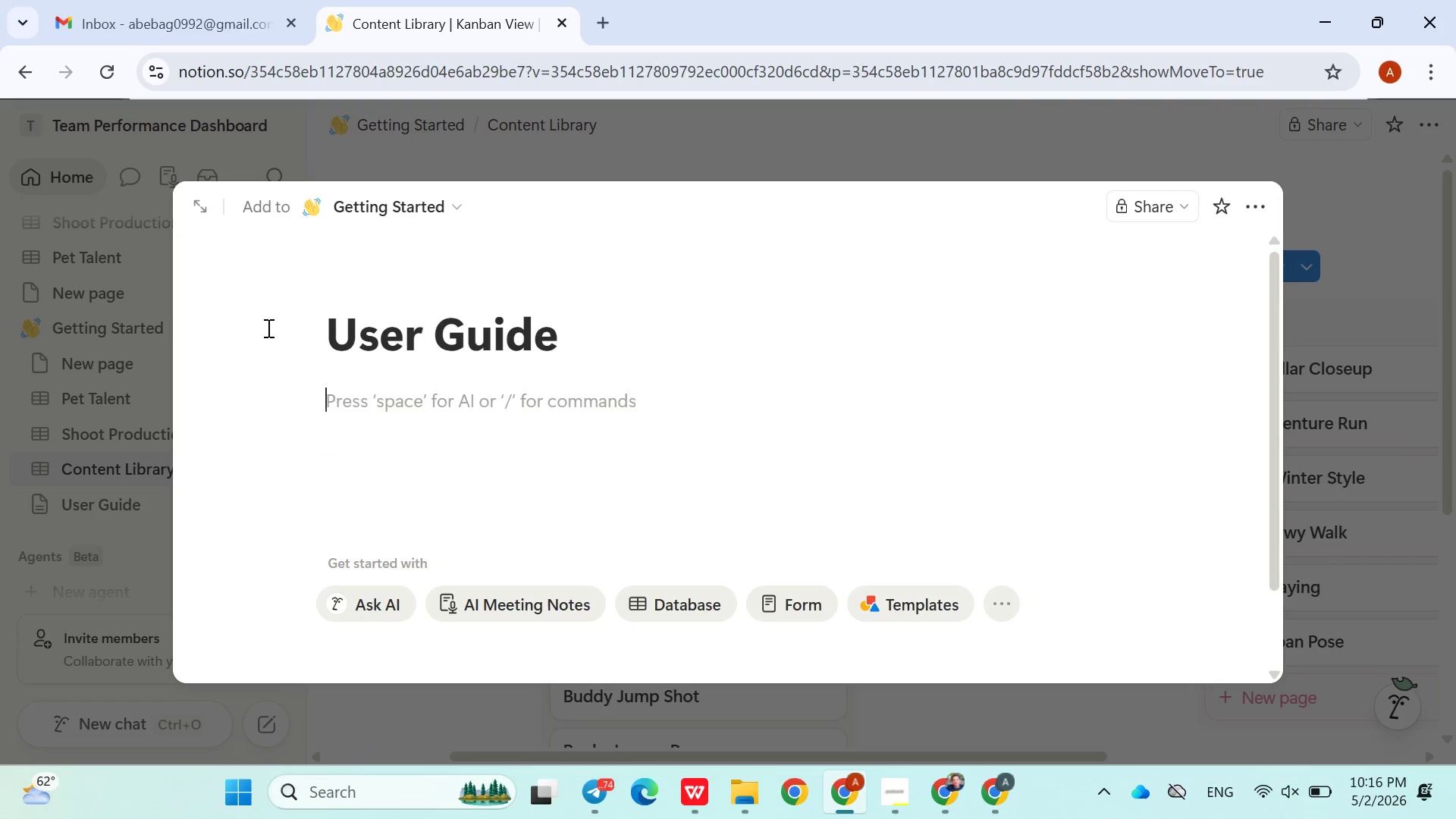 
key(Enter)
 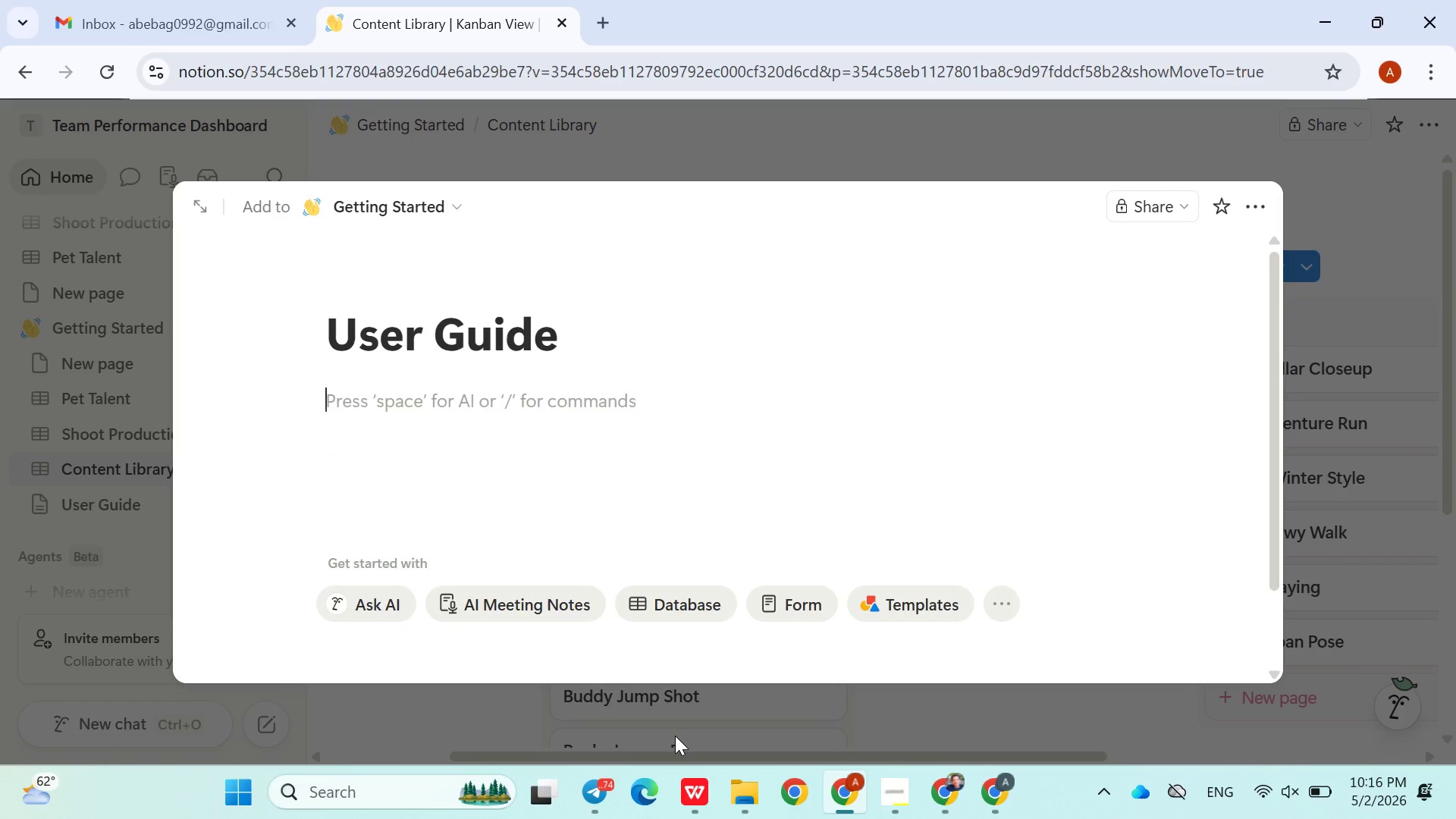 
wait(12.39)
 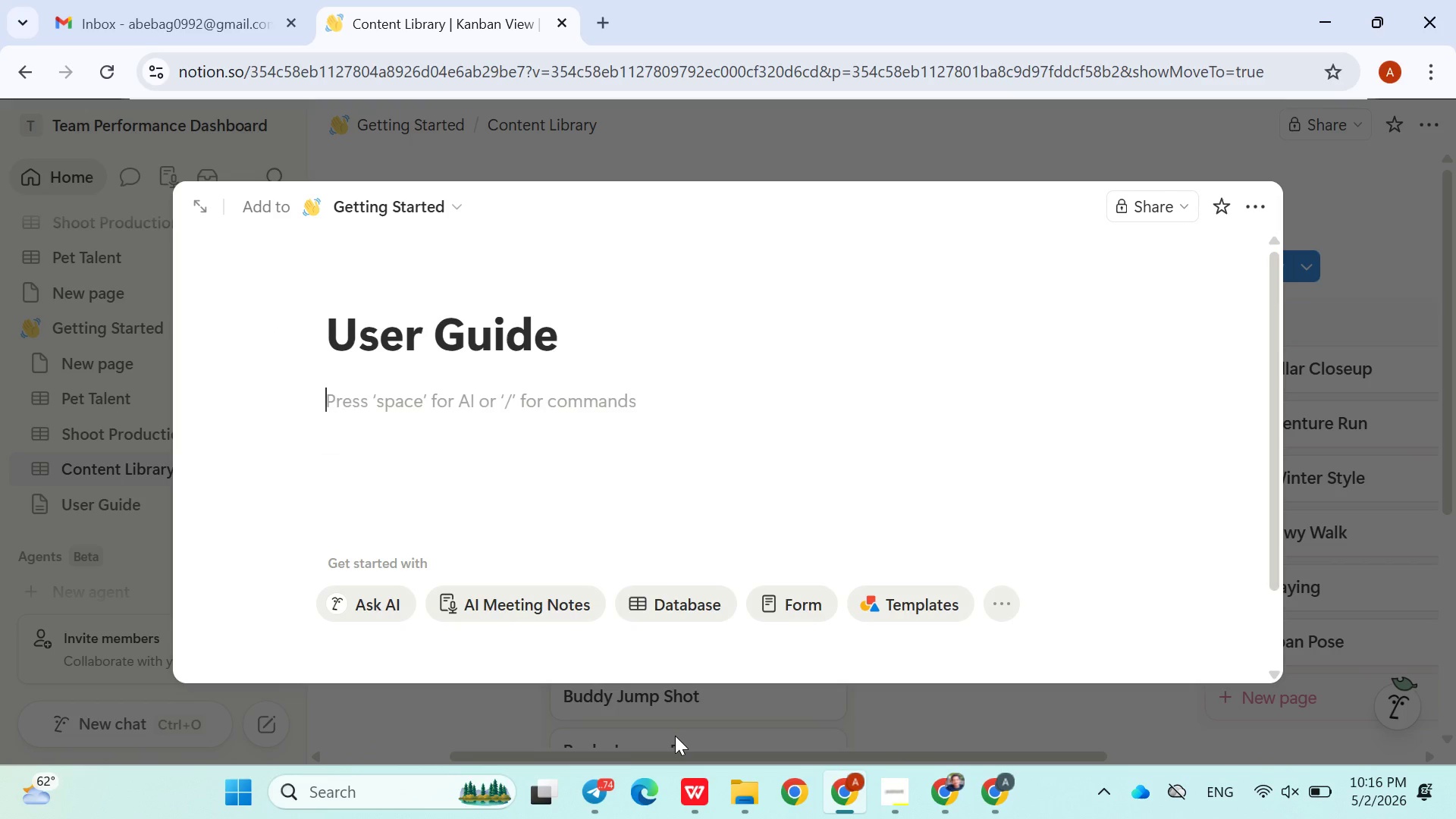 
left_click([614, 782])
 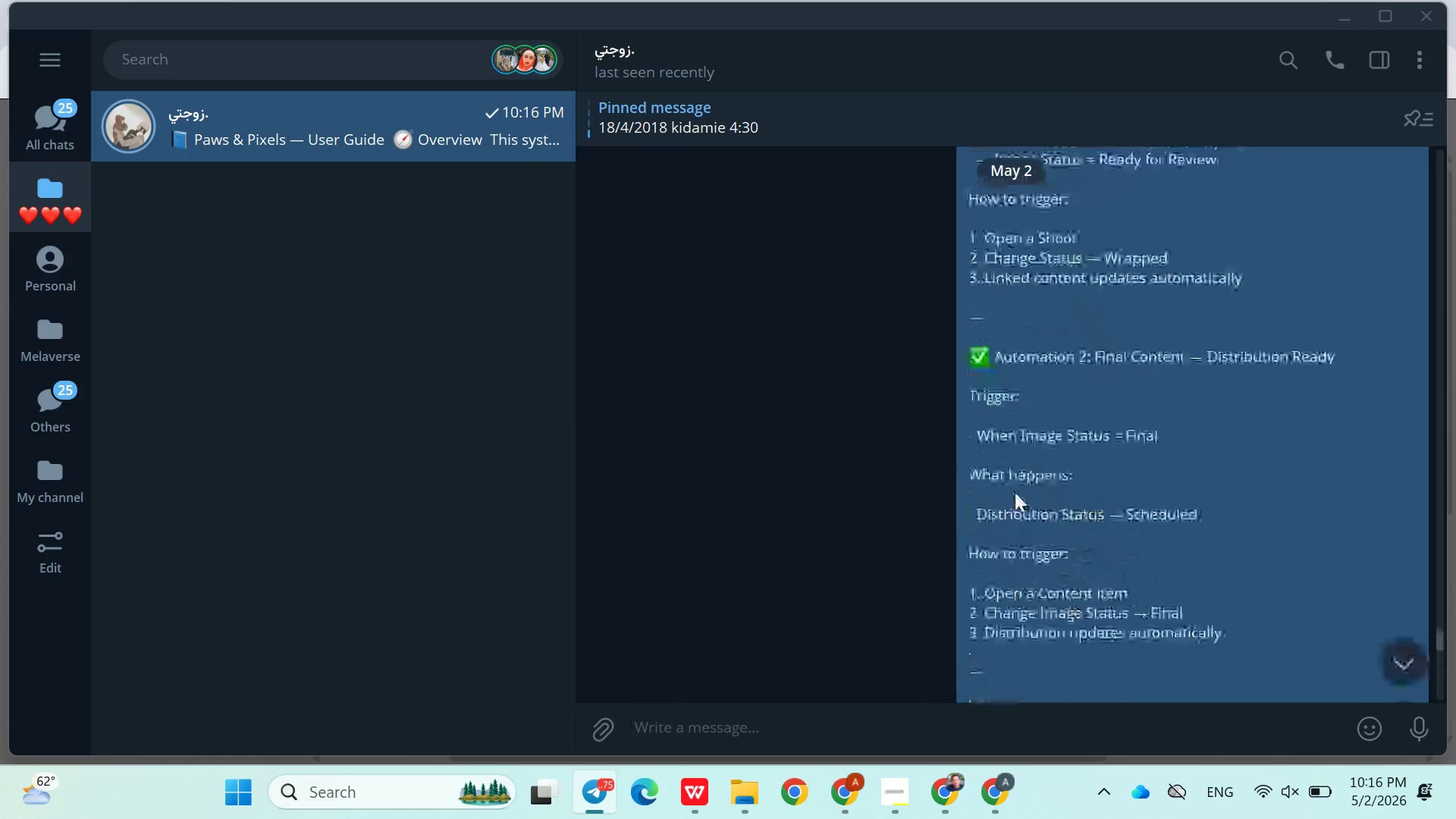 
wait(10.2)
 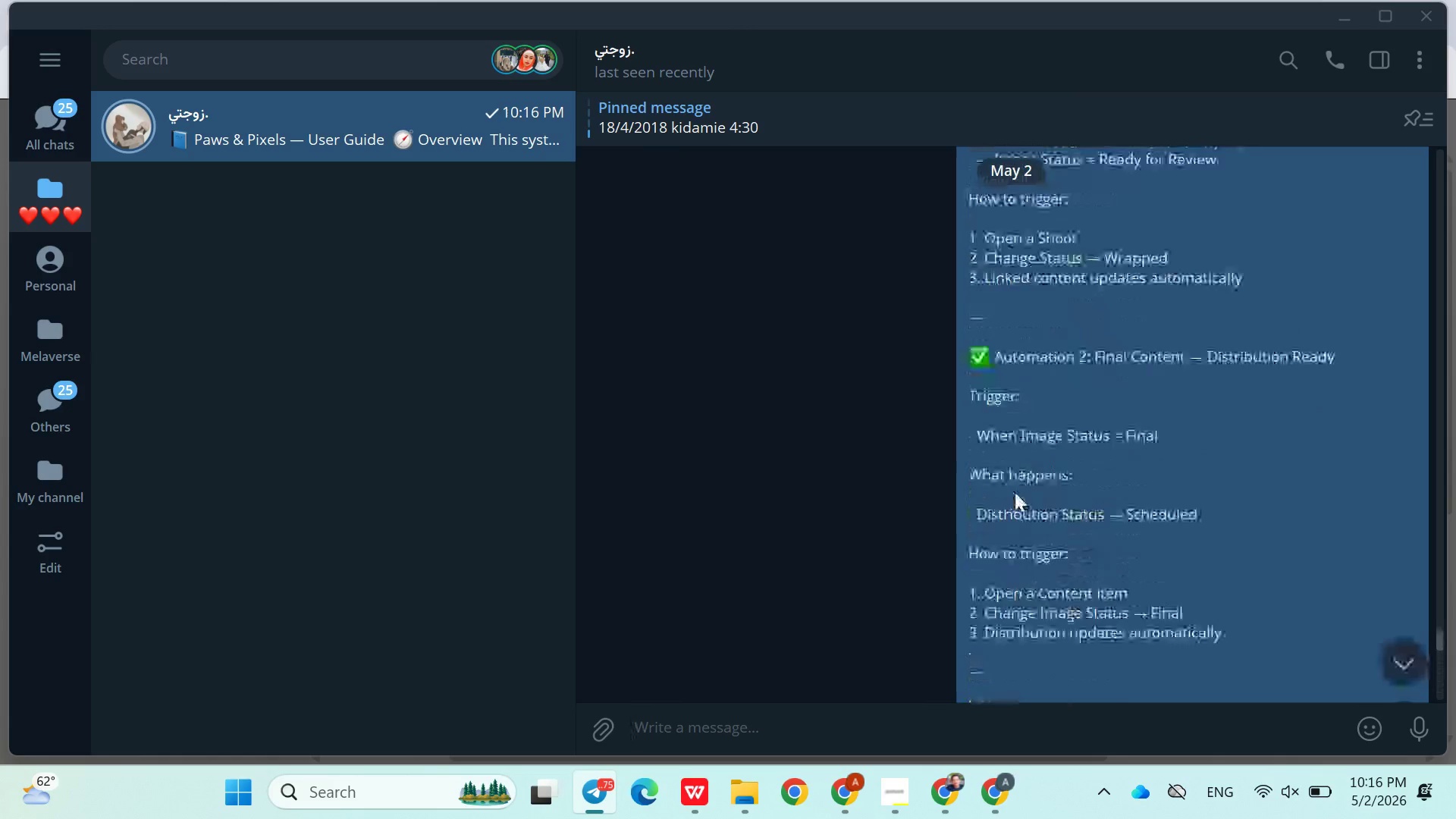 
right_click([1015, 492])
 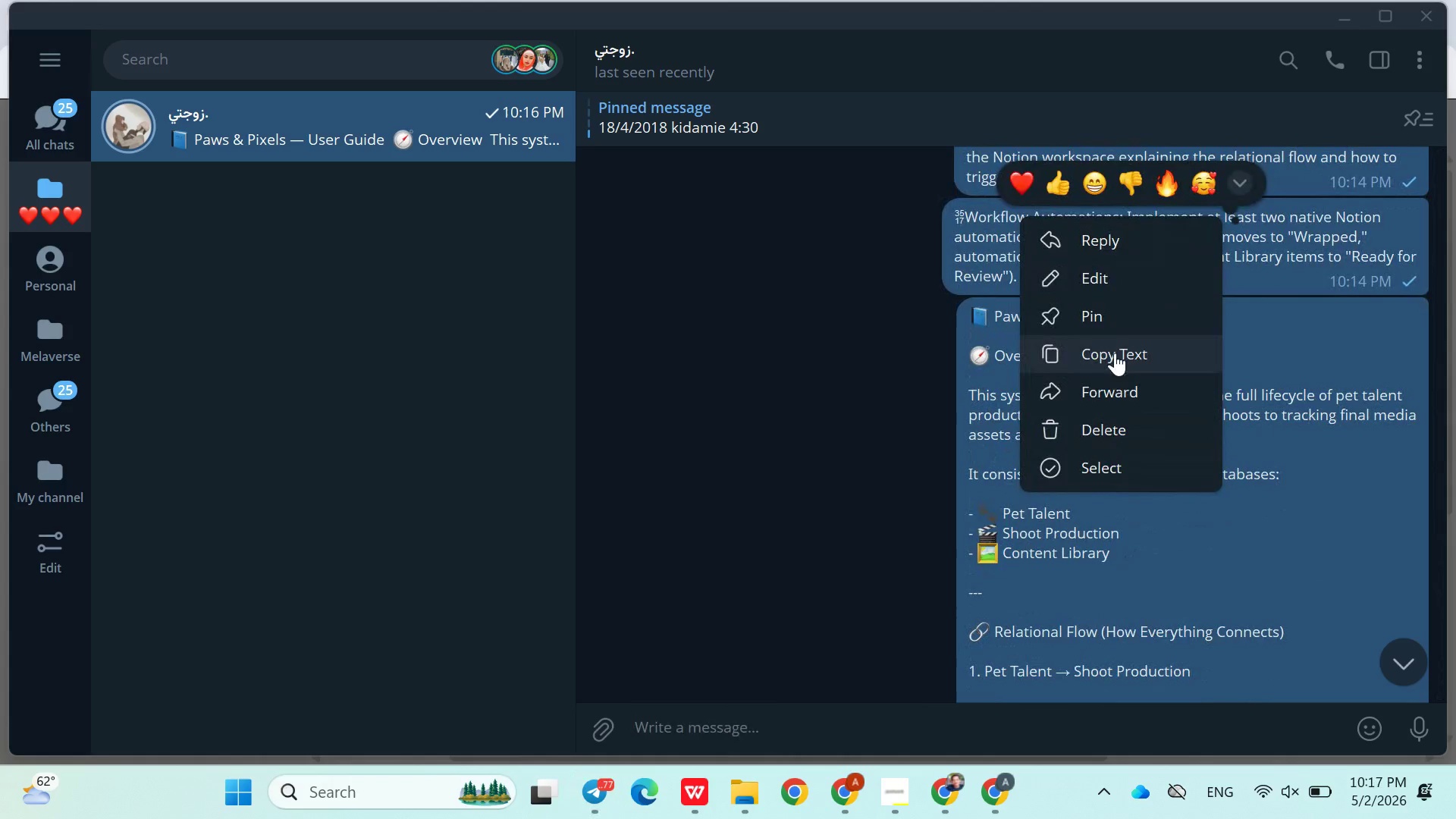 
left_click([1115, 353])
 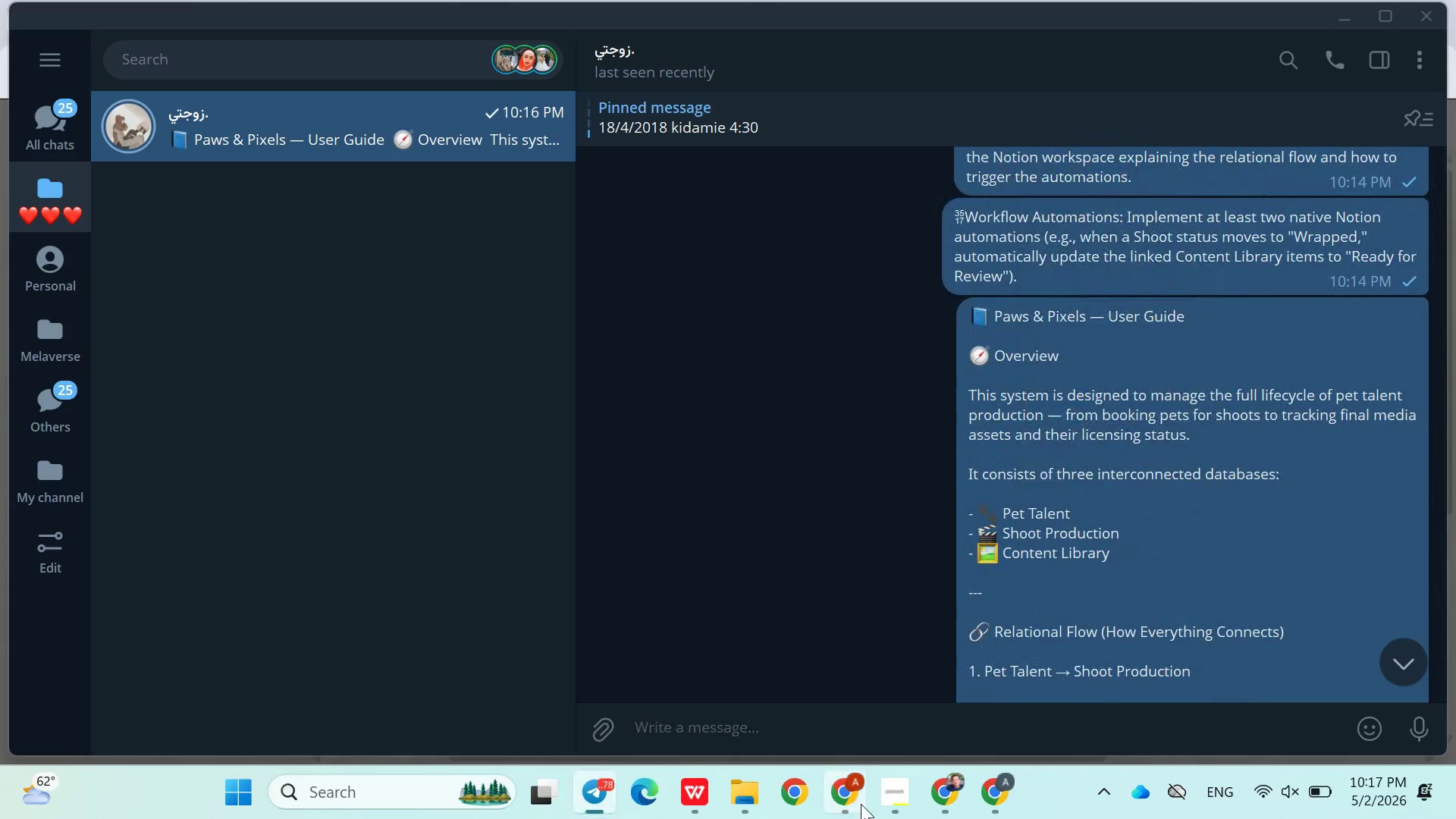 
left_click([861, 804])
 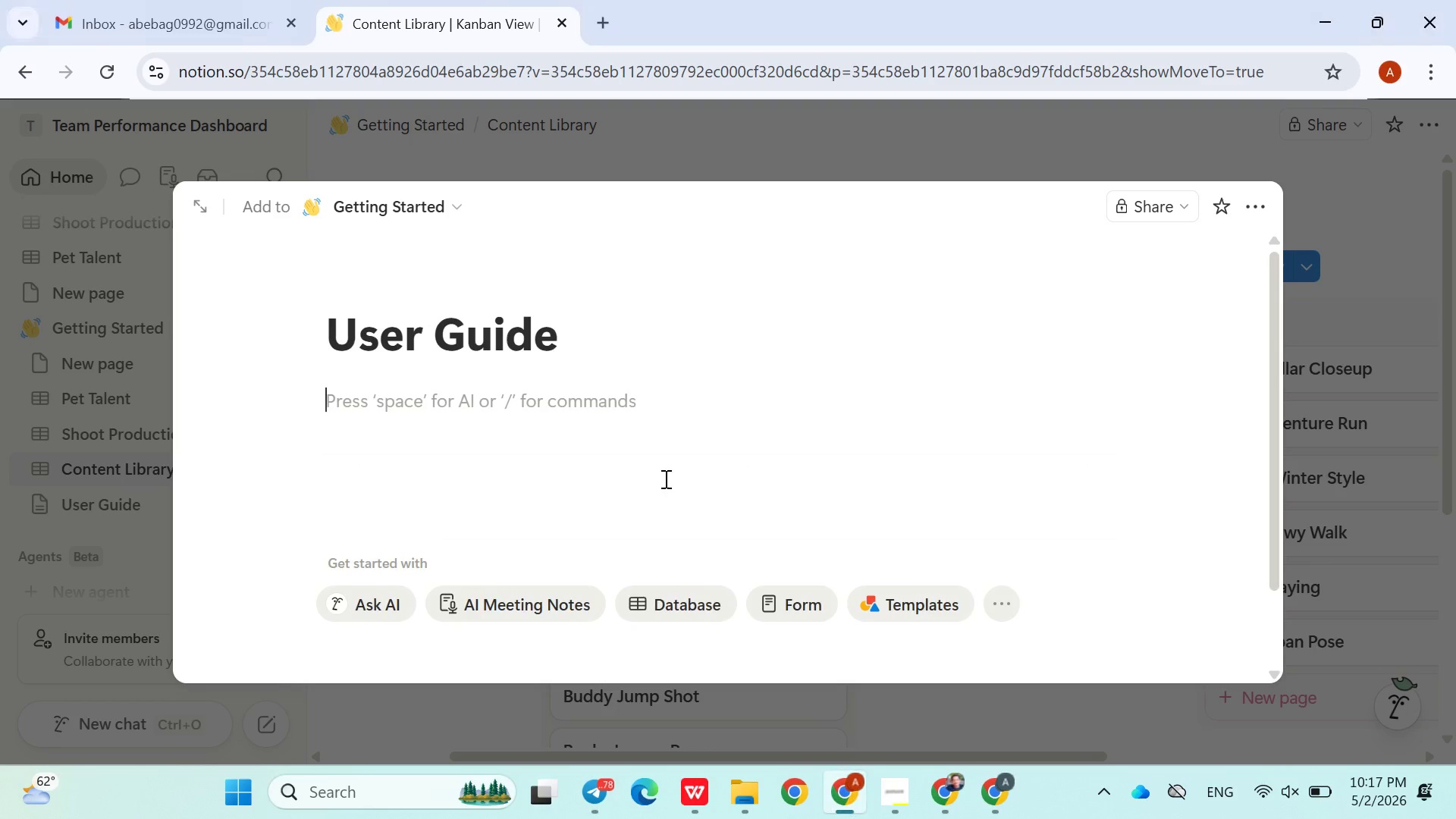 
key(Control+V)
 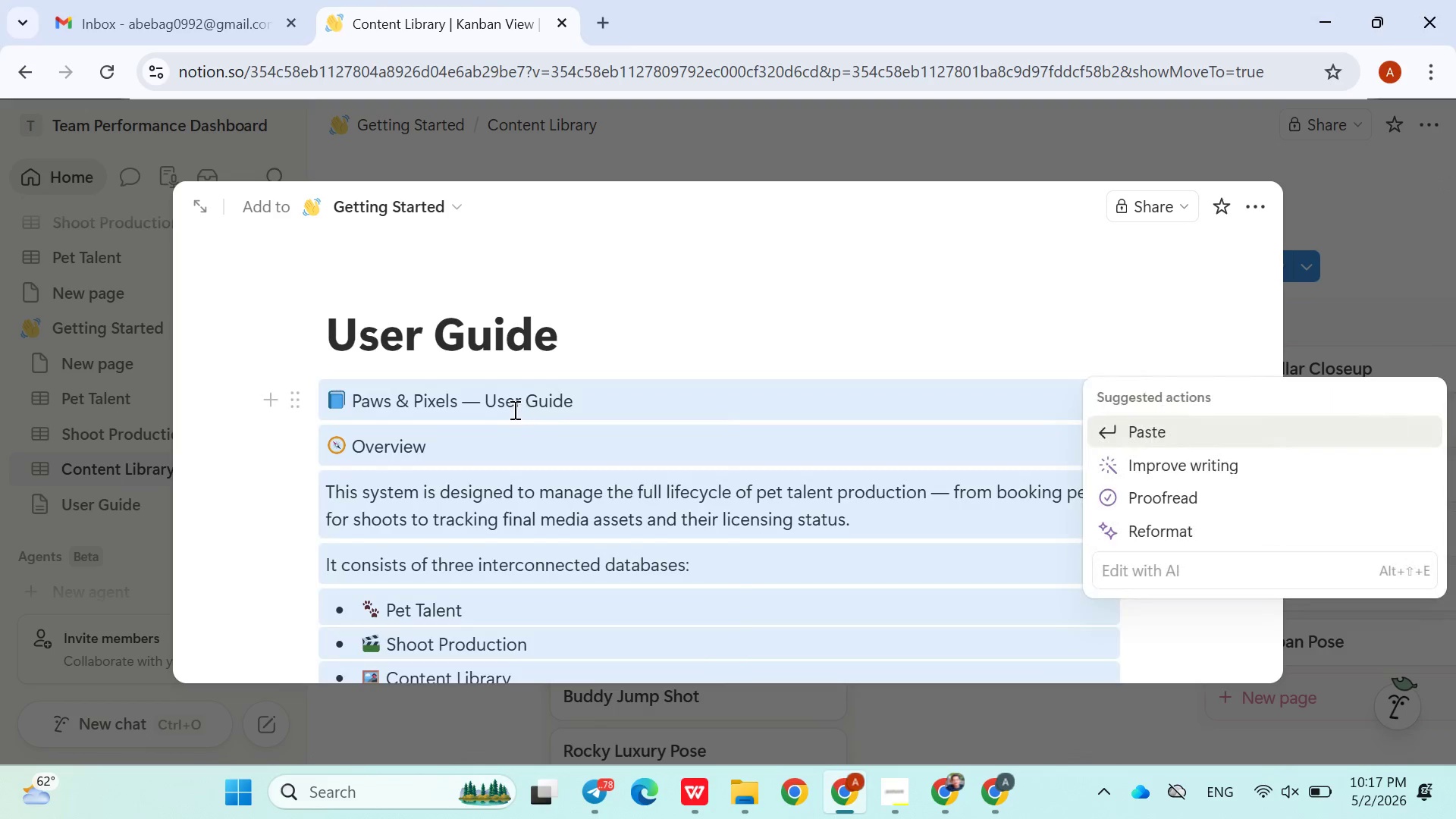 
left_click([755, 315])
 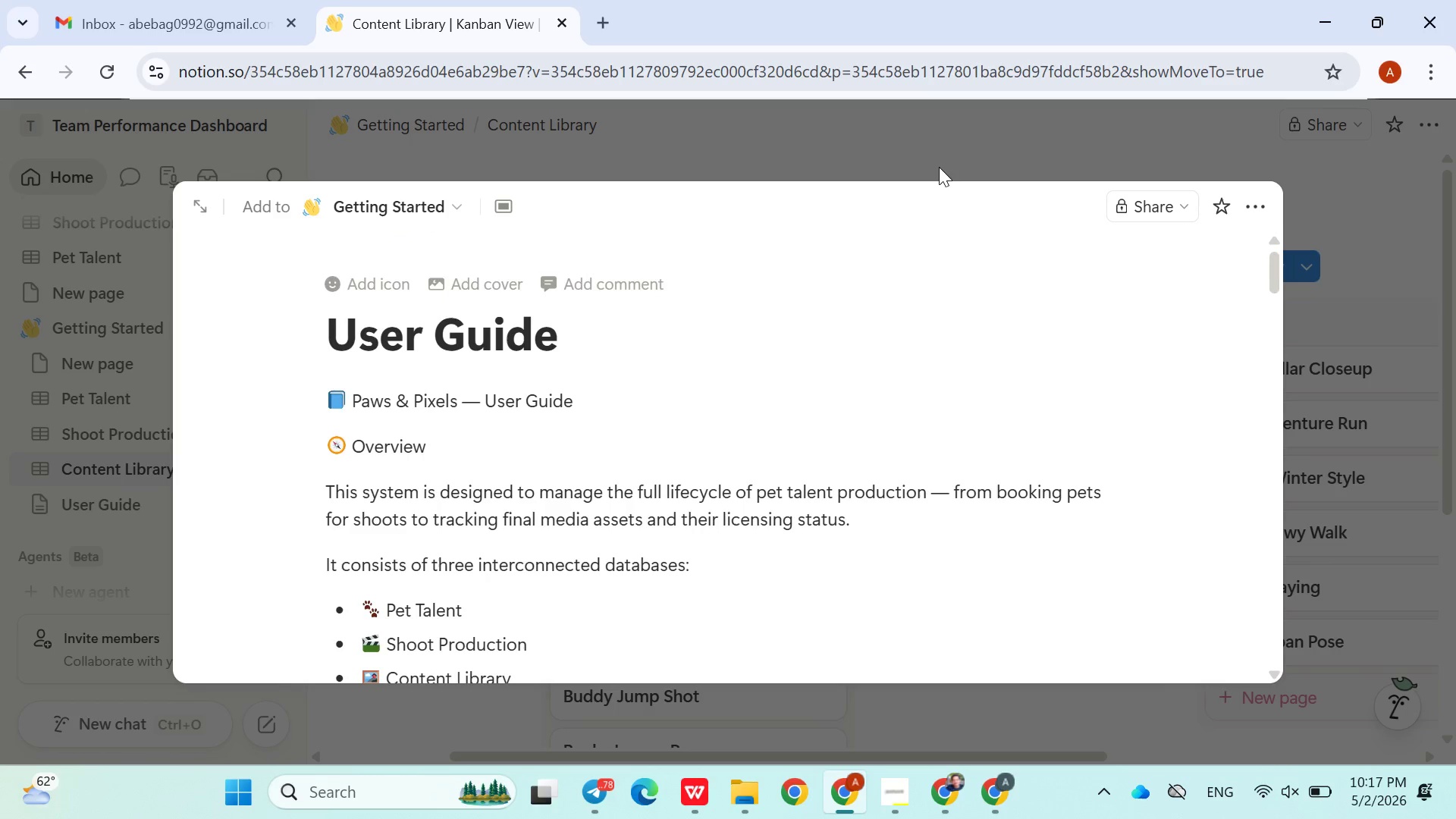 
left_click([938, 163])
 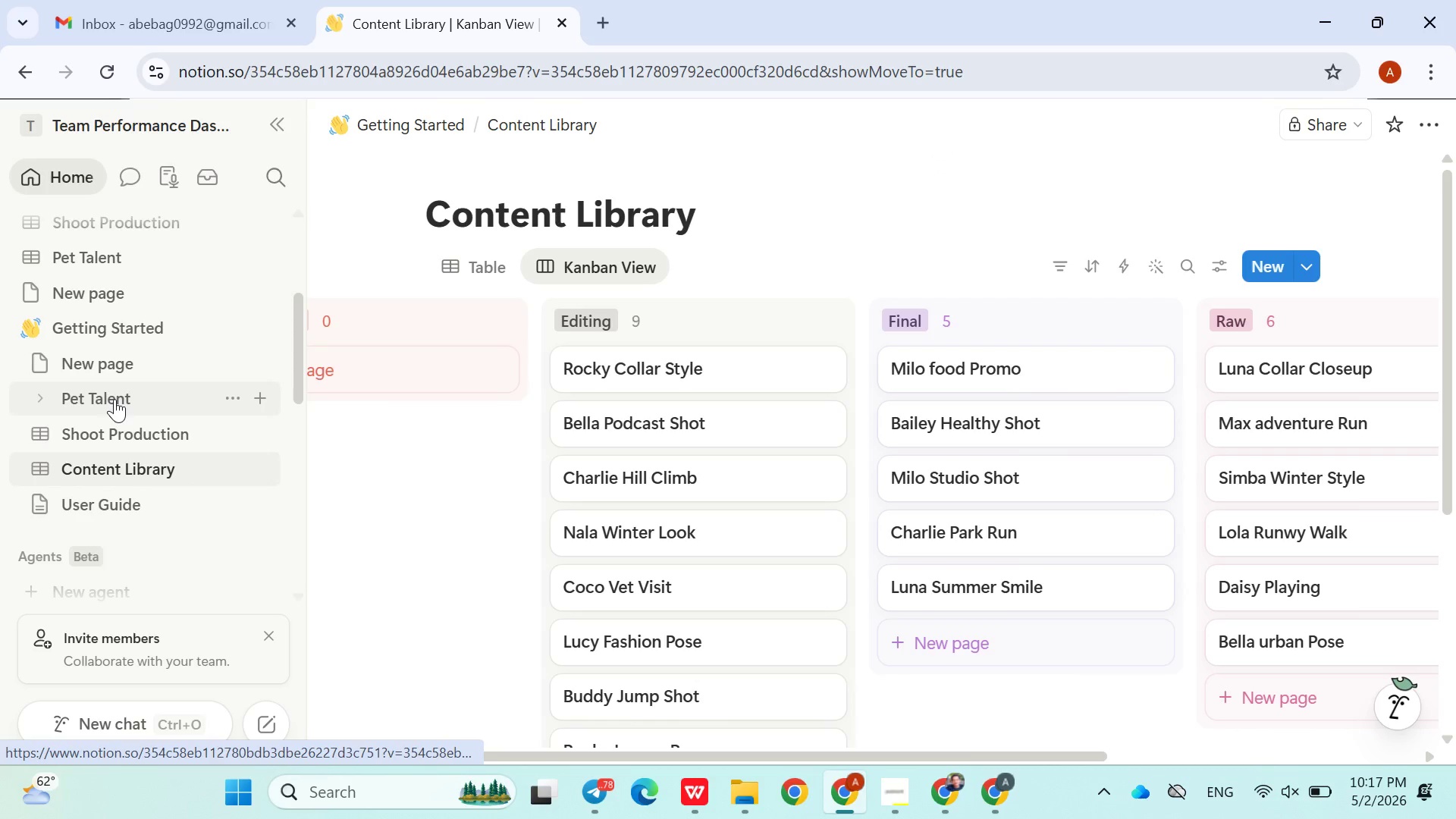 
left_click([115, 399])
 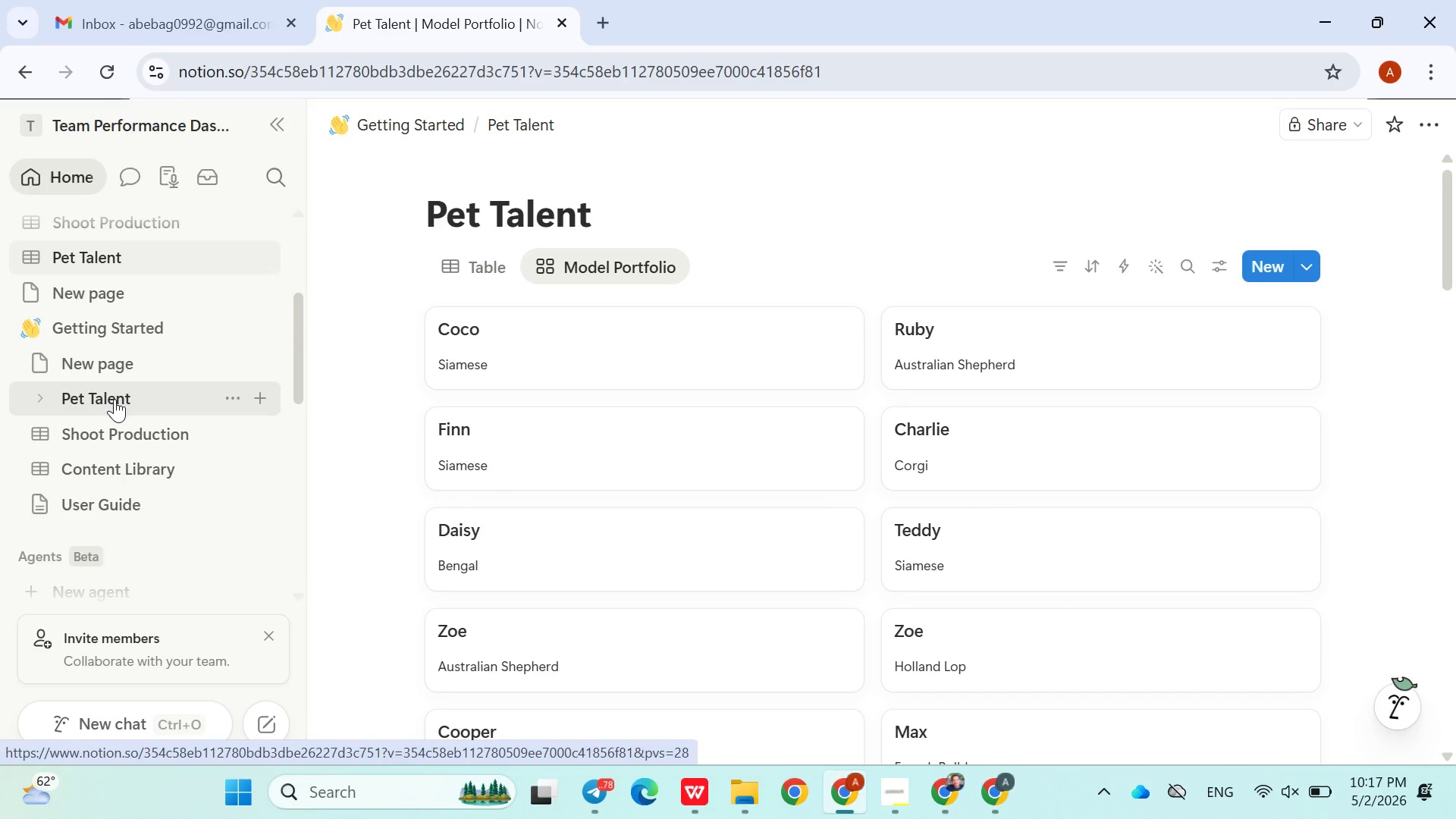 
wait(18.53)
 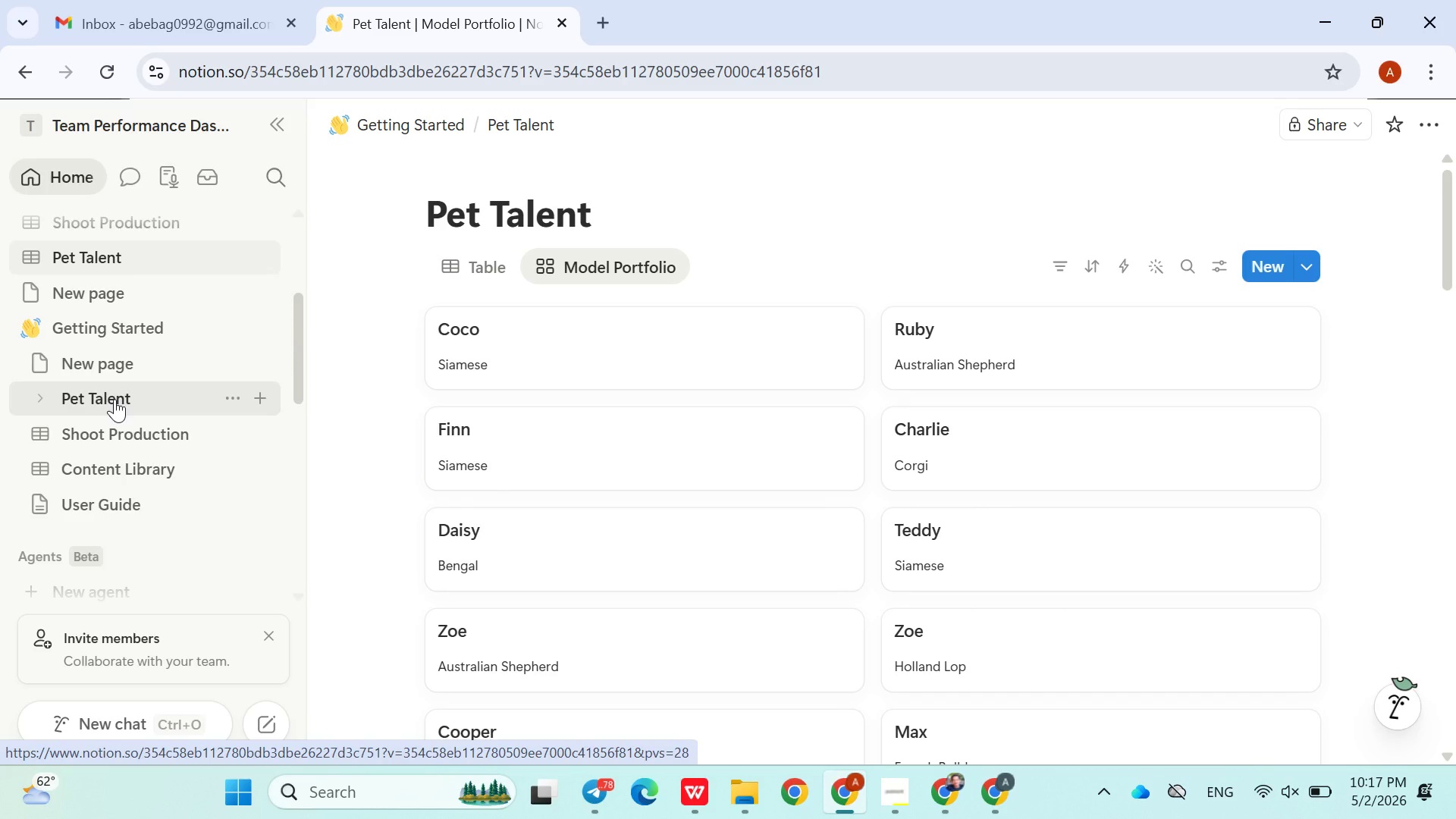 
left_click([469, 273])
 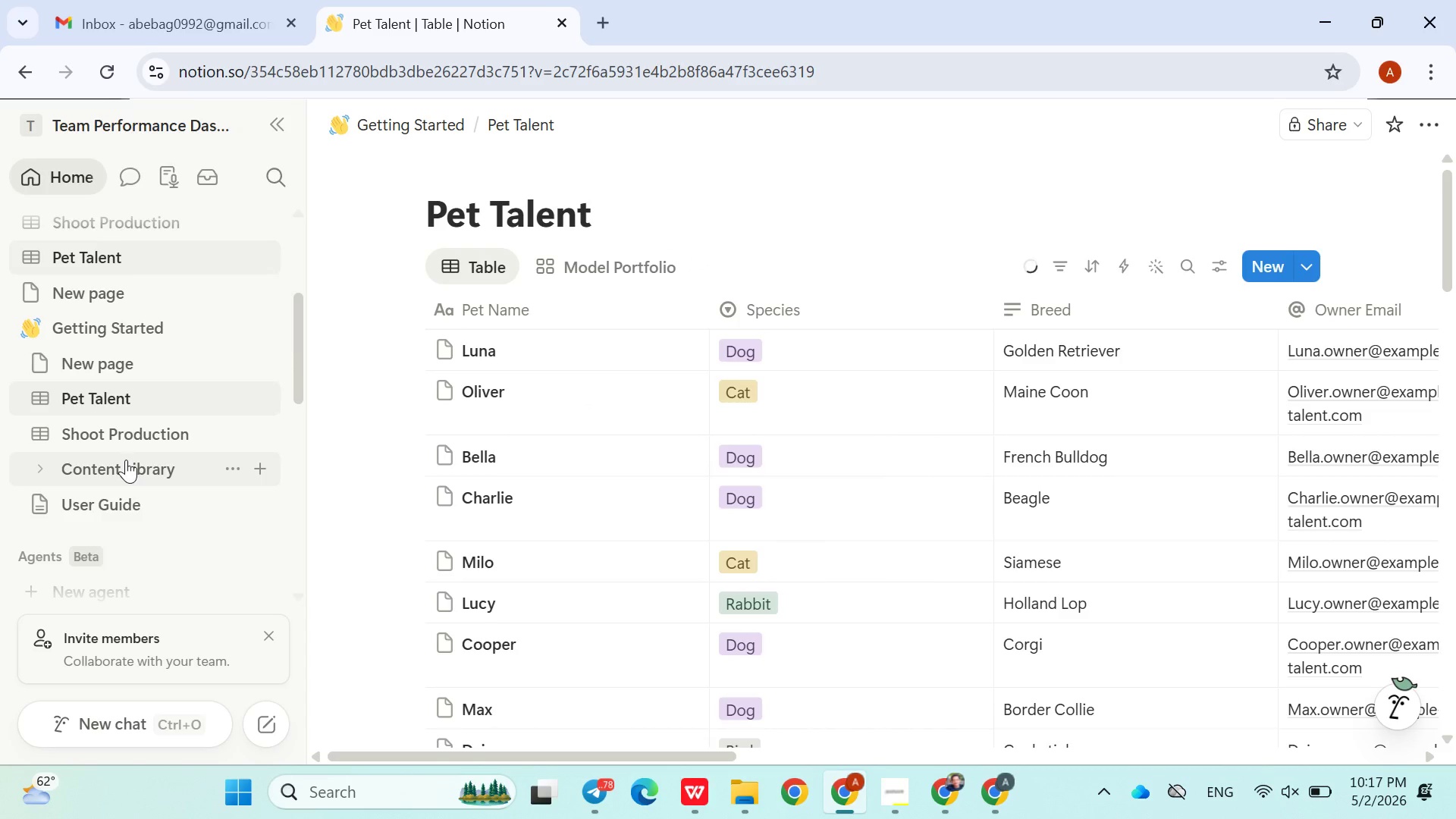 
left_click([126, 460])
 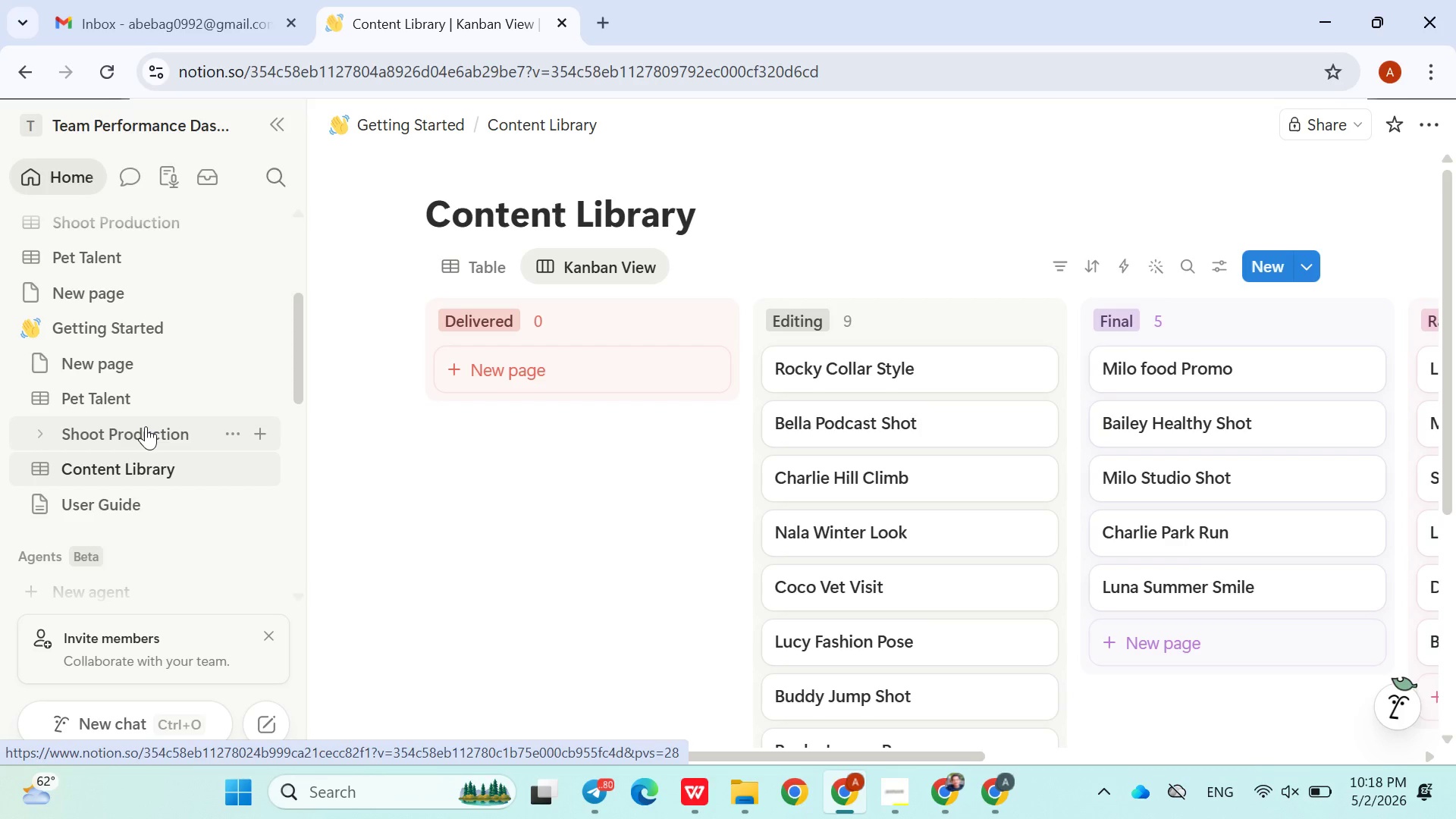 
wait(48.97)
 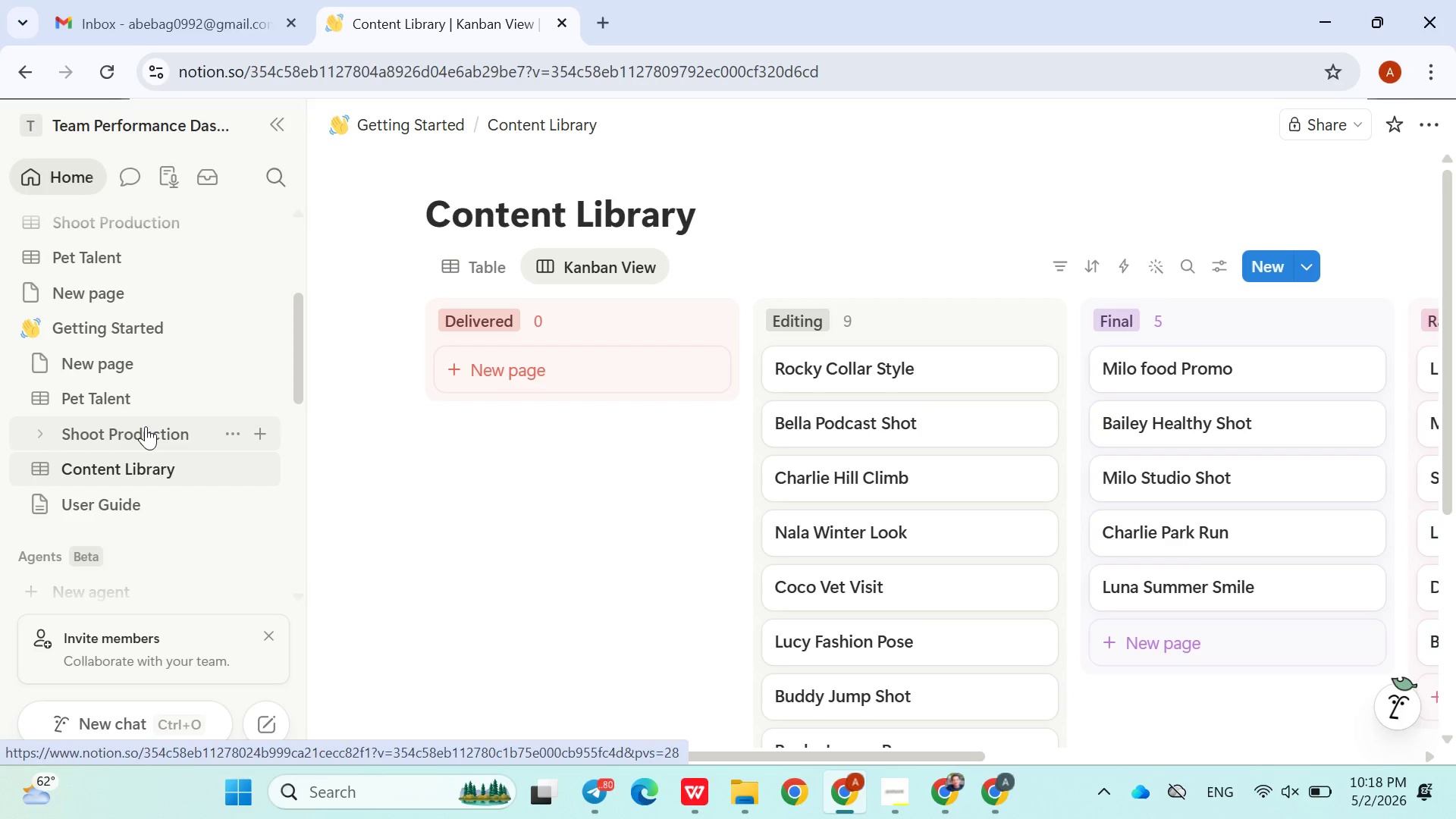 
left_click([133, 436])
 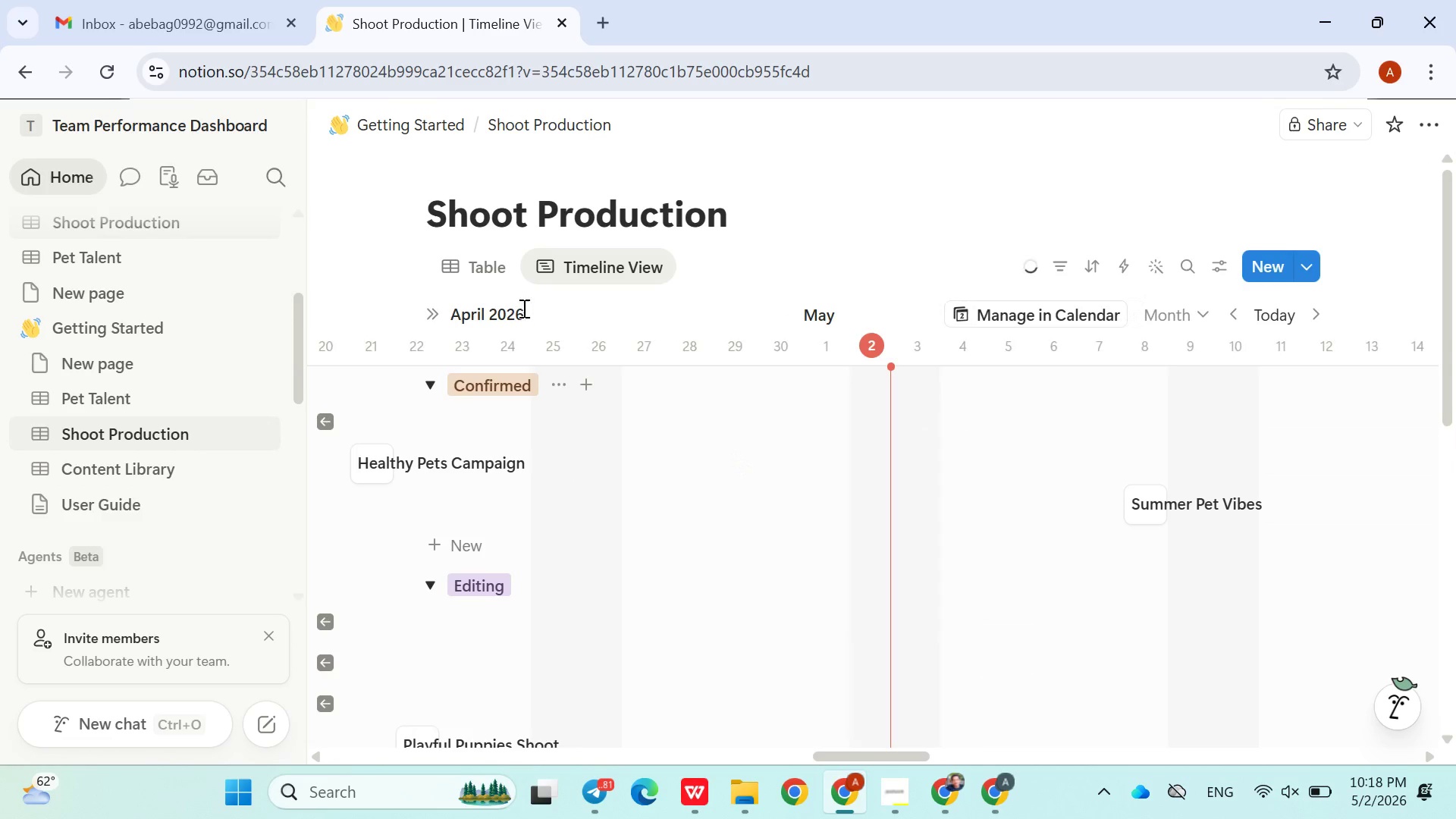 
left_click([493, 281])
 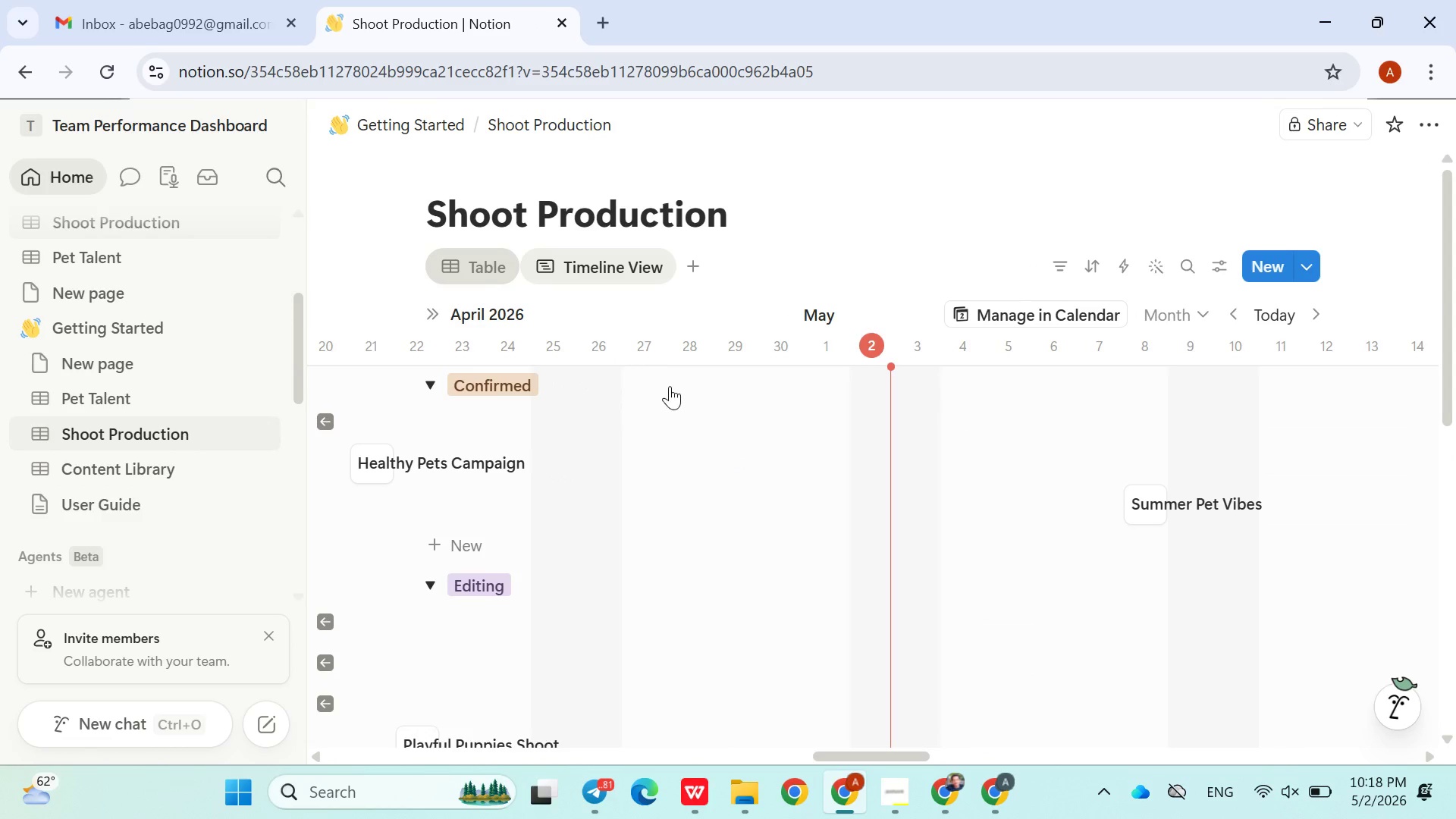 
mouse_move([689, 383])
 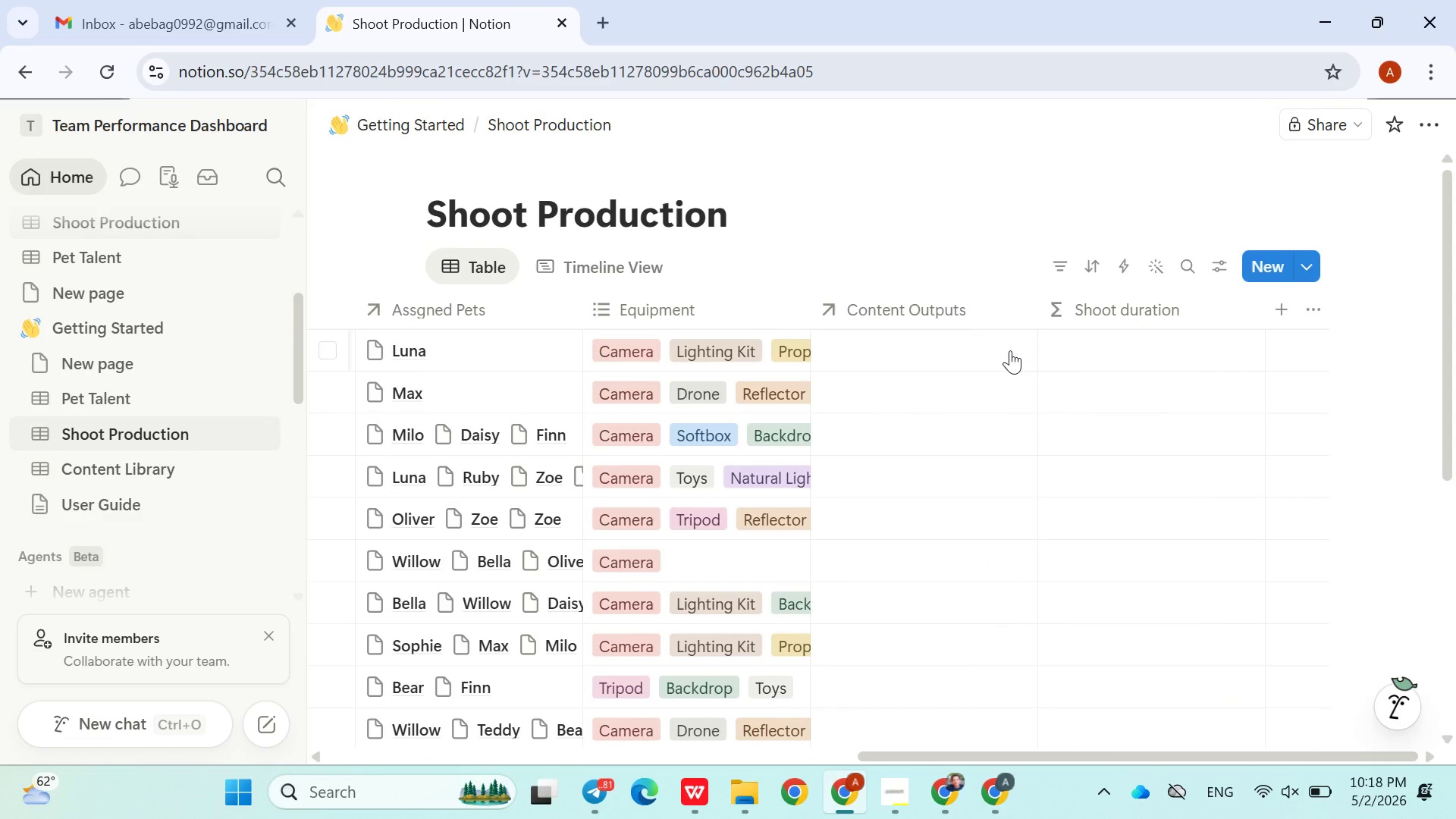 
wait(5.05)
 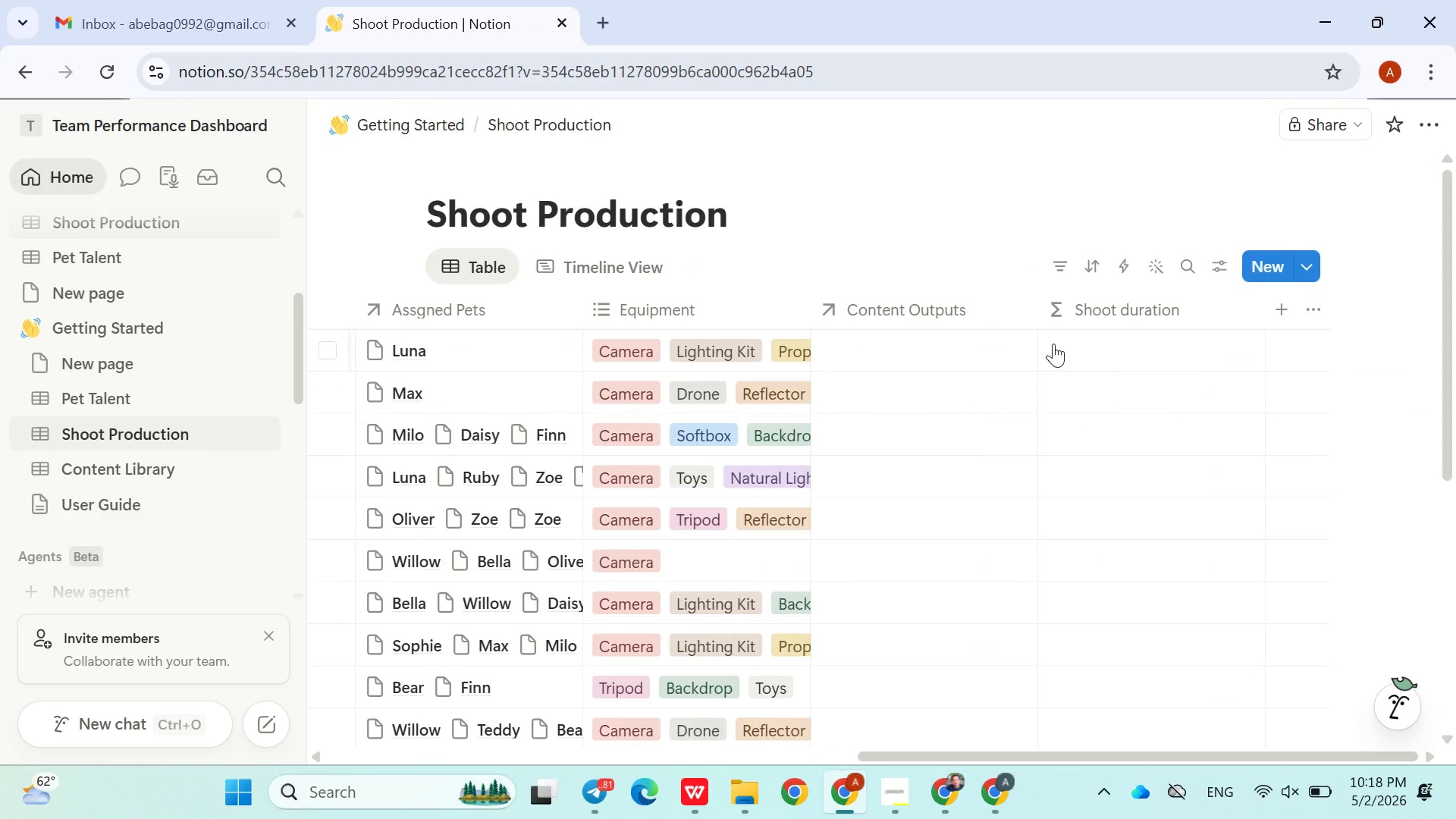 
left_click([925, 354])
 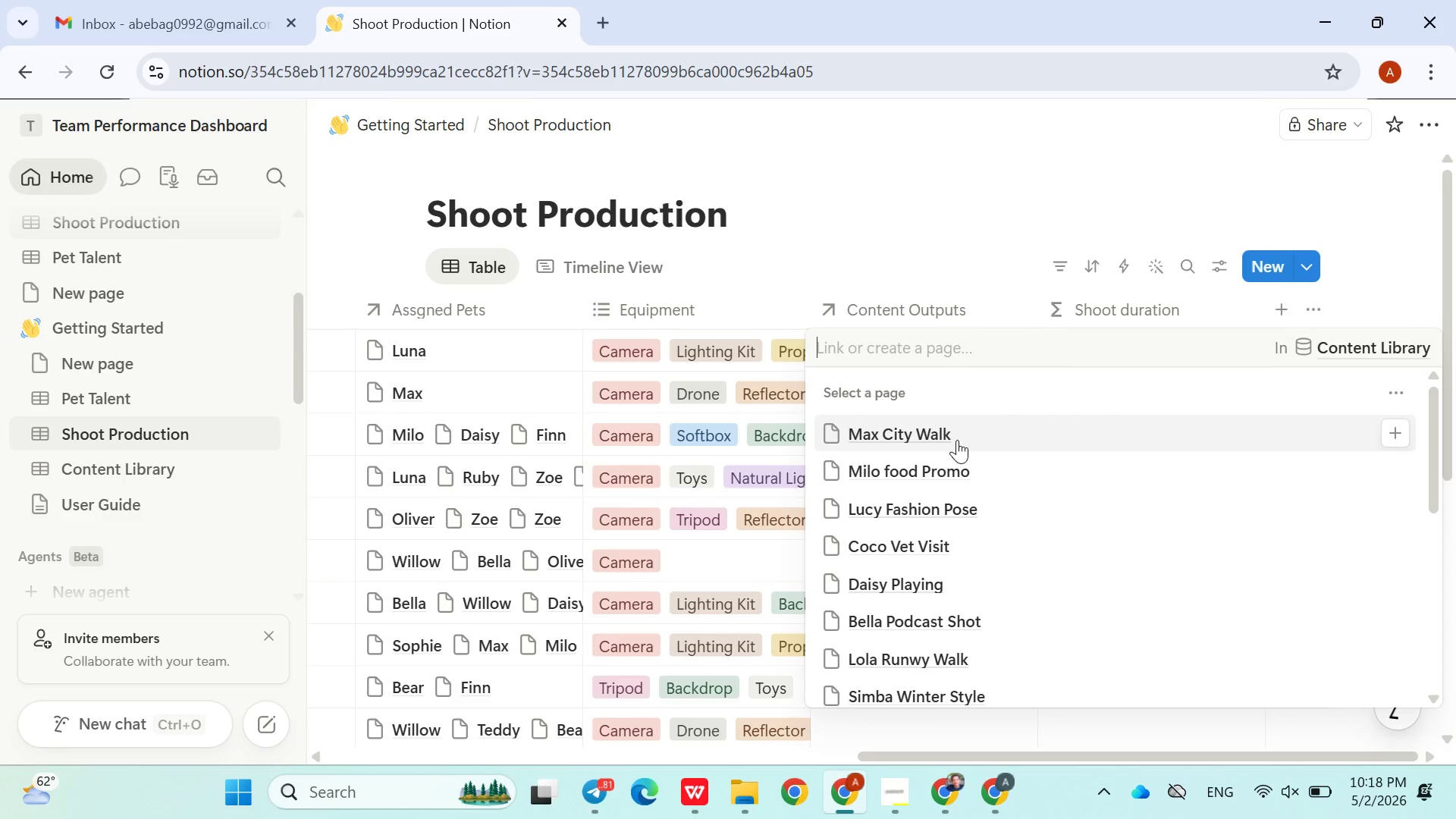 
left_click([957, 440])
 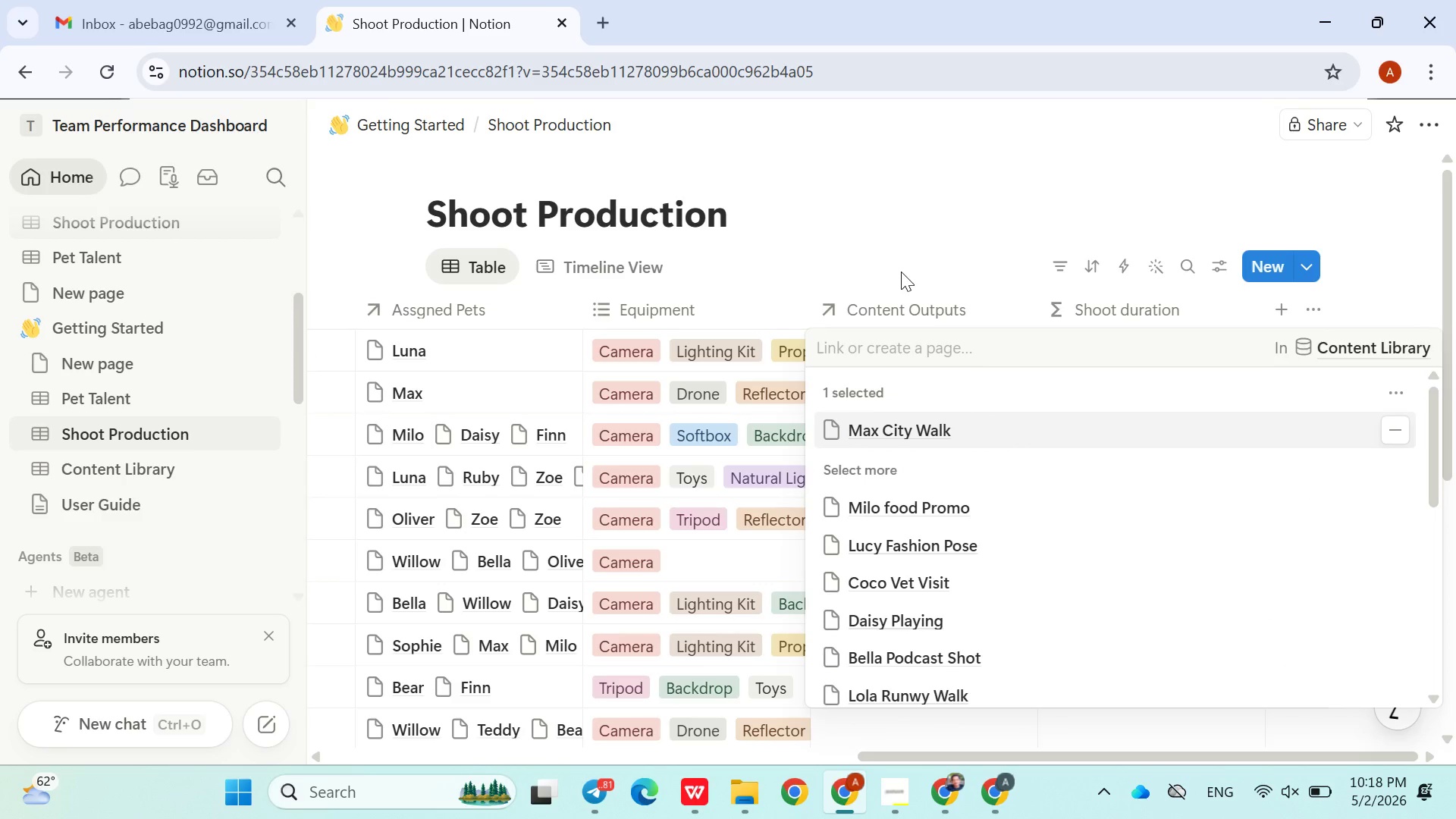 
left_click([901, 271])
 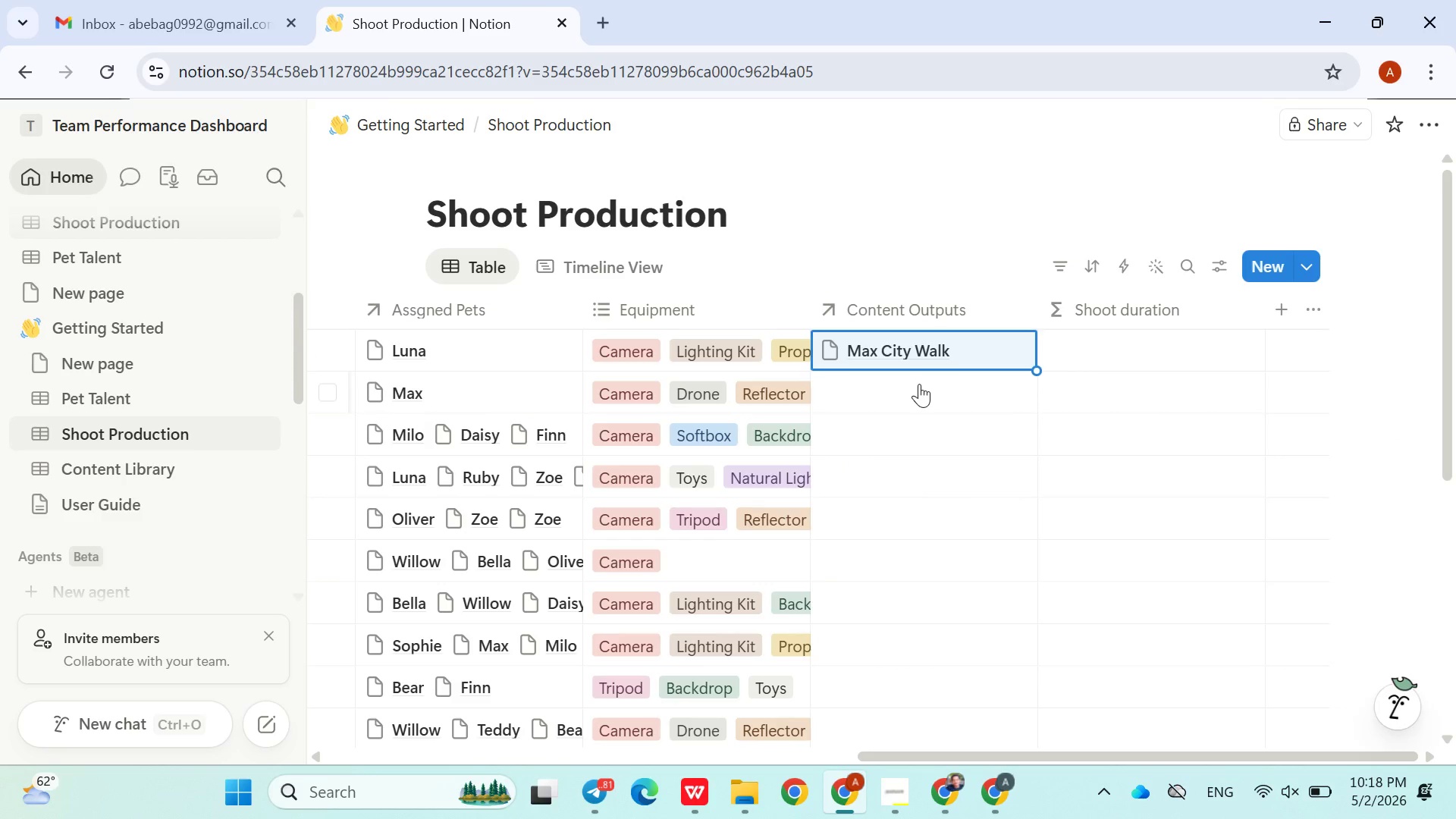 
left_click([919, 384])
 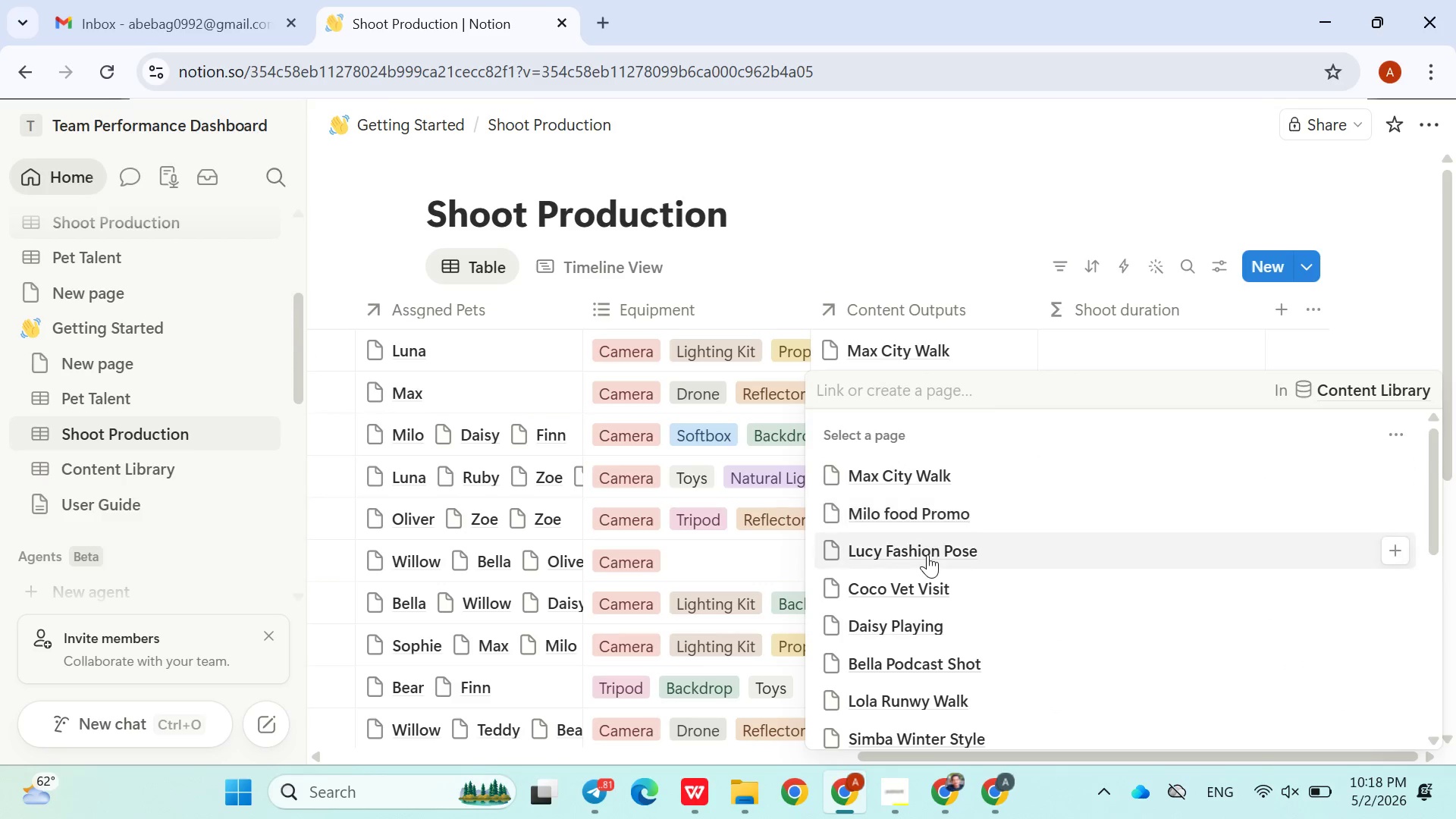 
left_click([927, 554])
 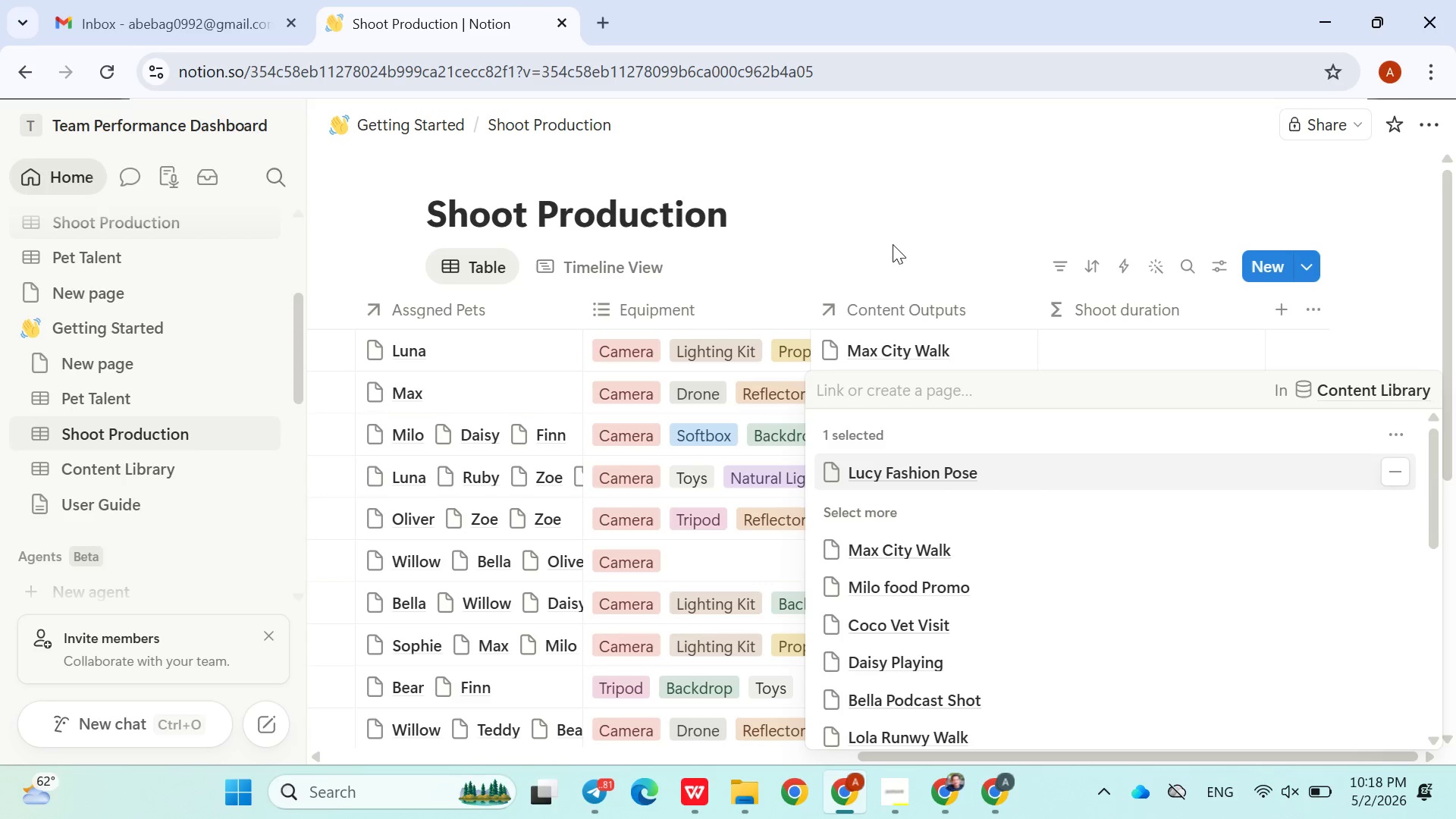 
left_click([893, 244])
 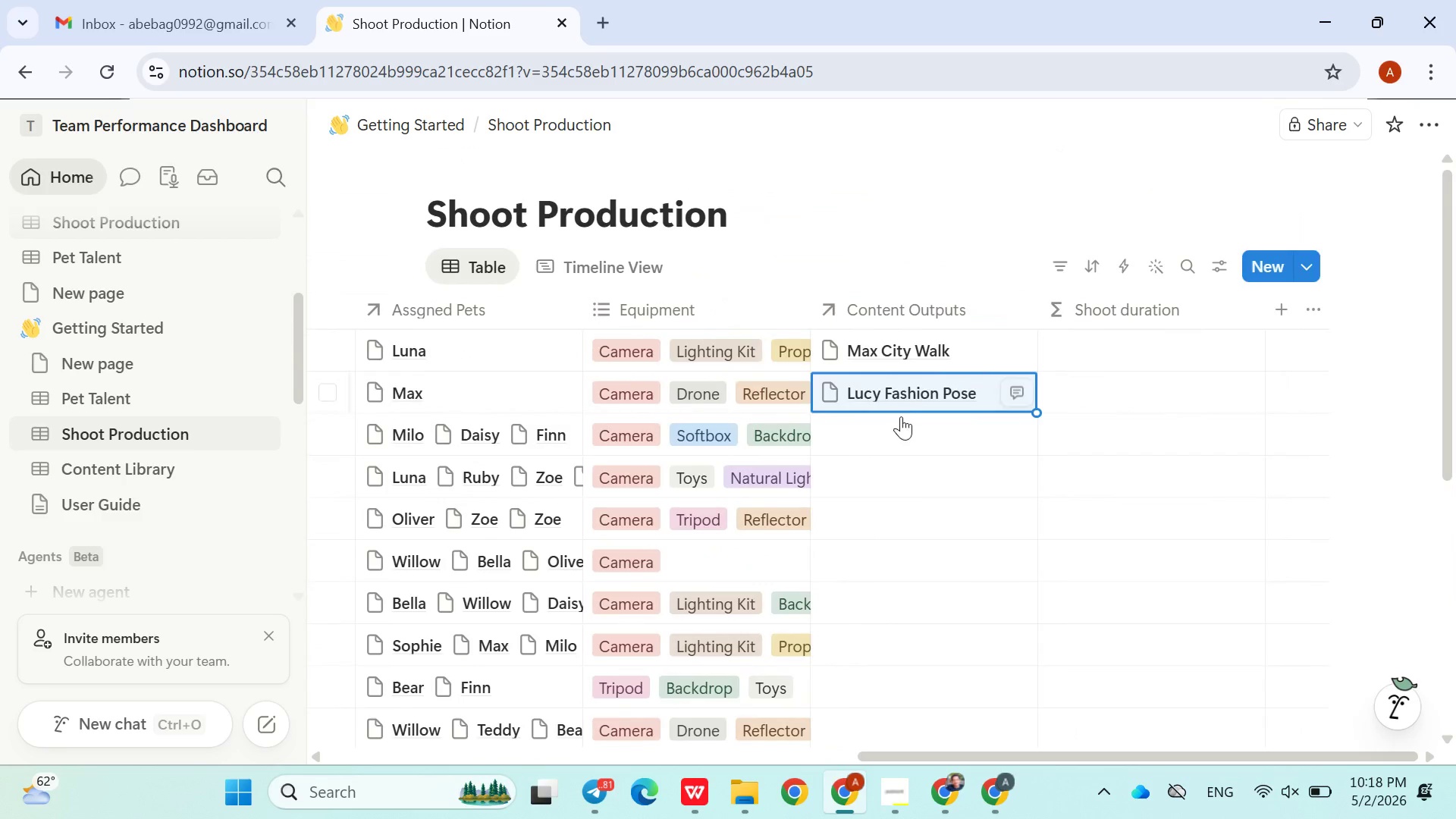 
left_click([893, 428])
 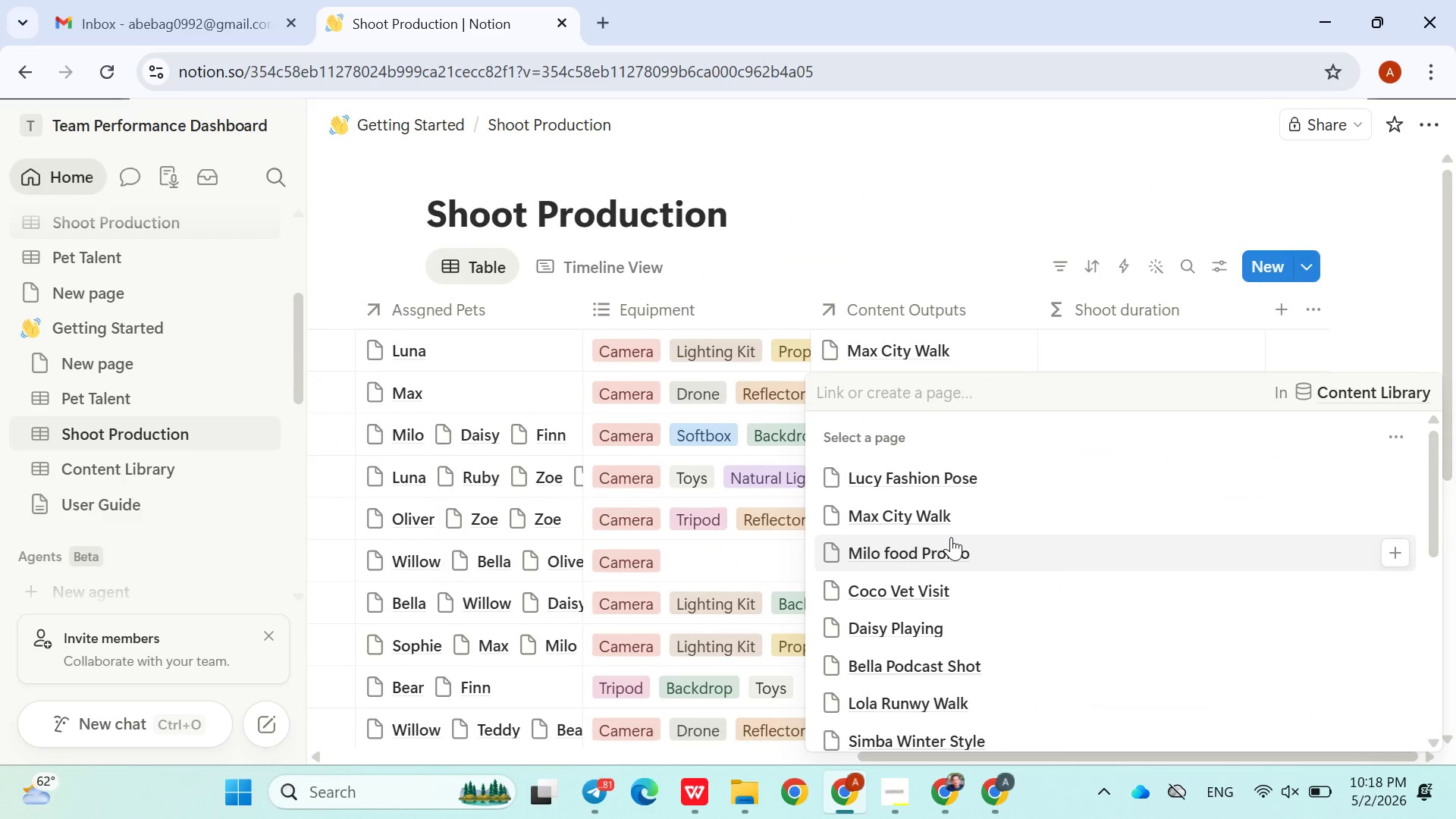 
left_click([951, 537])
 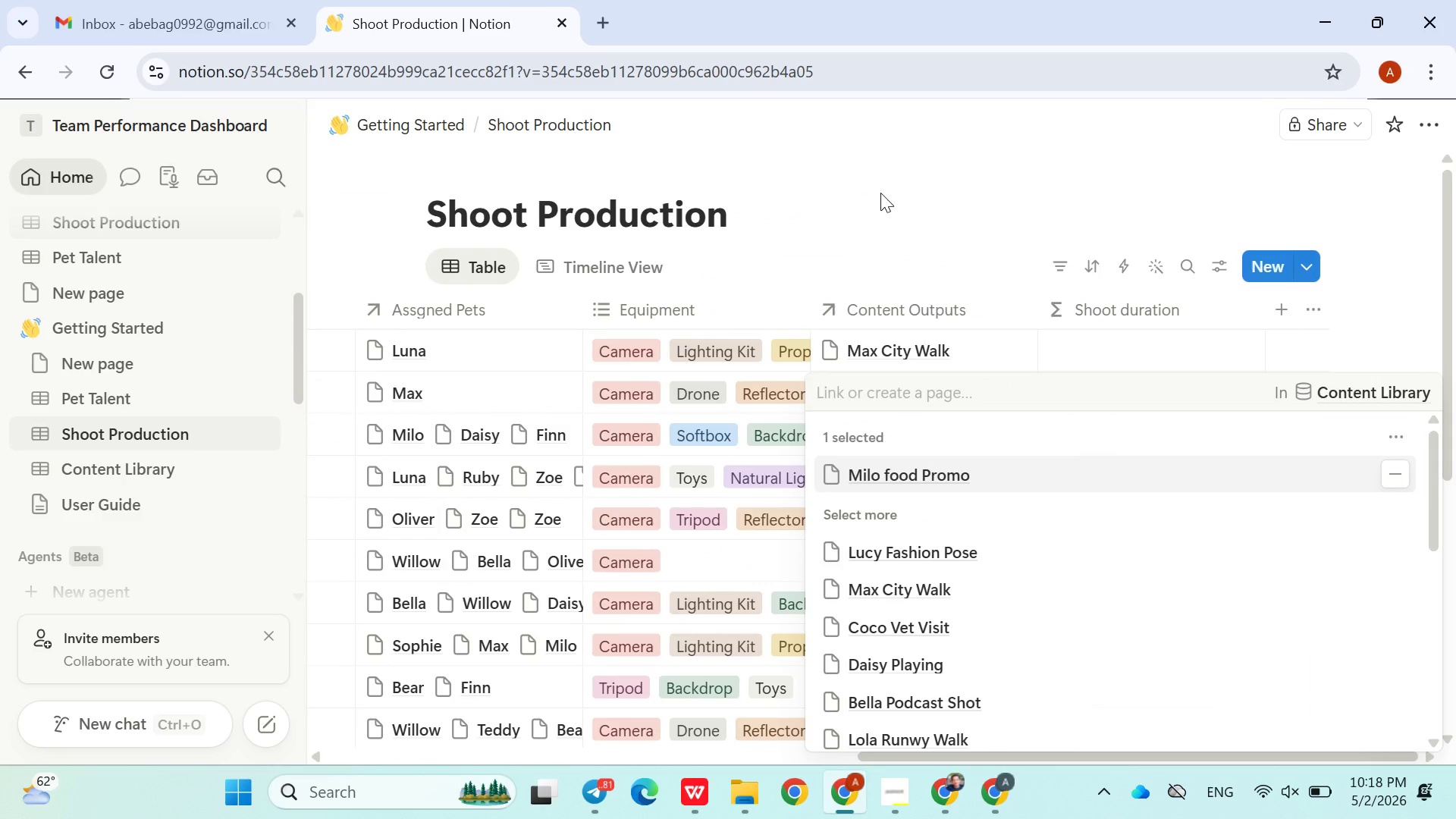 
left_click([880, 193])
 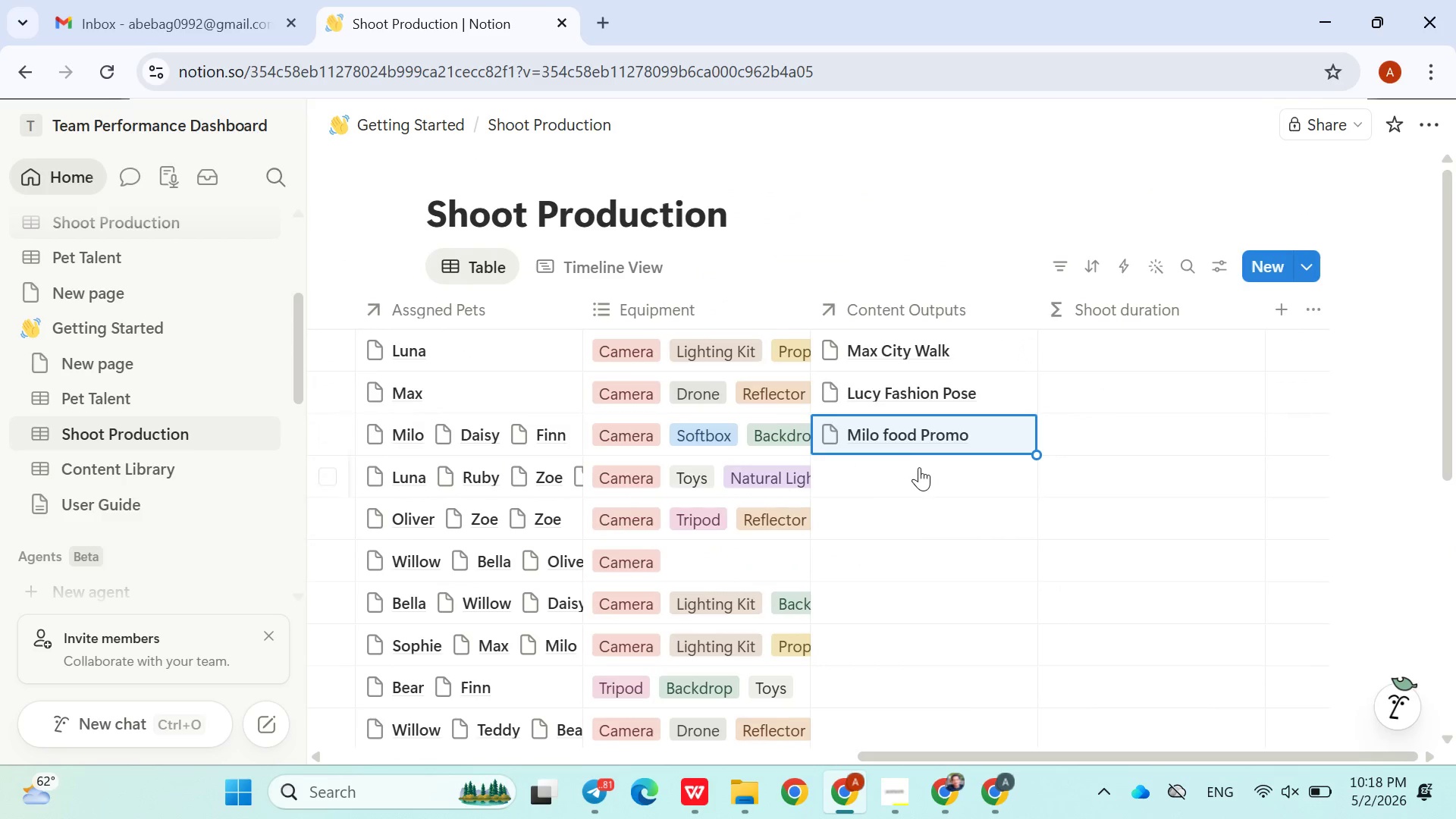 
left_click([919, 467])
 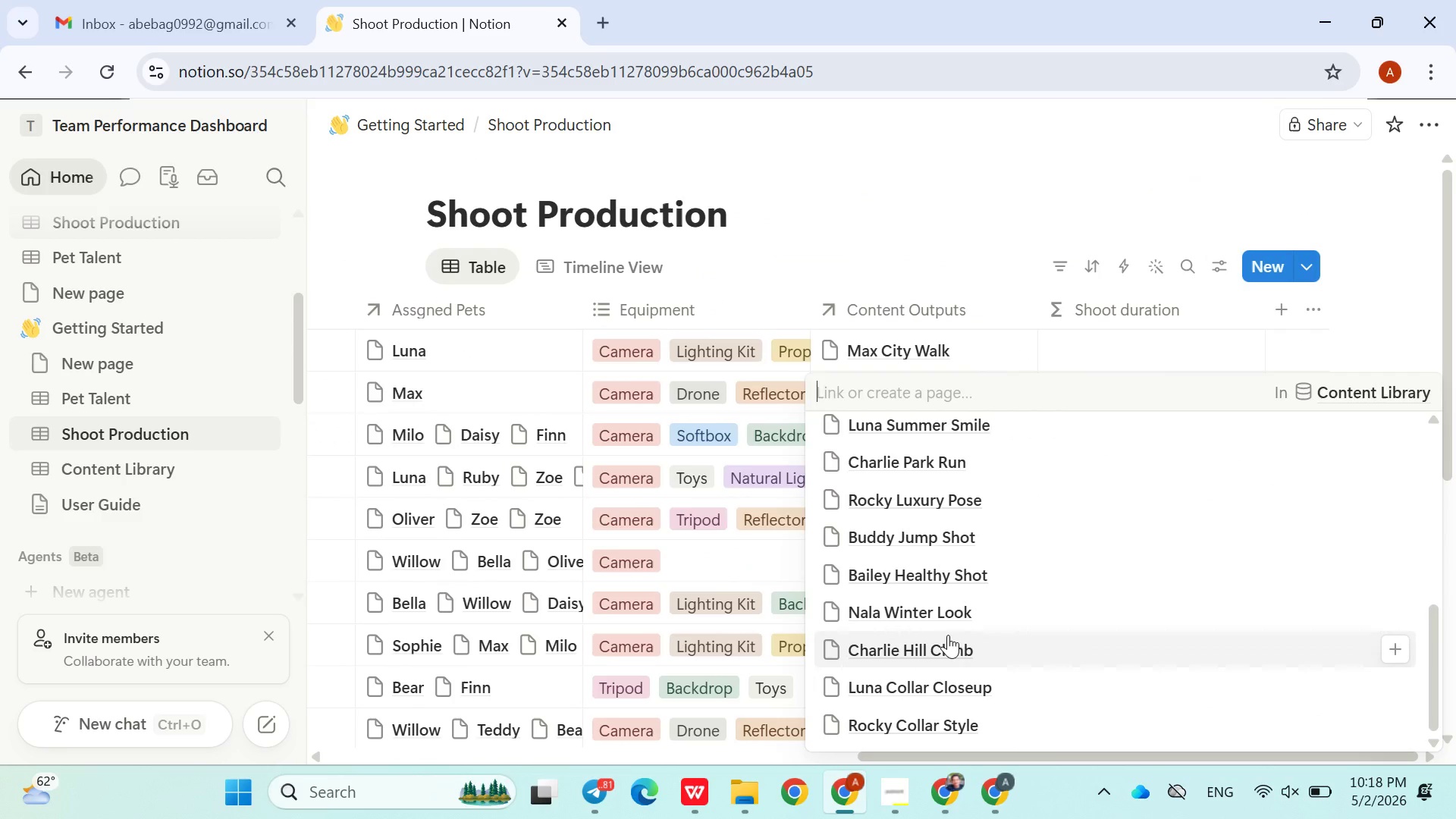 
left_click([948, 635])
 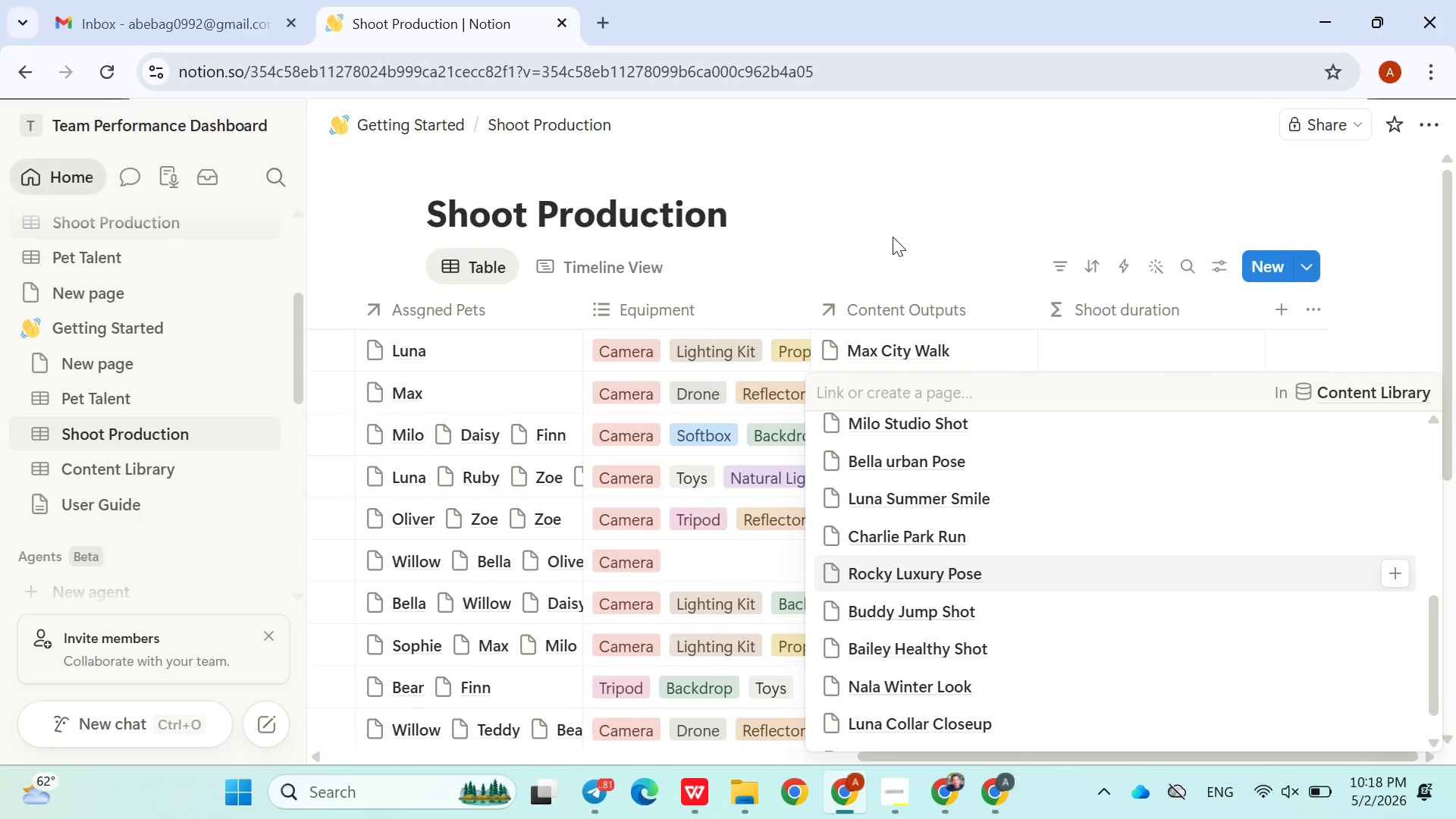 
left_click([893, 237])
 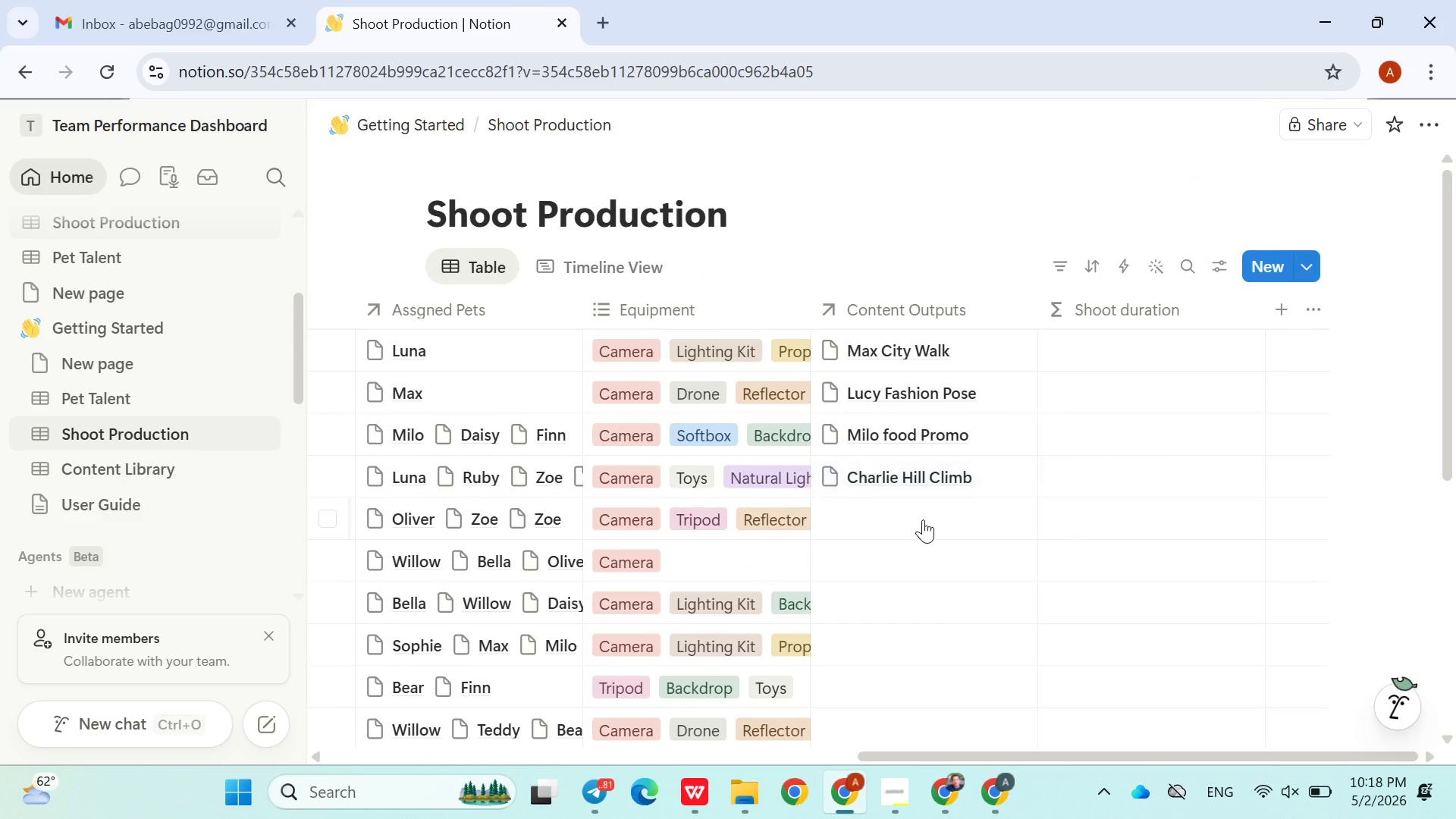 
left_click([923, 519])
 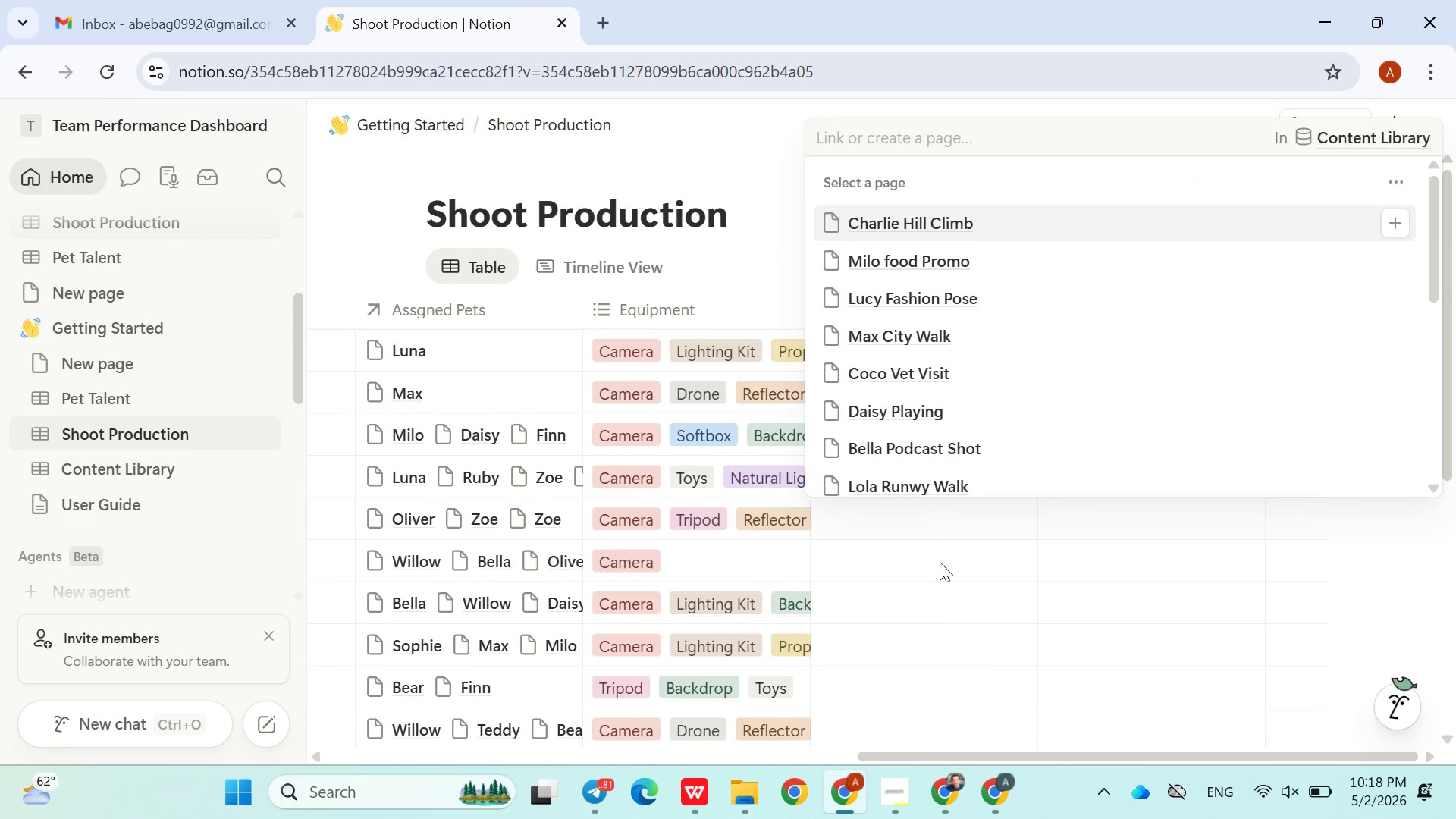 
left_click_drag(start_coordinate=[971, 645], to_coordinate=[907, 443])
 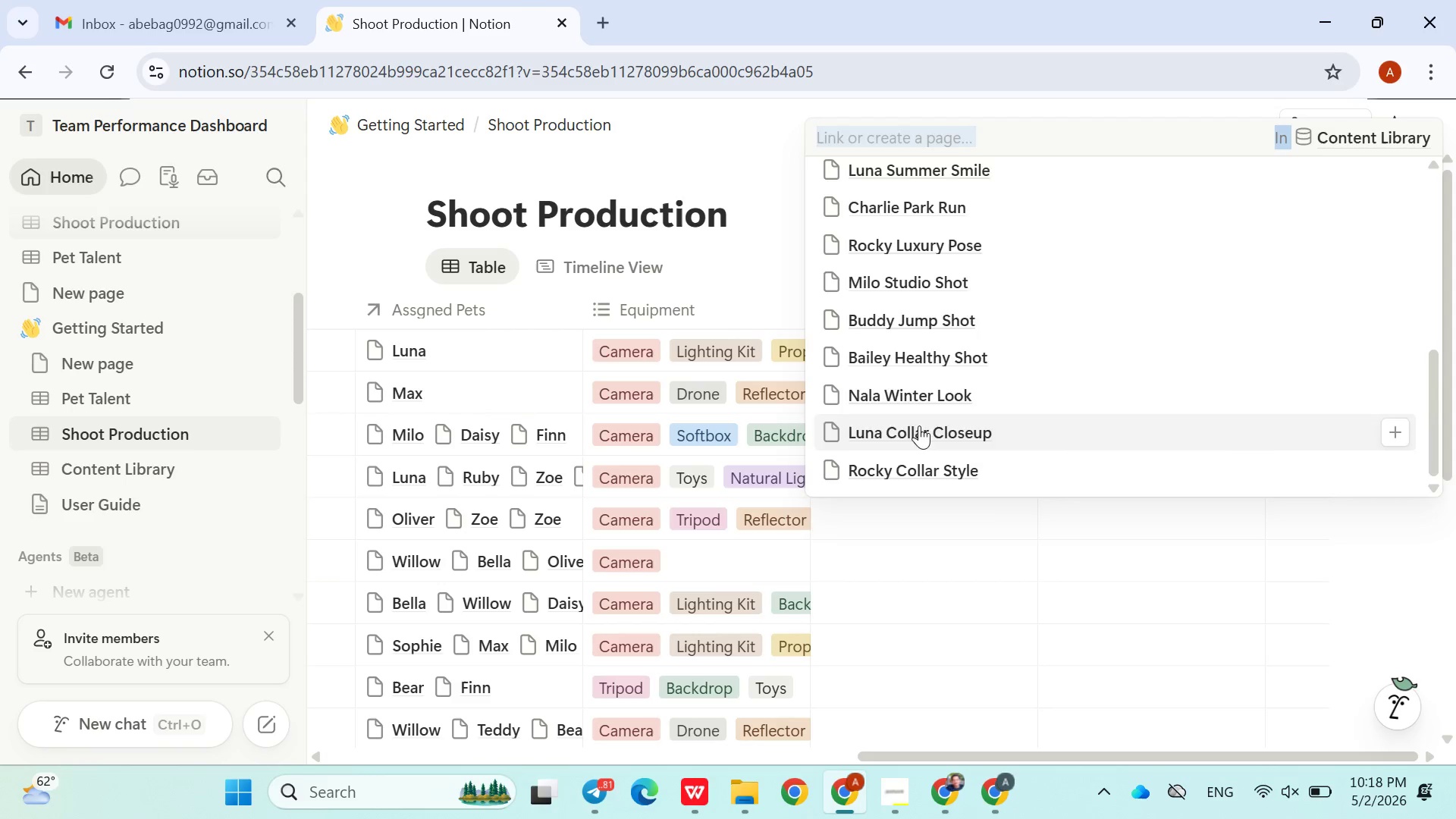 
left_click([919, 425])
 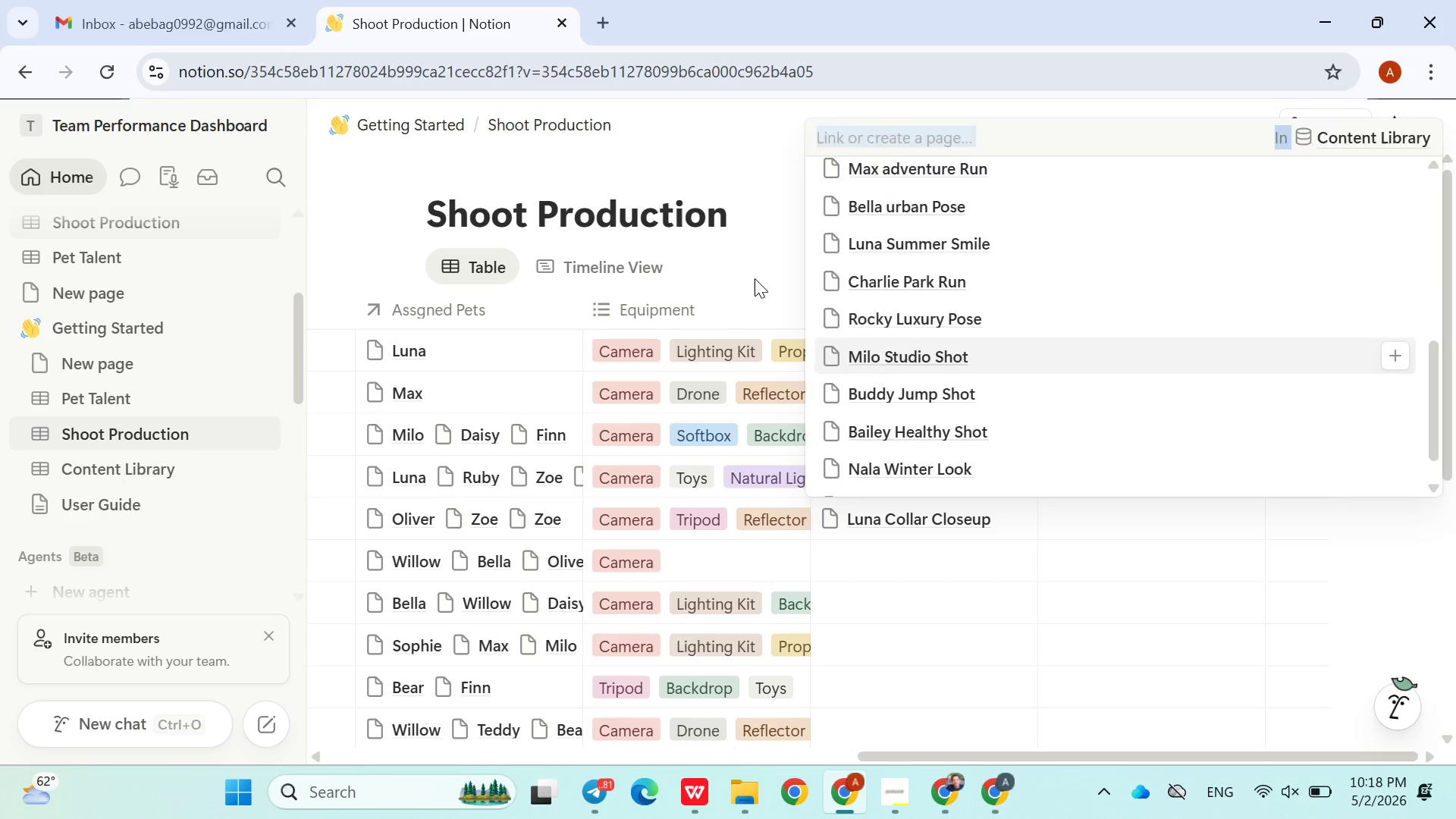 
left_click([755, 278])
 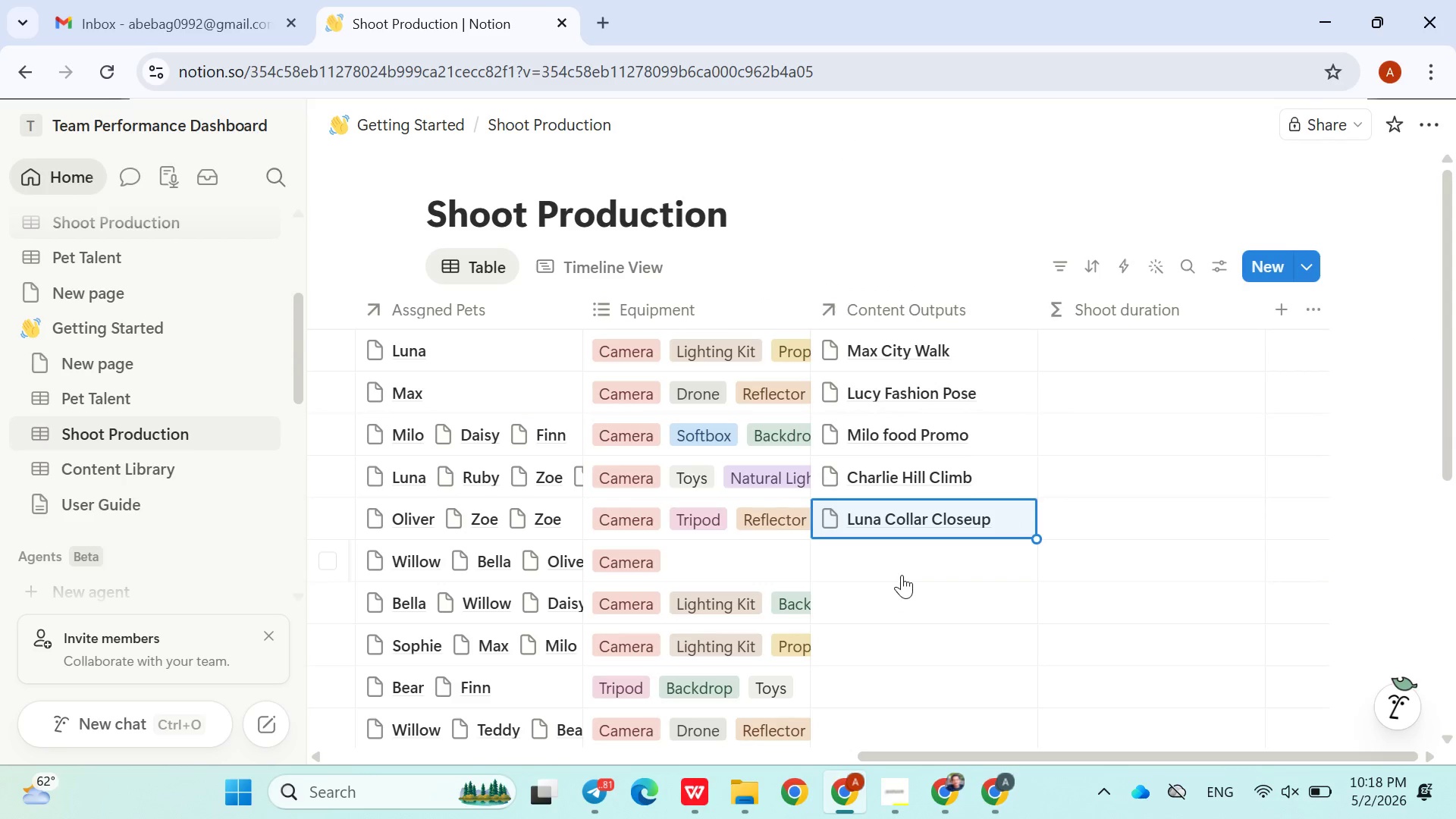 
left_click([902, 575])
 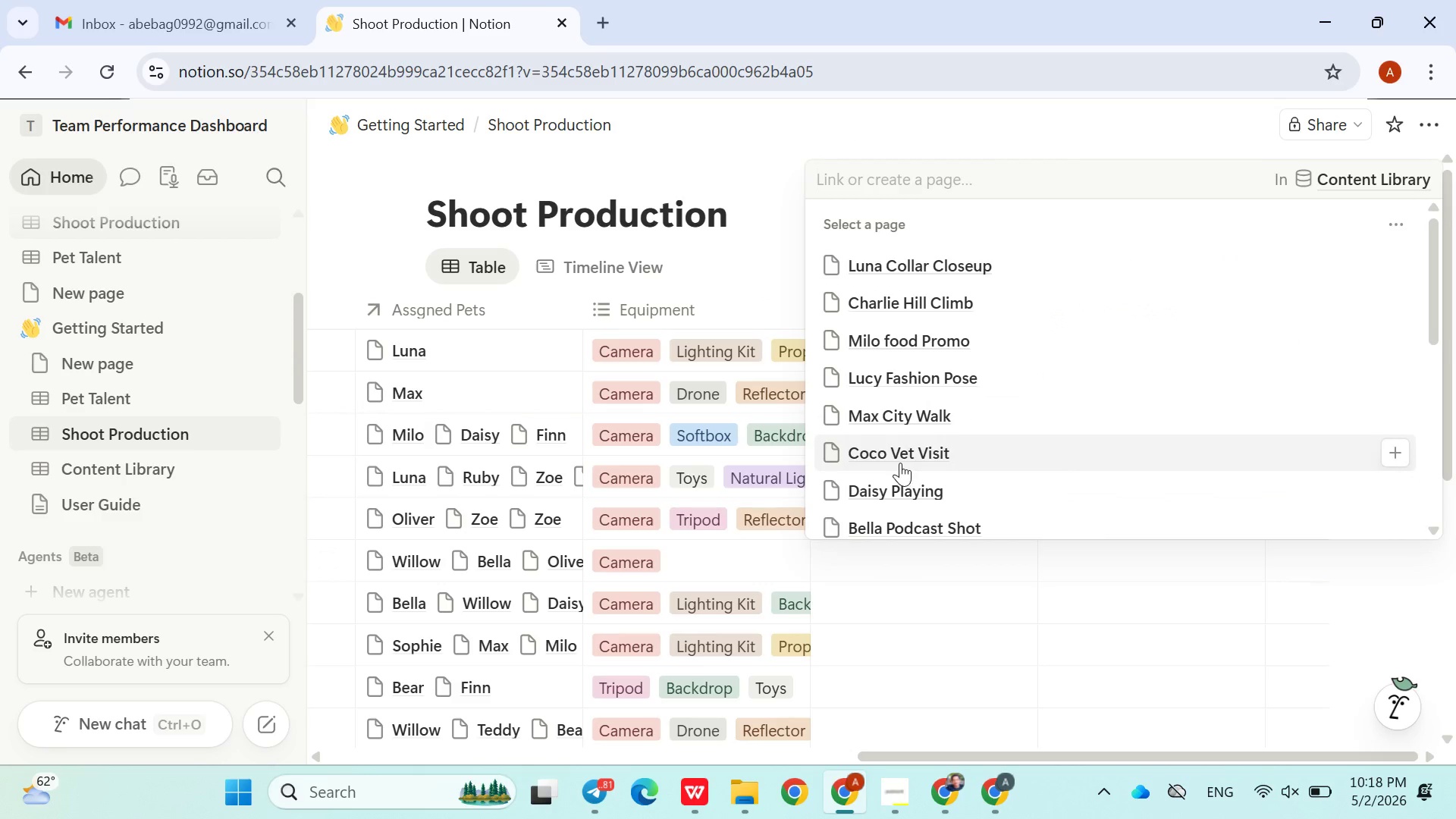 
left_click([900, 463])
 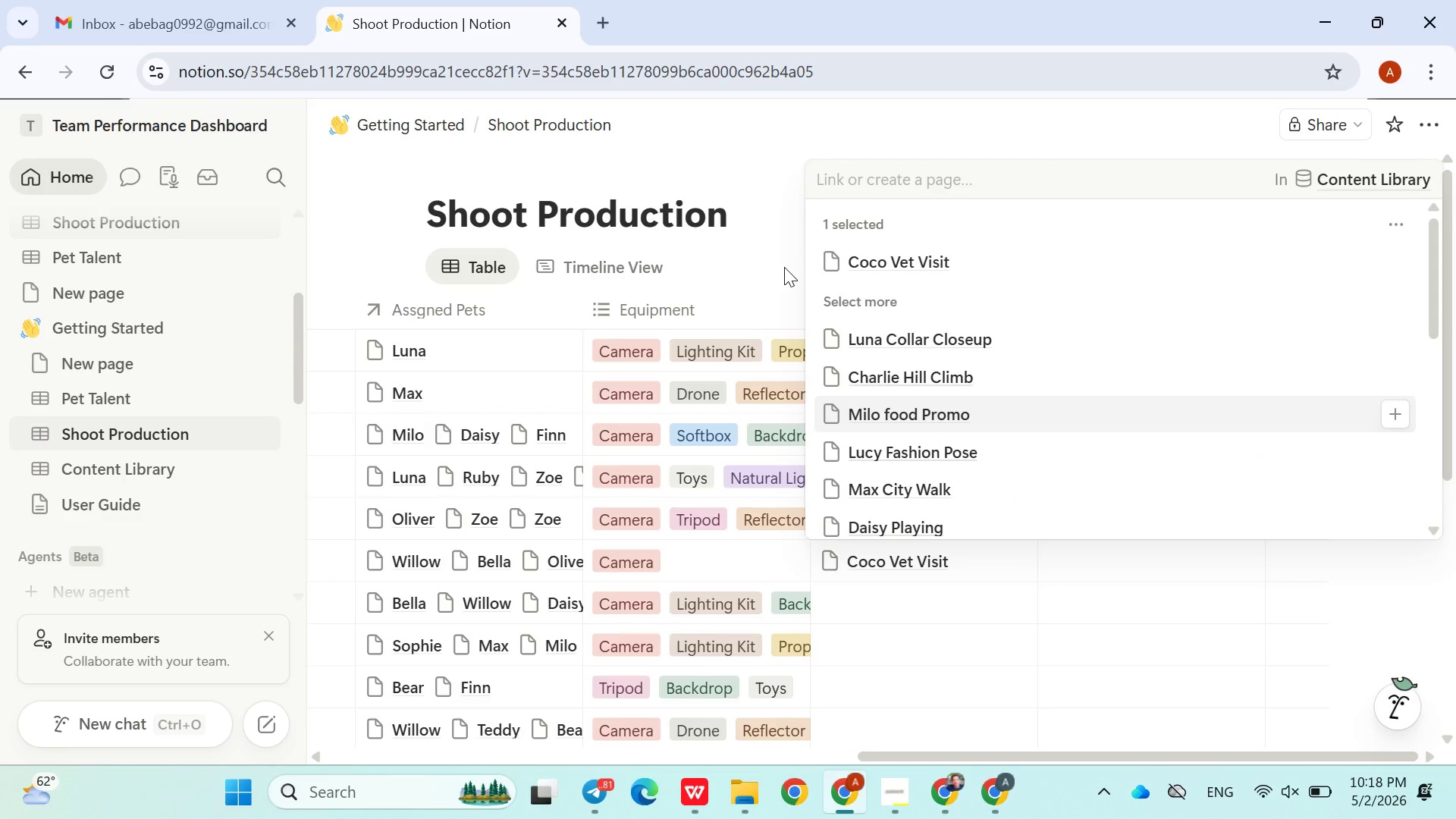 
left_click([784, 267])
 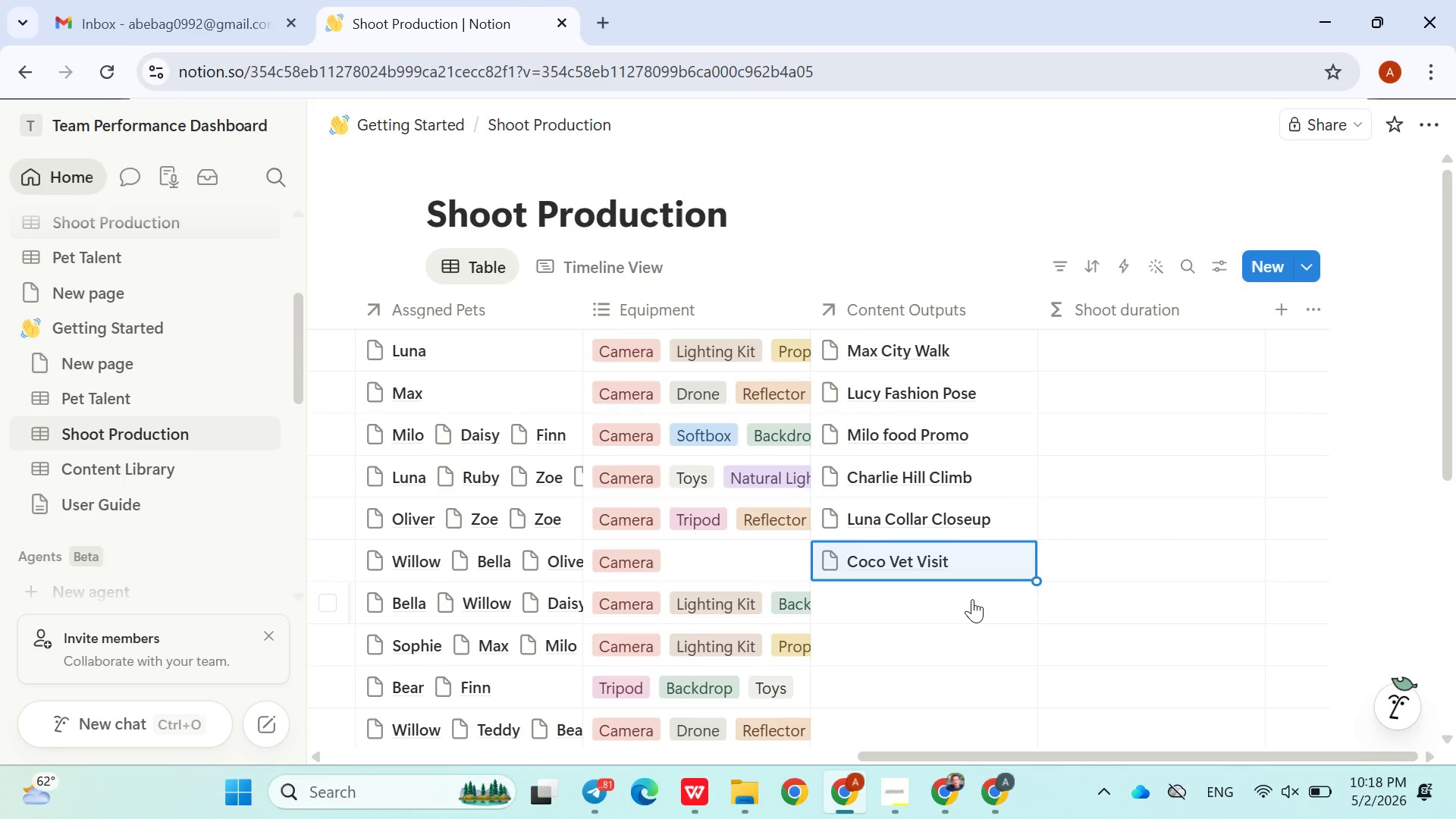 
left_click([972, 599])
 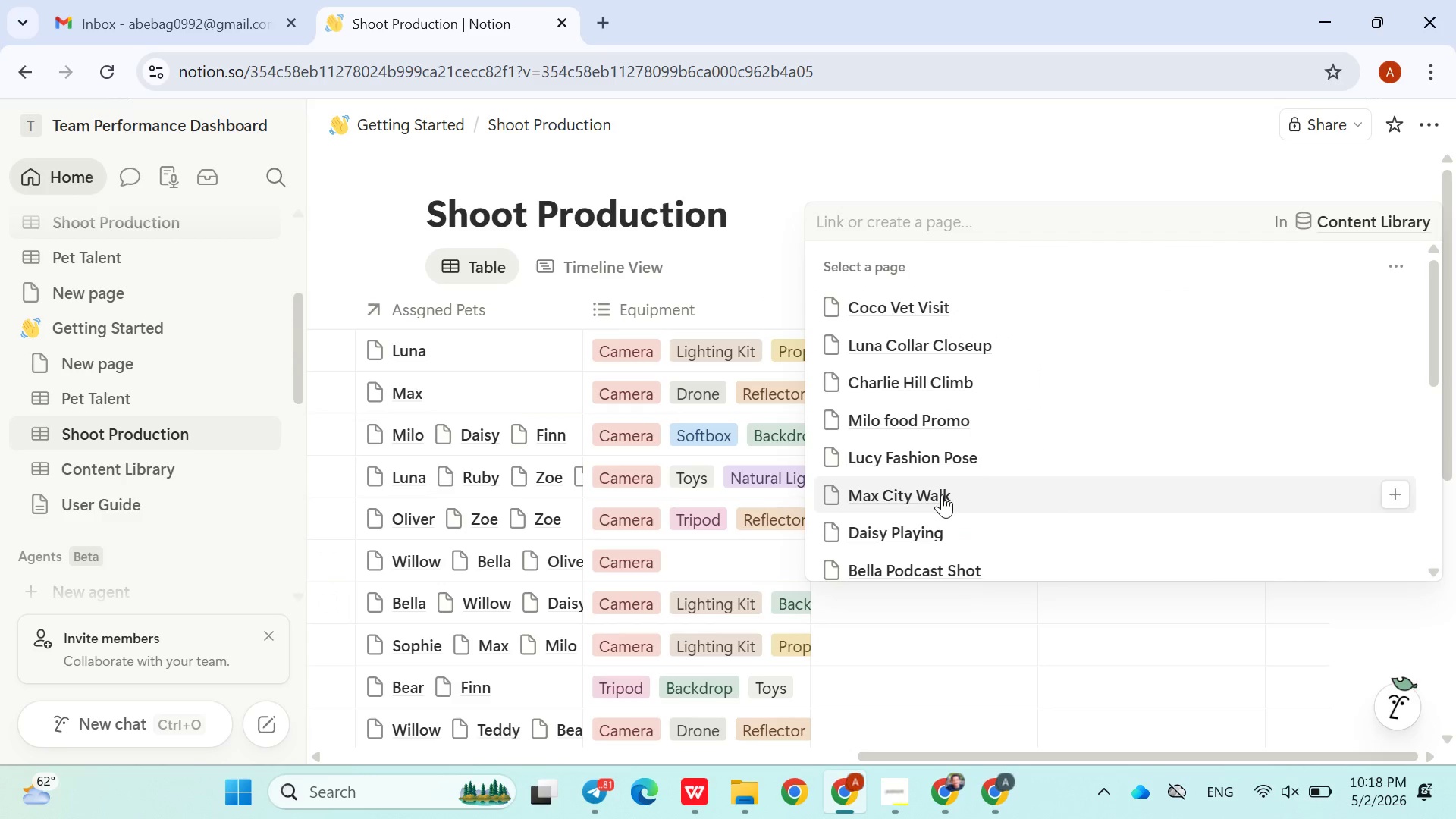 
left_click([942, 494])
 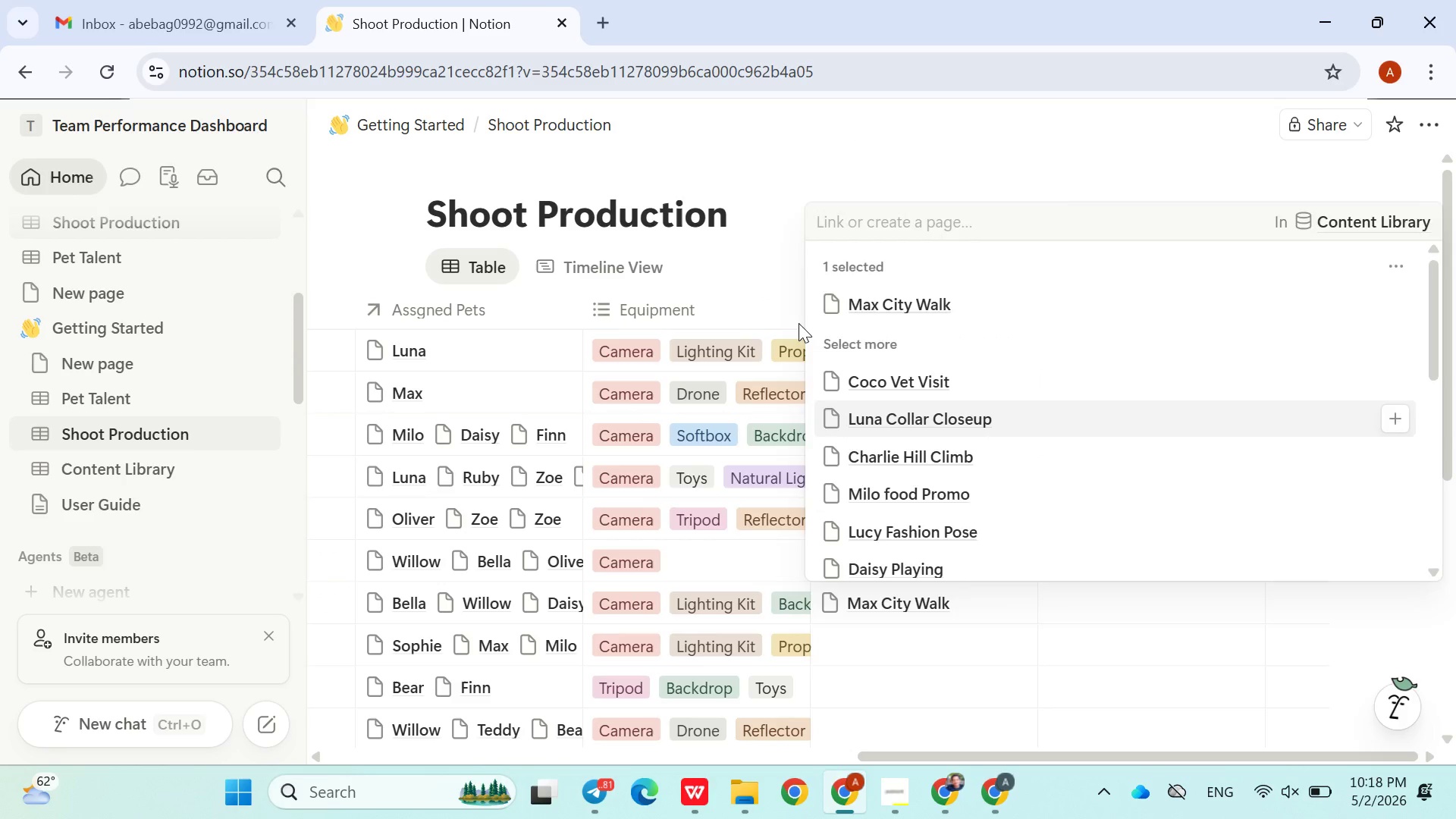 
left_click([799, 323])
 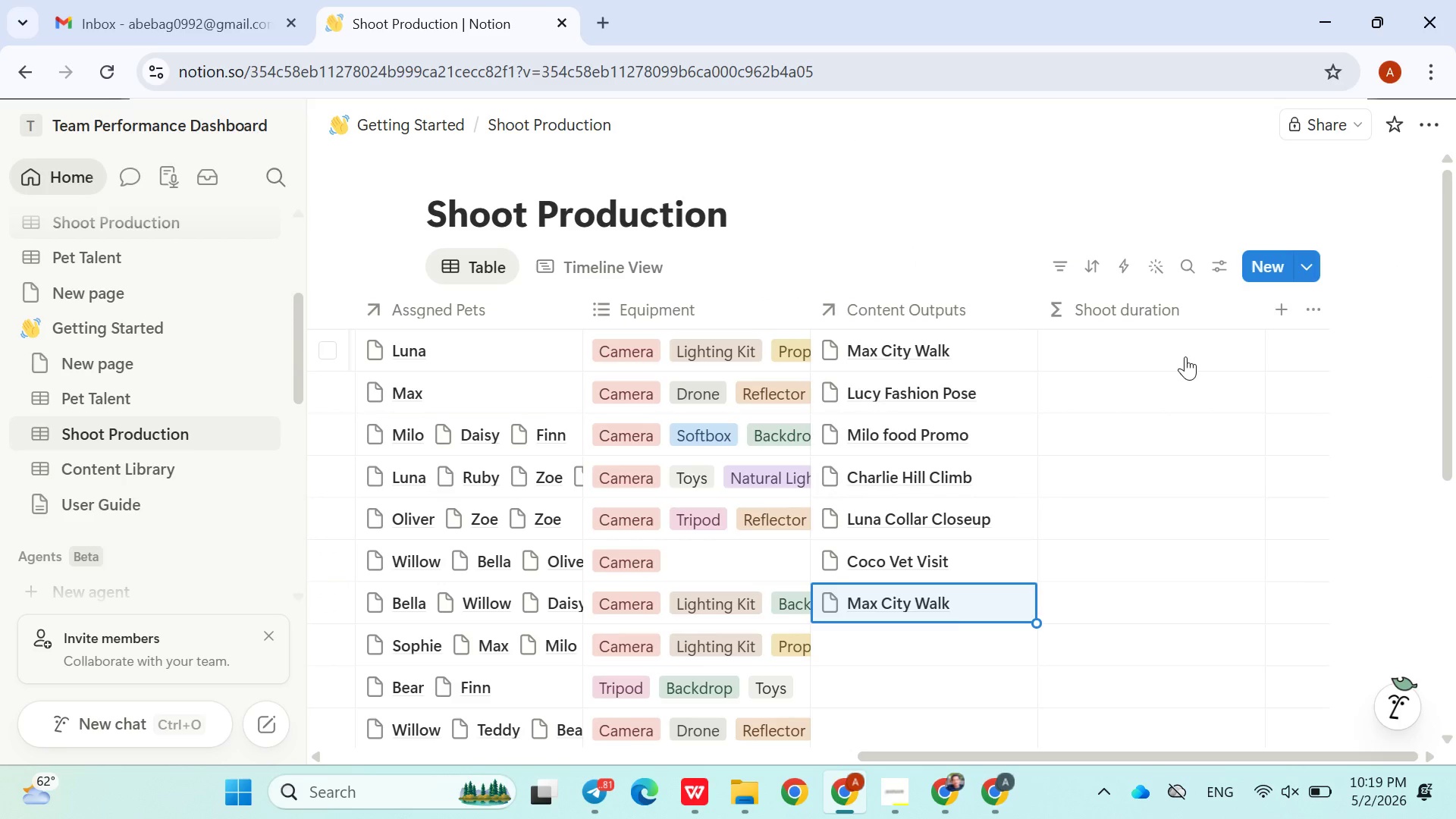 
left_click([1185, 356])
 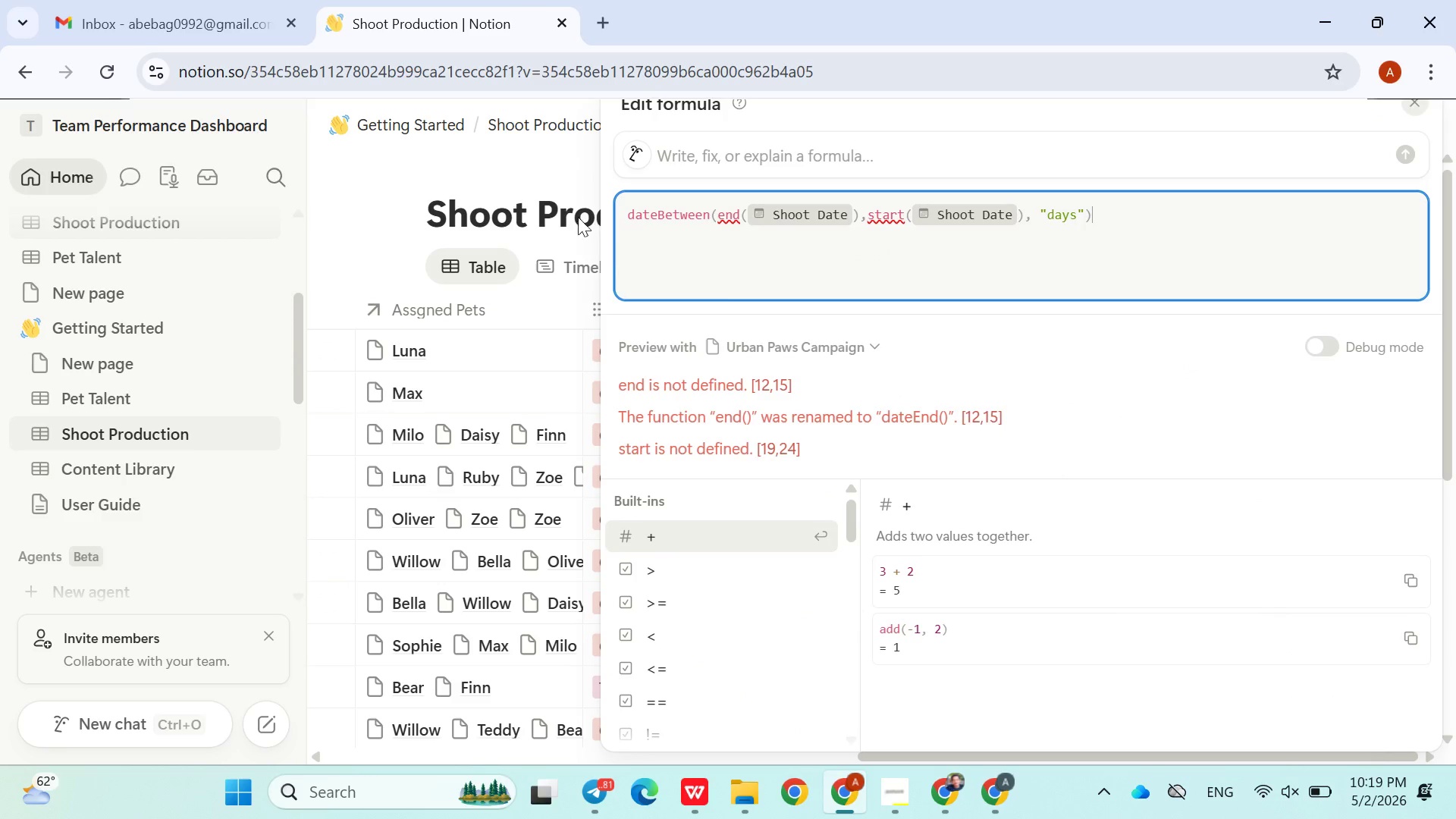 
left_click([555, 174])
 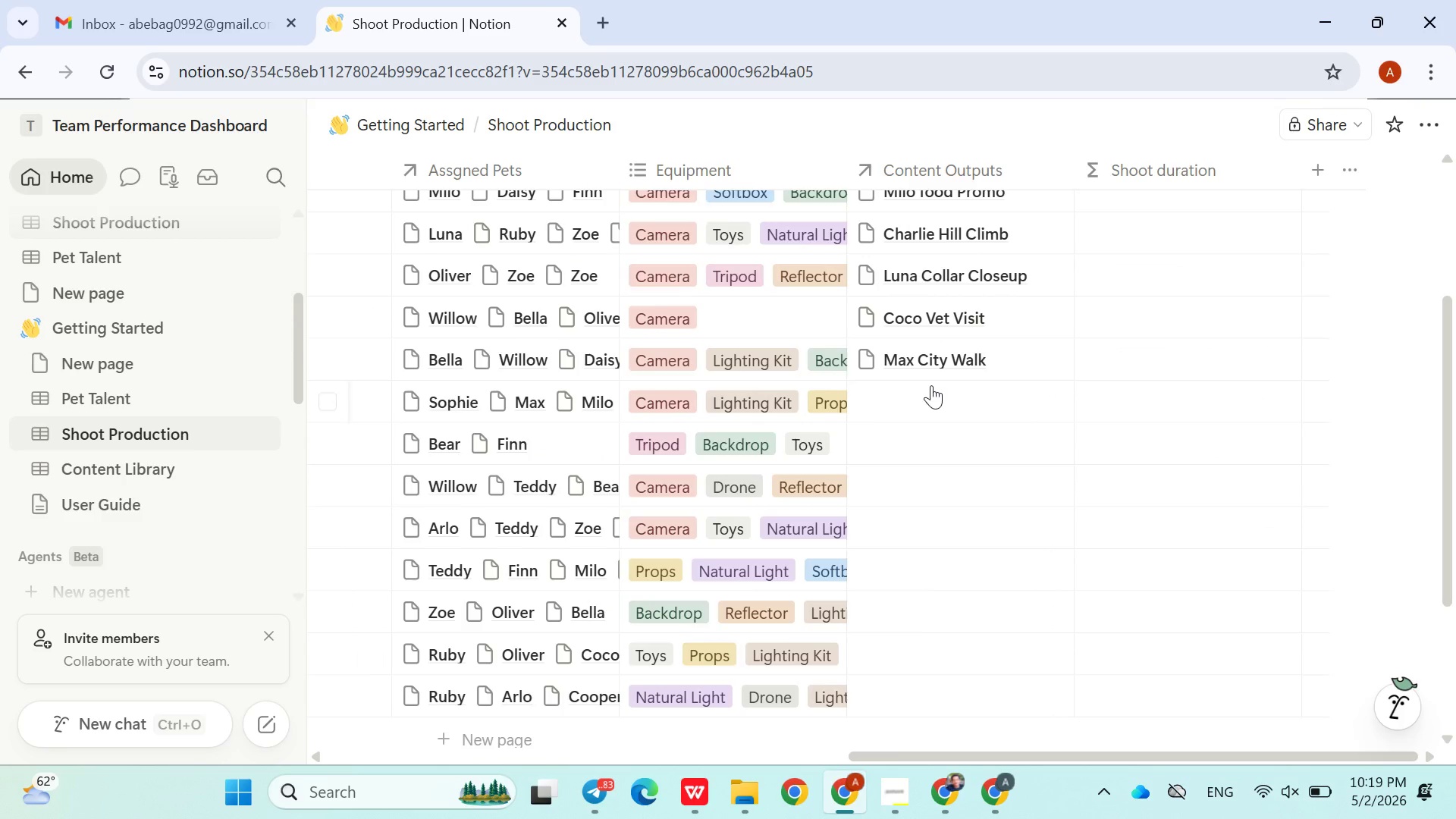 
left_click([930, 404])
 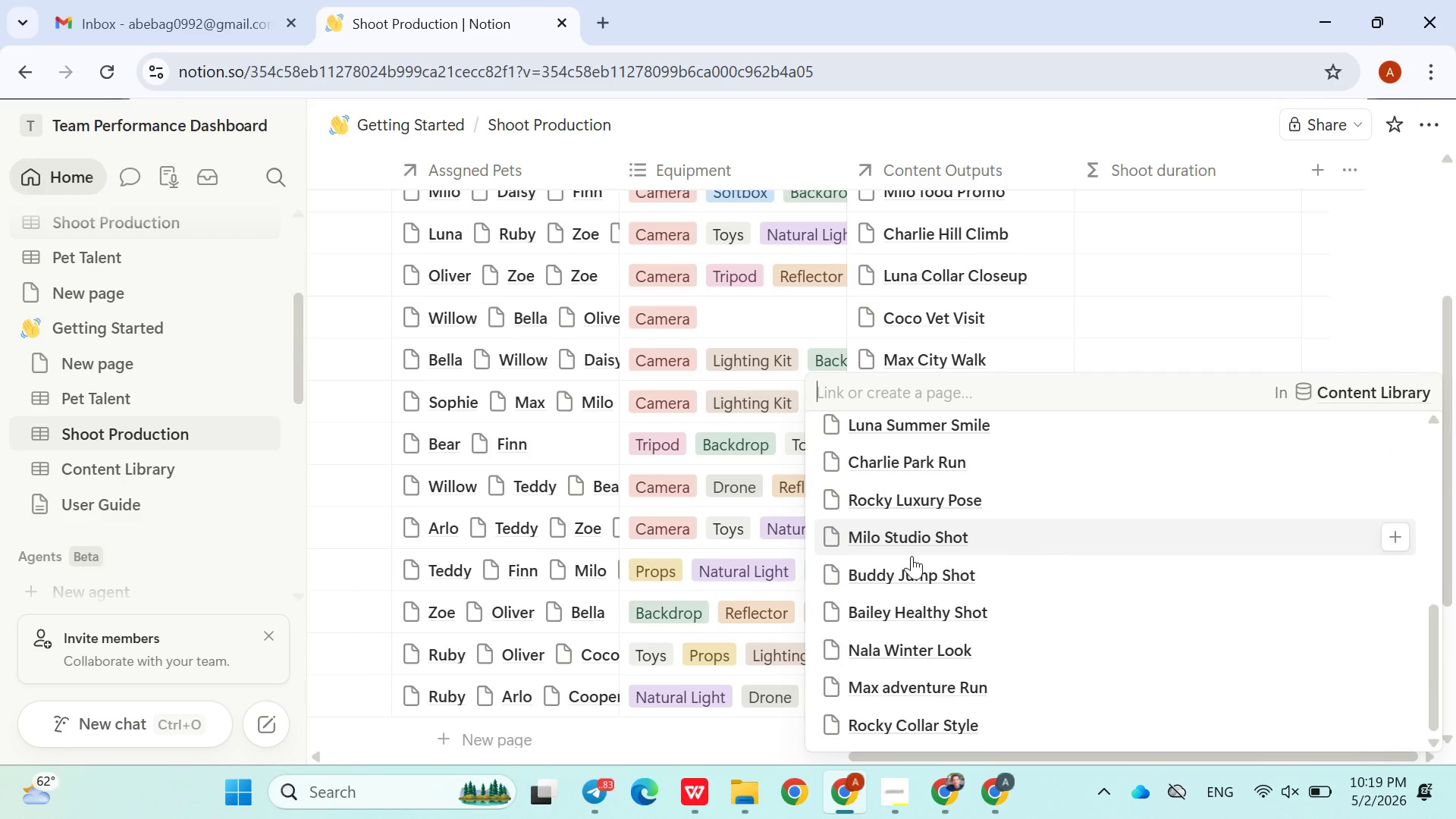 
left_click([902, 570])
 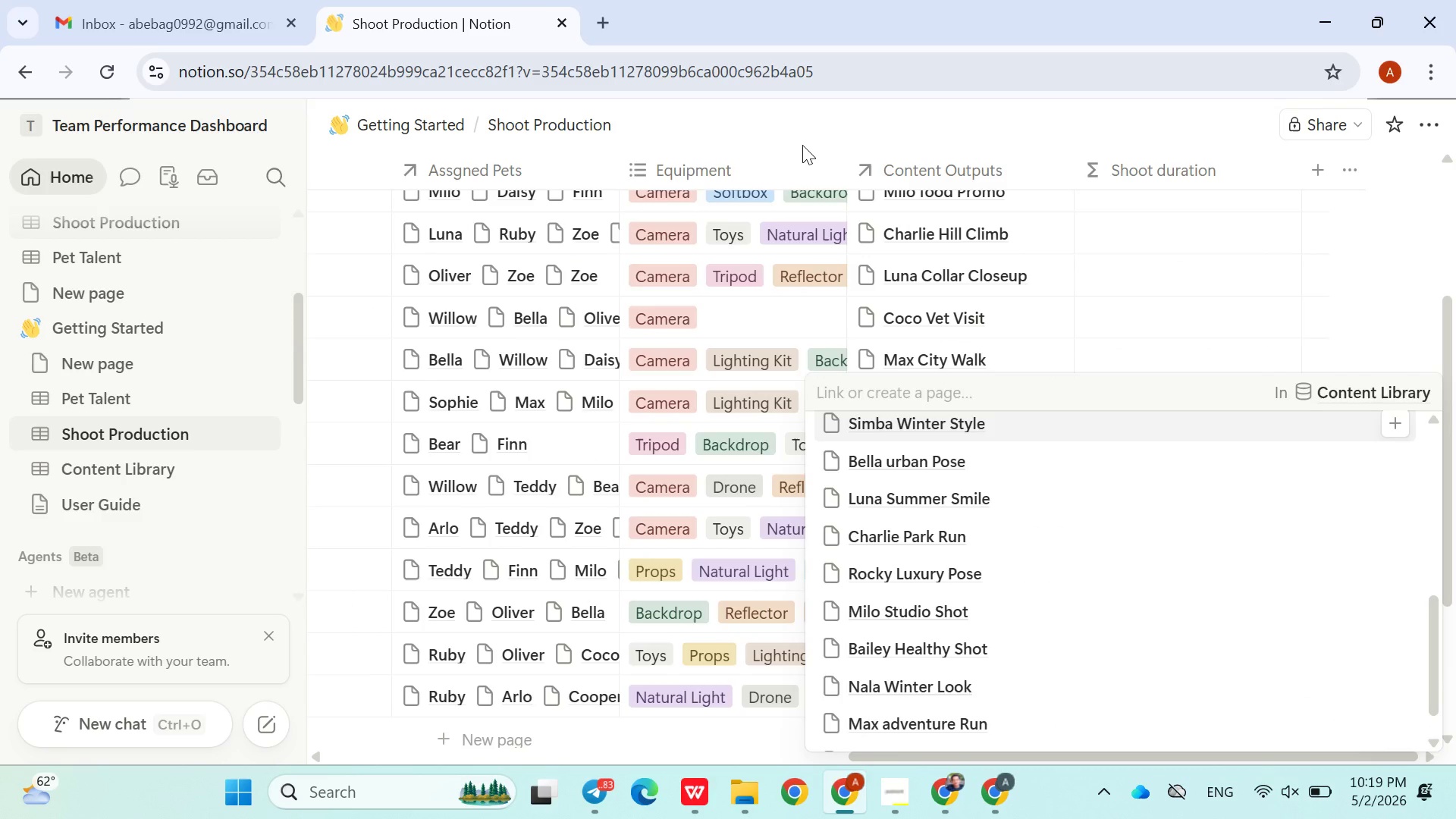 
left_click([802, 145])
 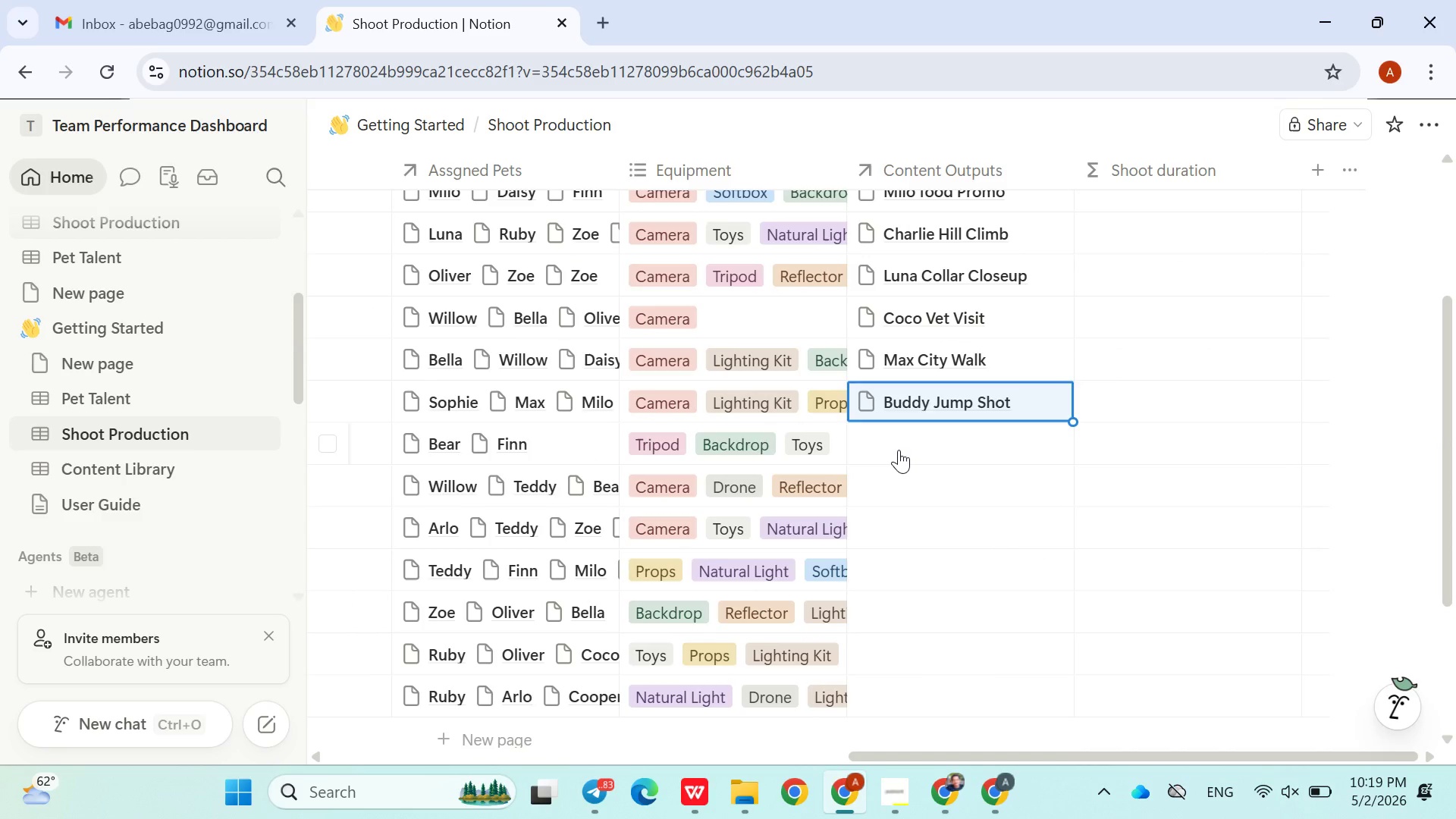 
left_click([899, 450])
 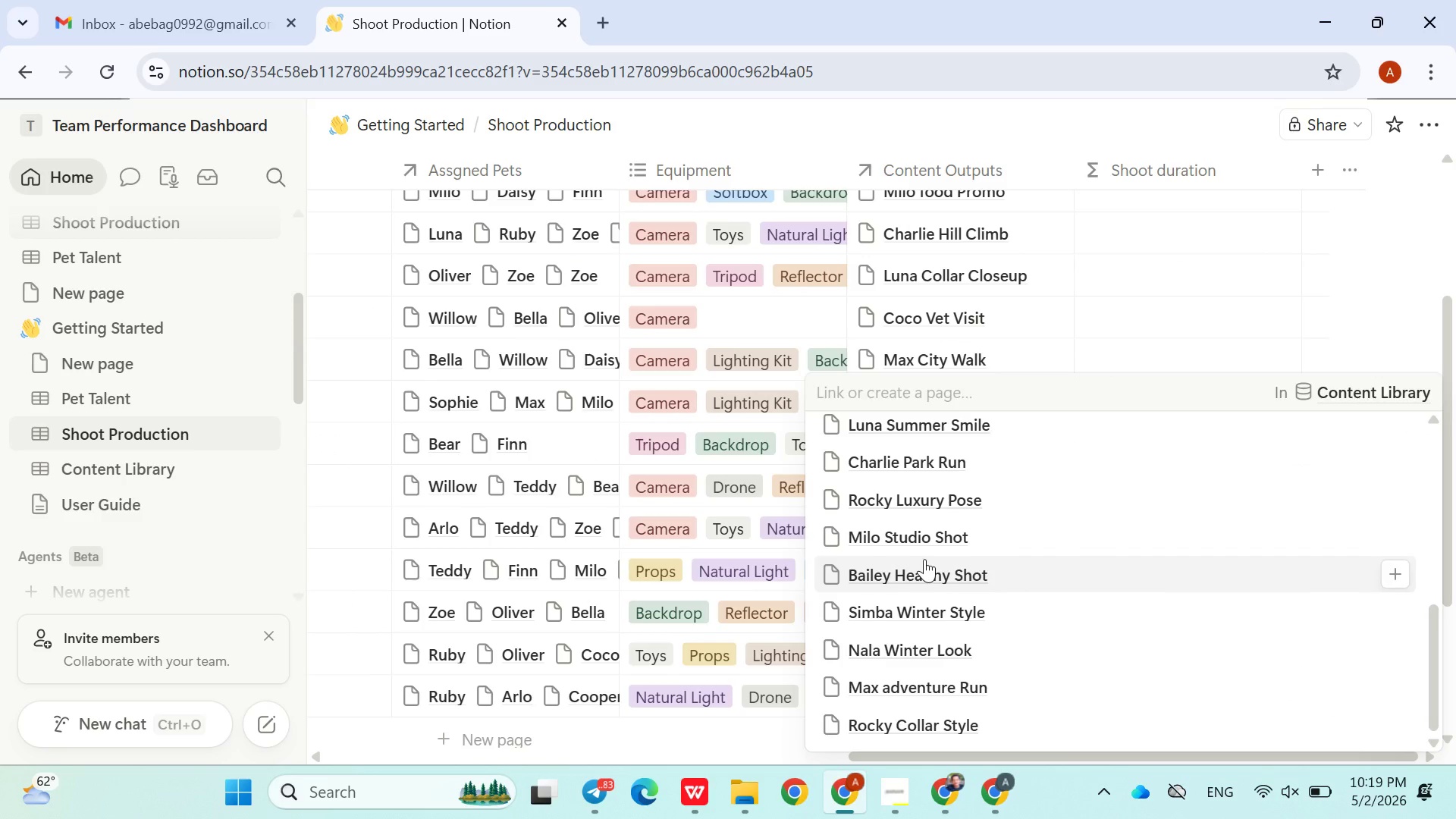 
left_click([921, 623])
 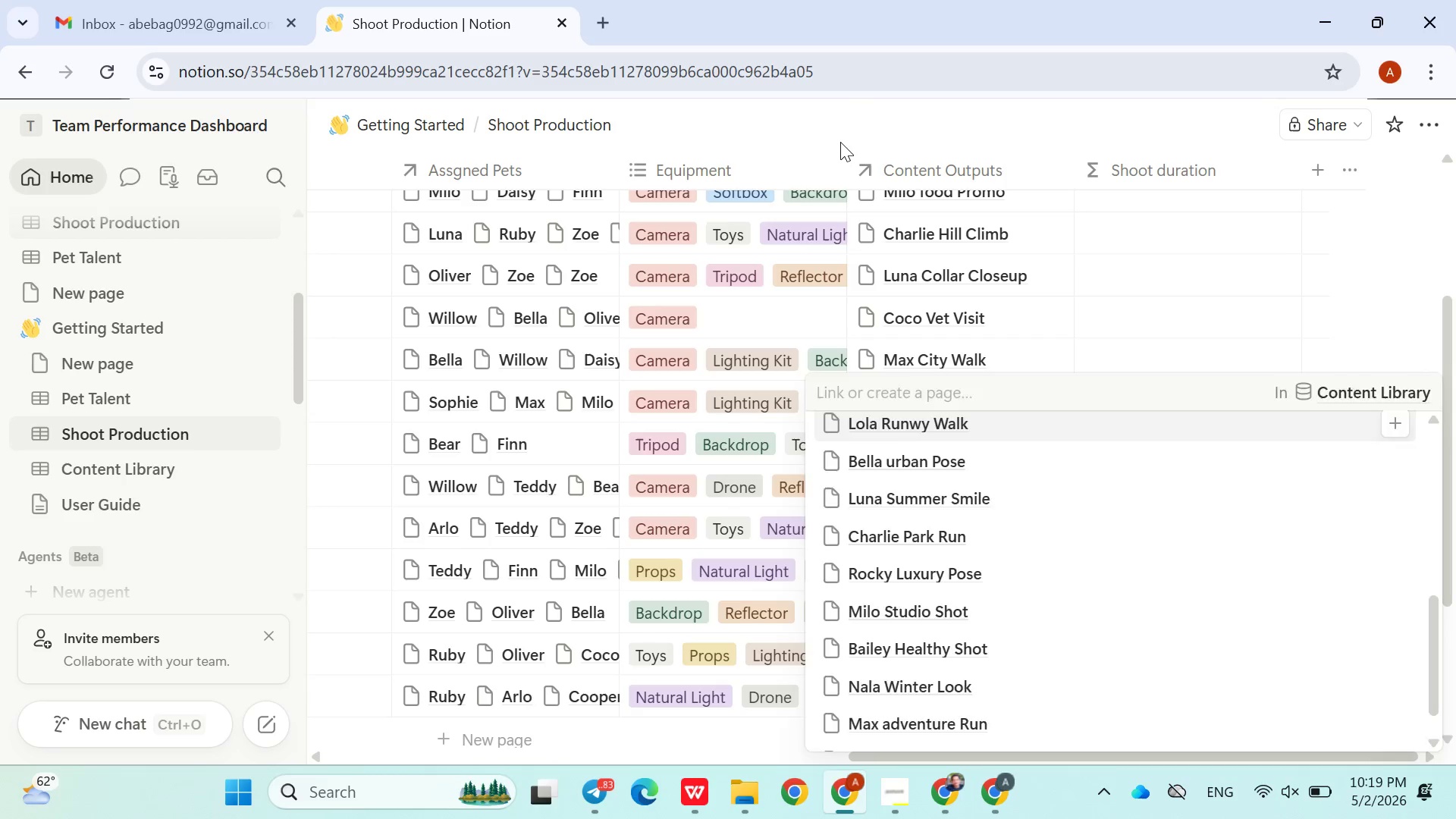 
left_click([840, 142])
 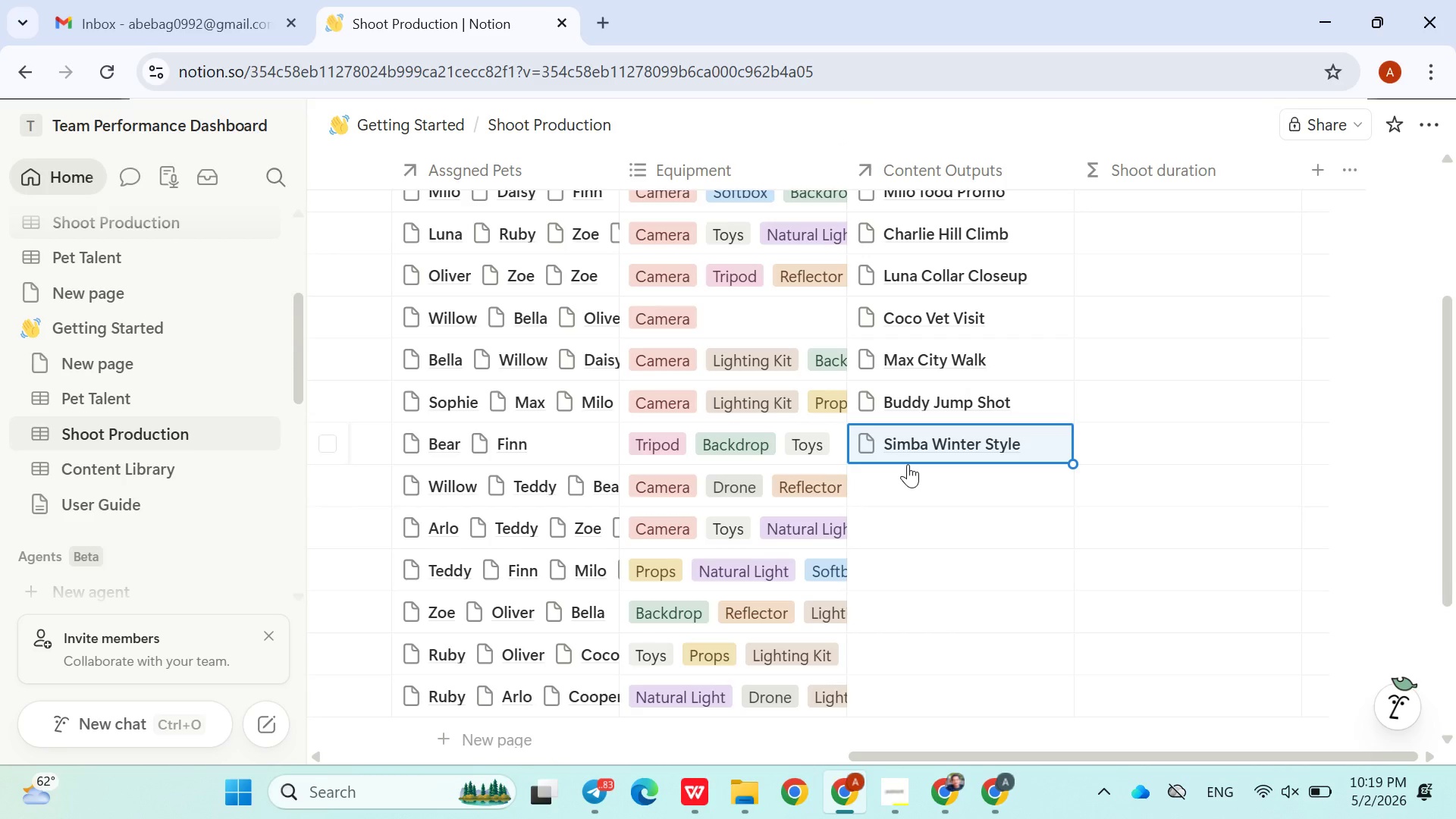 
left_click([908, 464])
 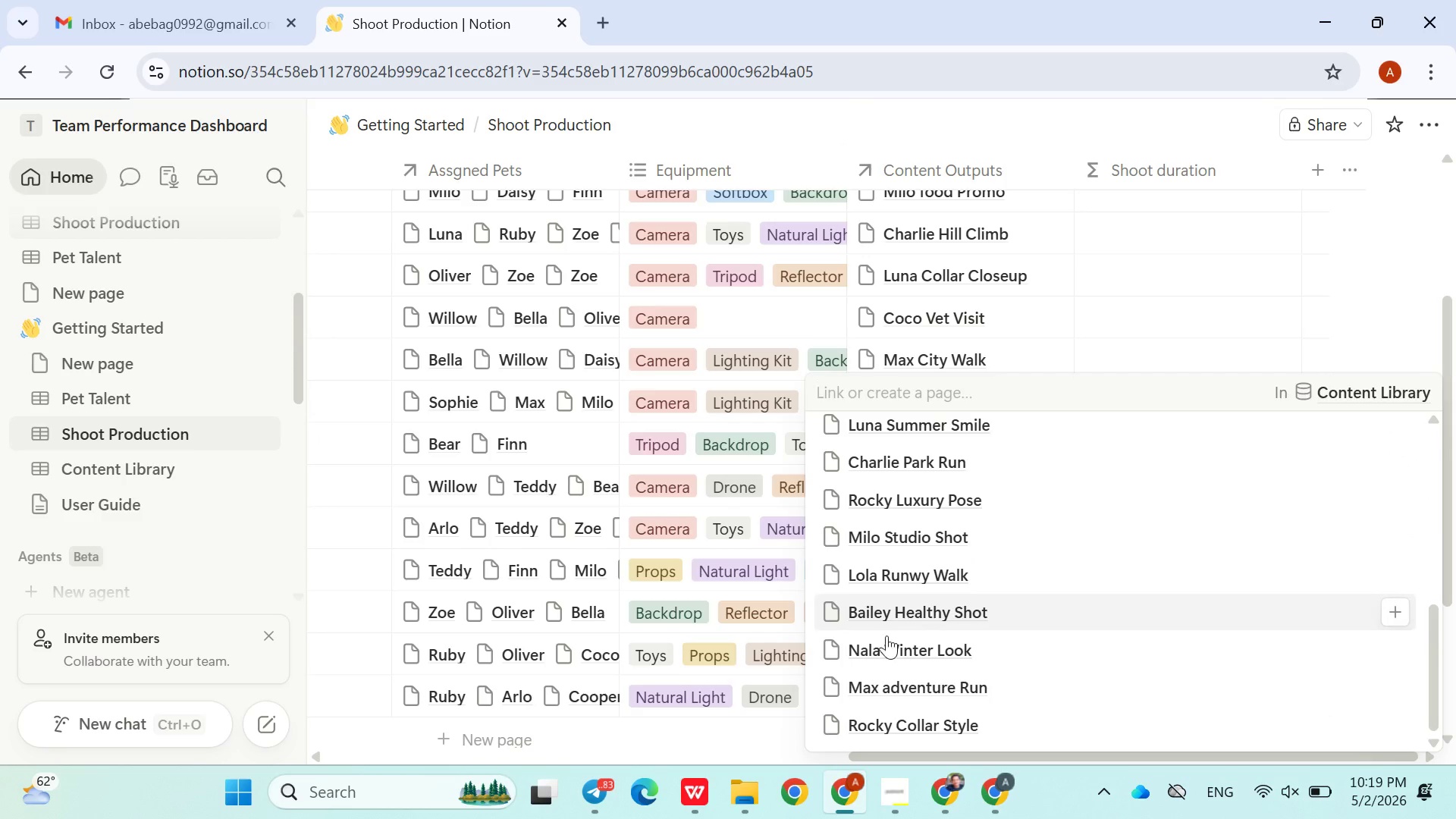 
left_click([885, 637])
 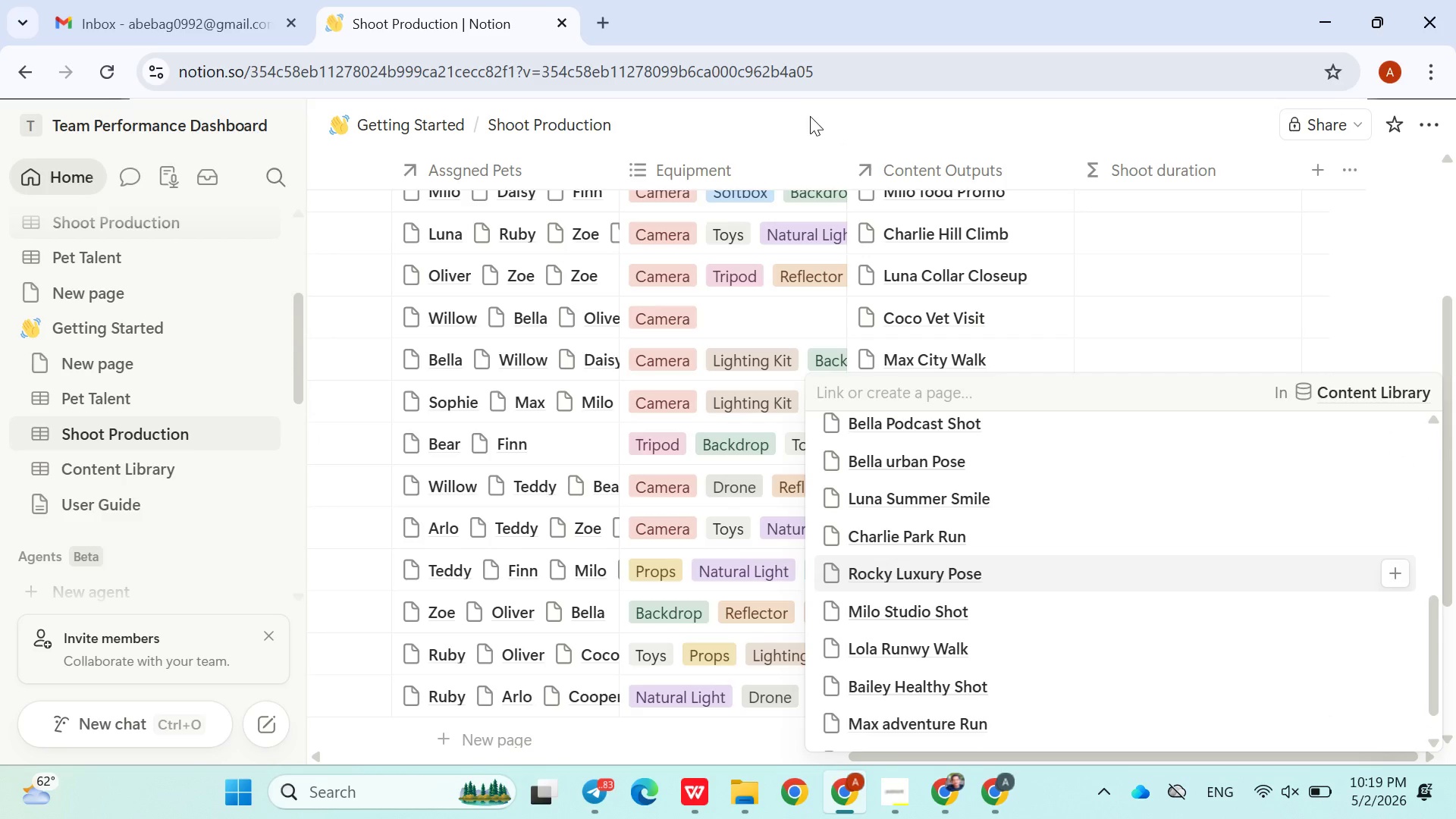 
left_click([810, 116])
 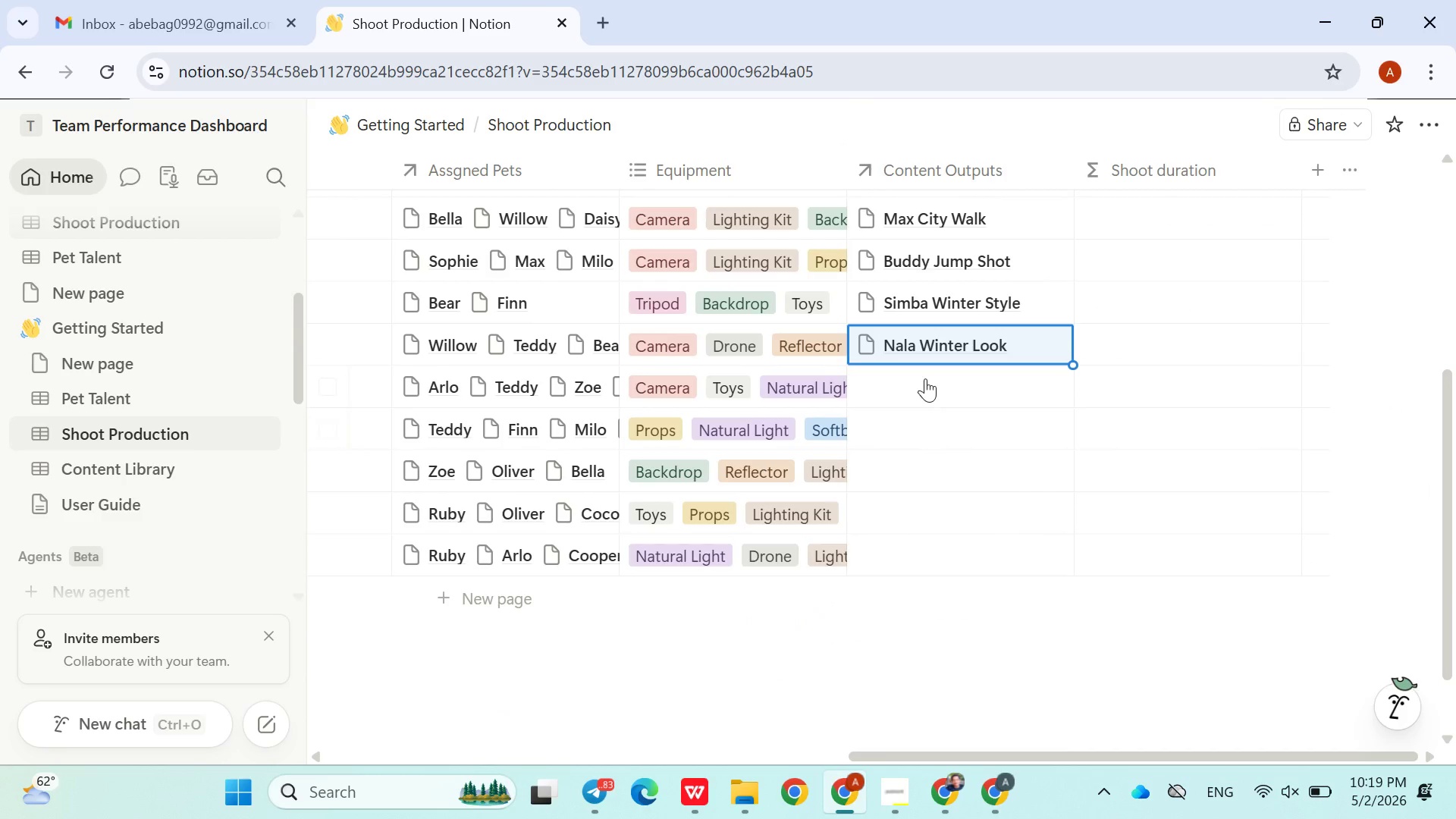 
left_click([925, 378])
 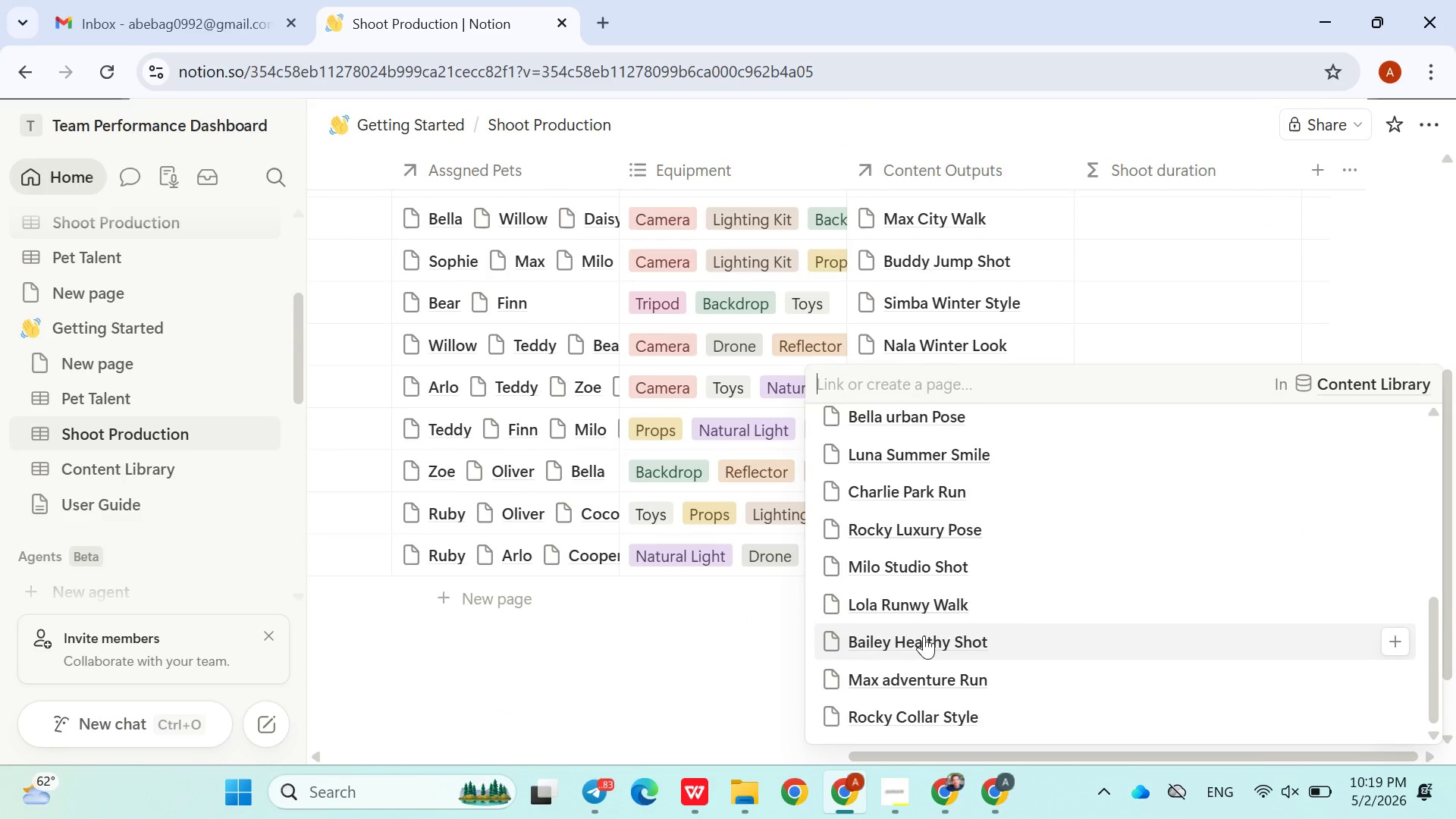 
left_click([917, 650])
 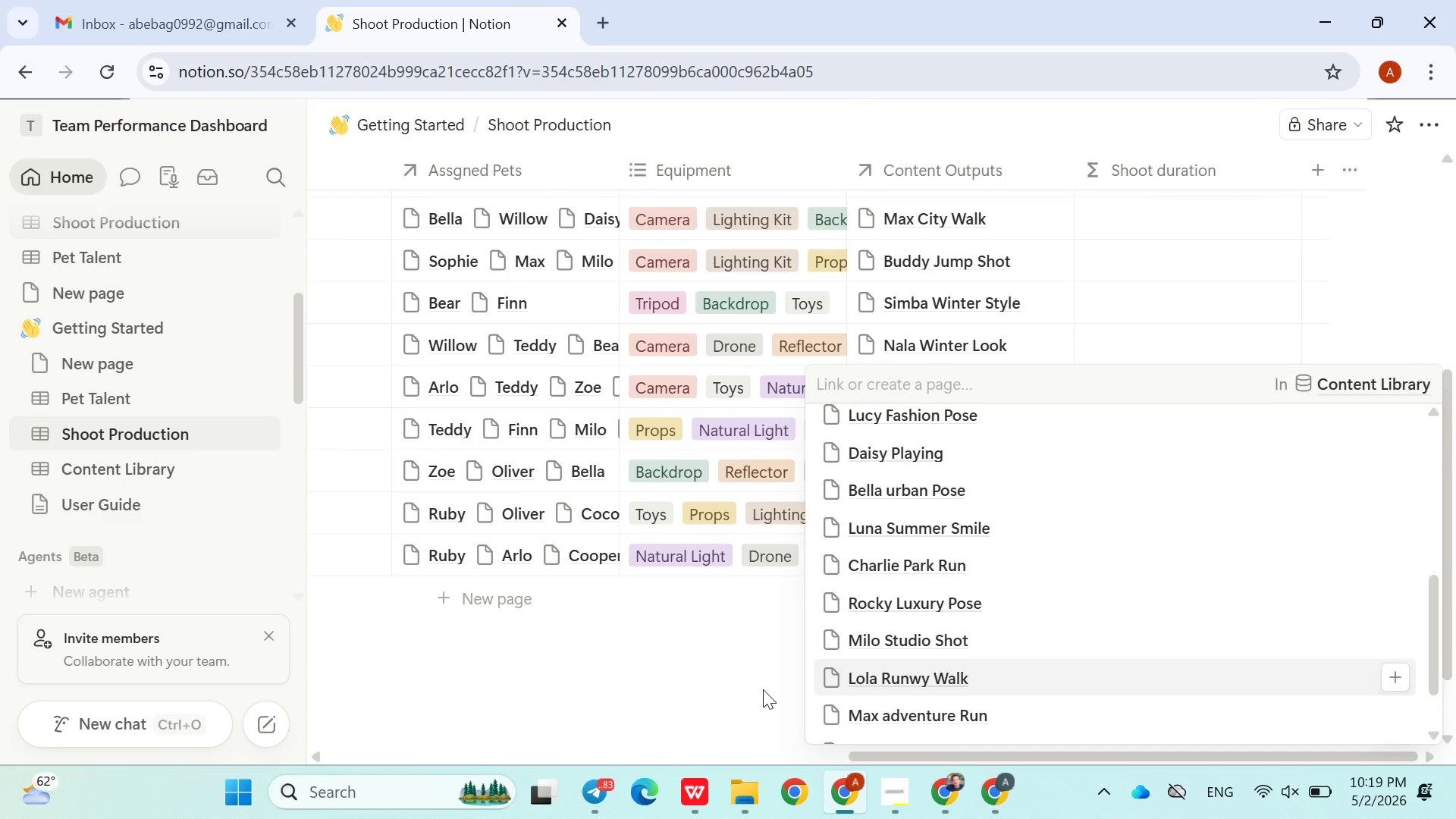 
left_click([763, 689])
 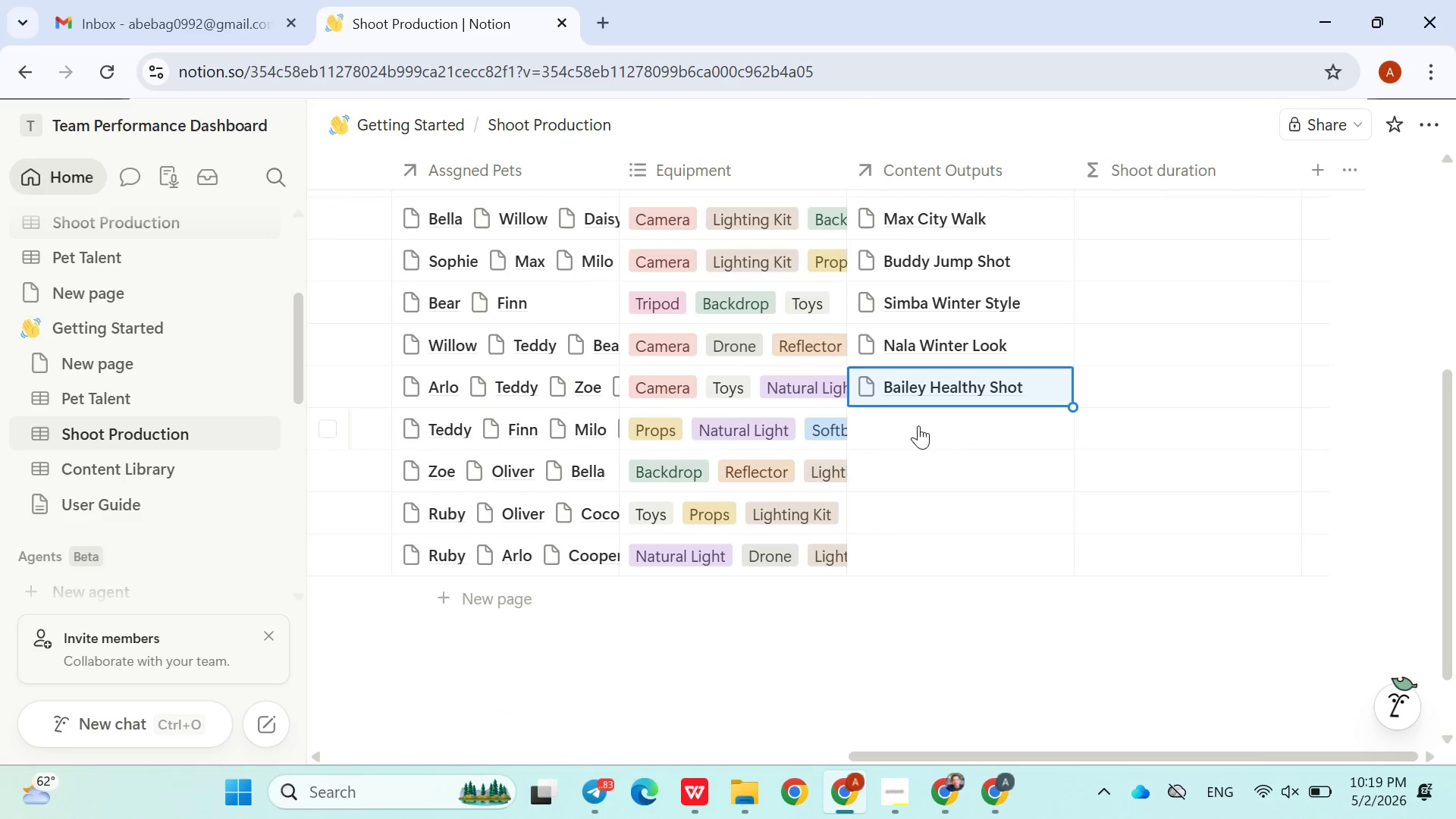 
left_click([918, 425])
 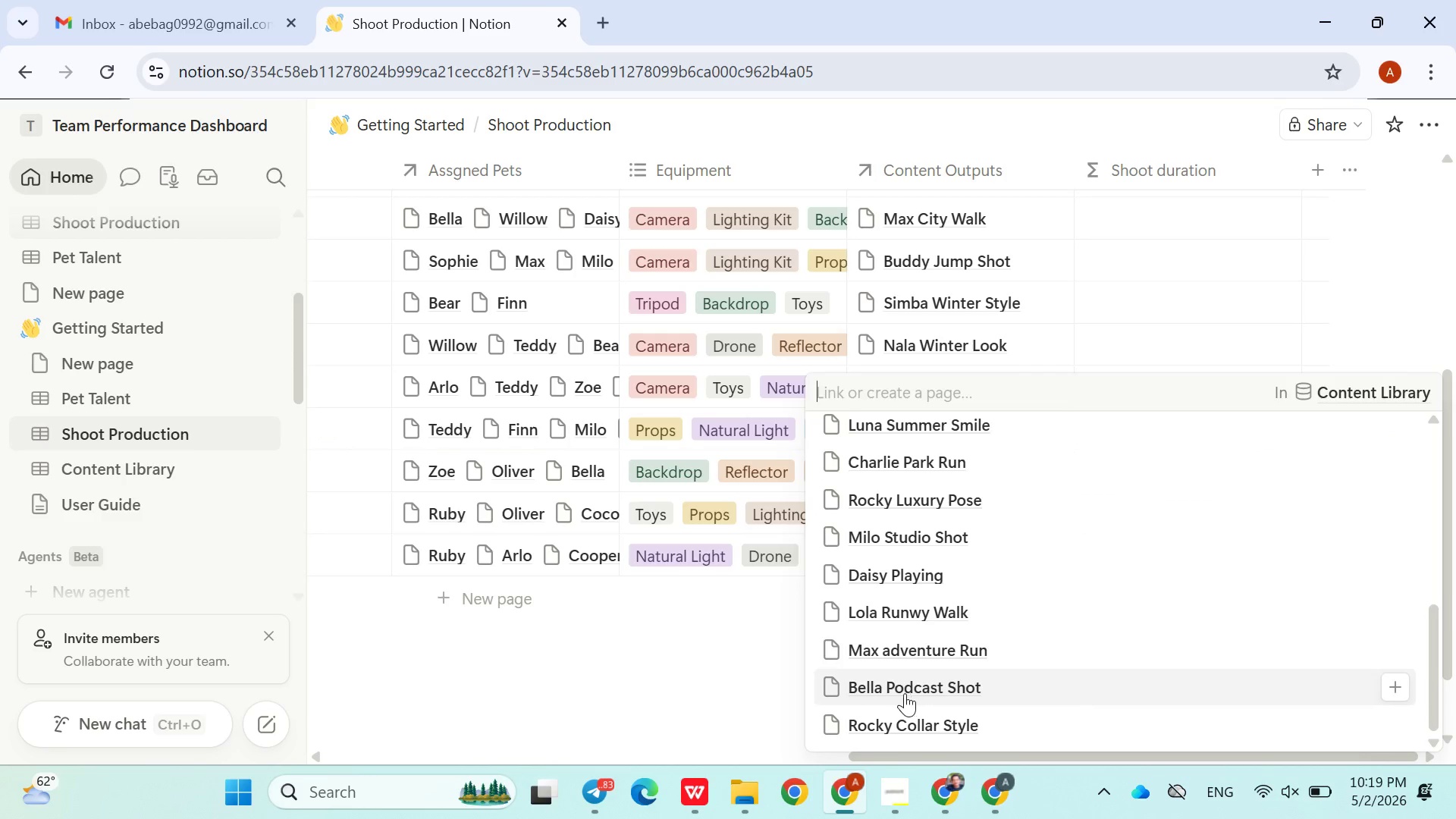 
left_click([905, 693])
 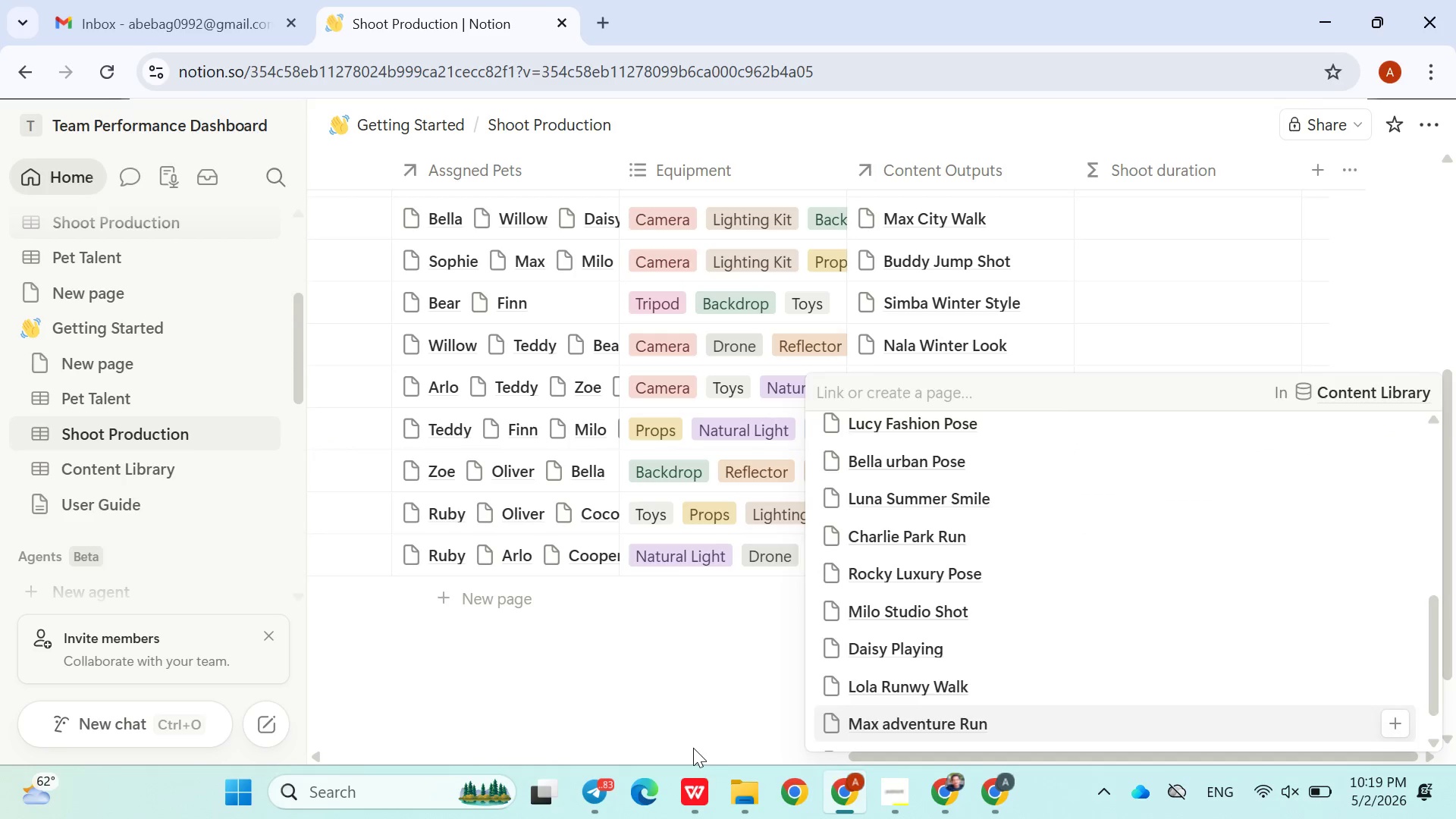 
left_click([693, 748])
 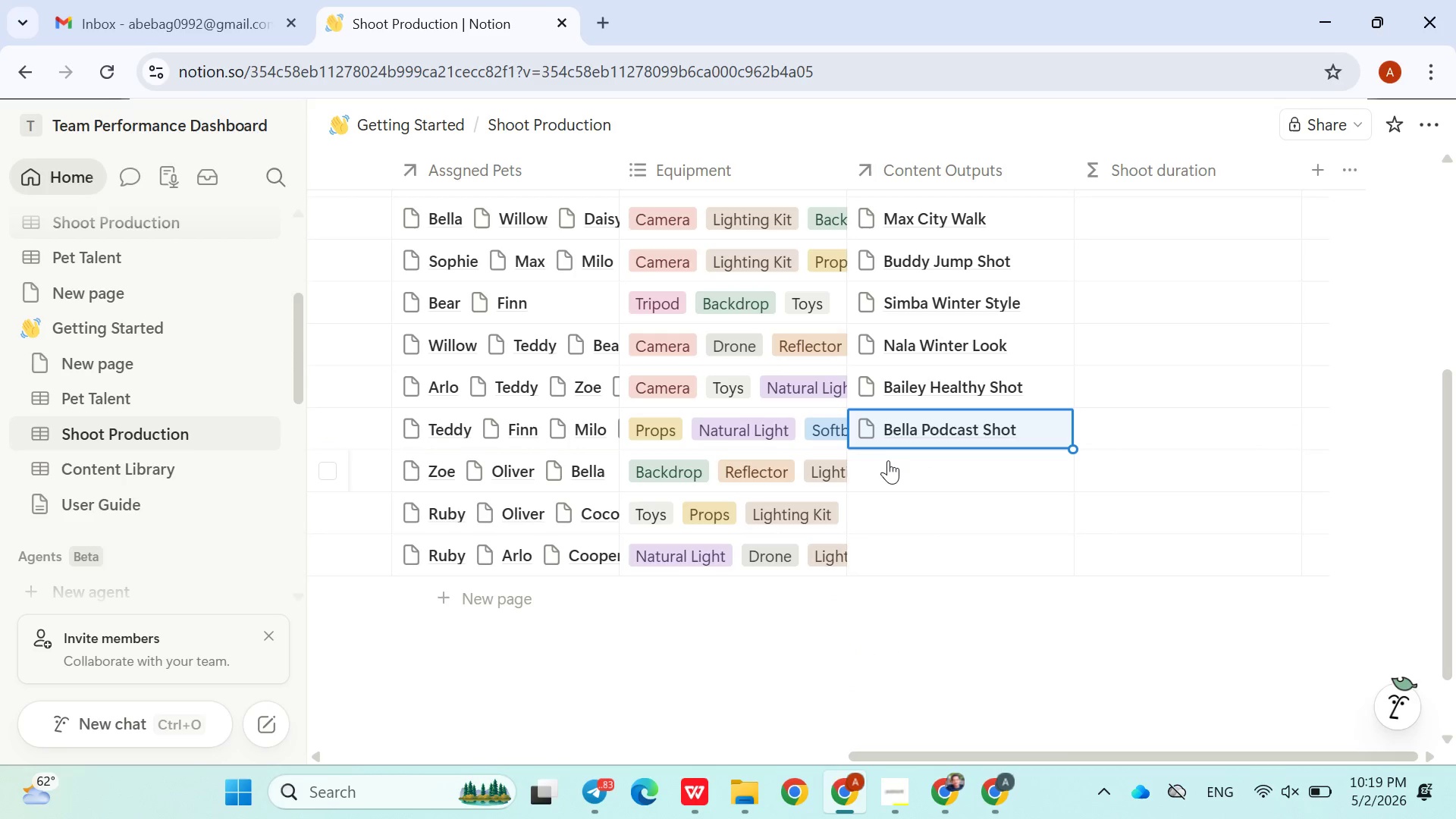 
left_click([888, 460])
 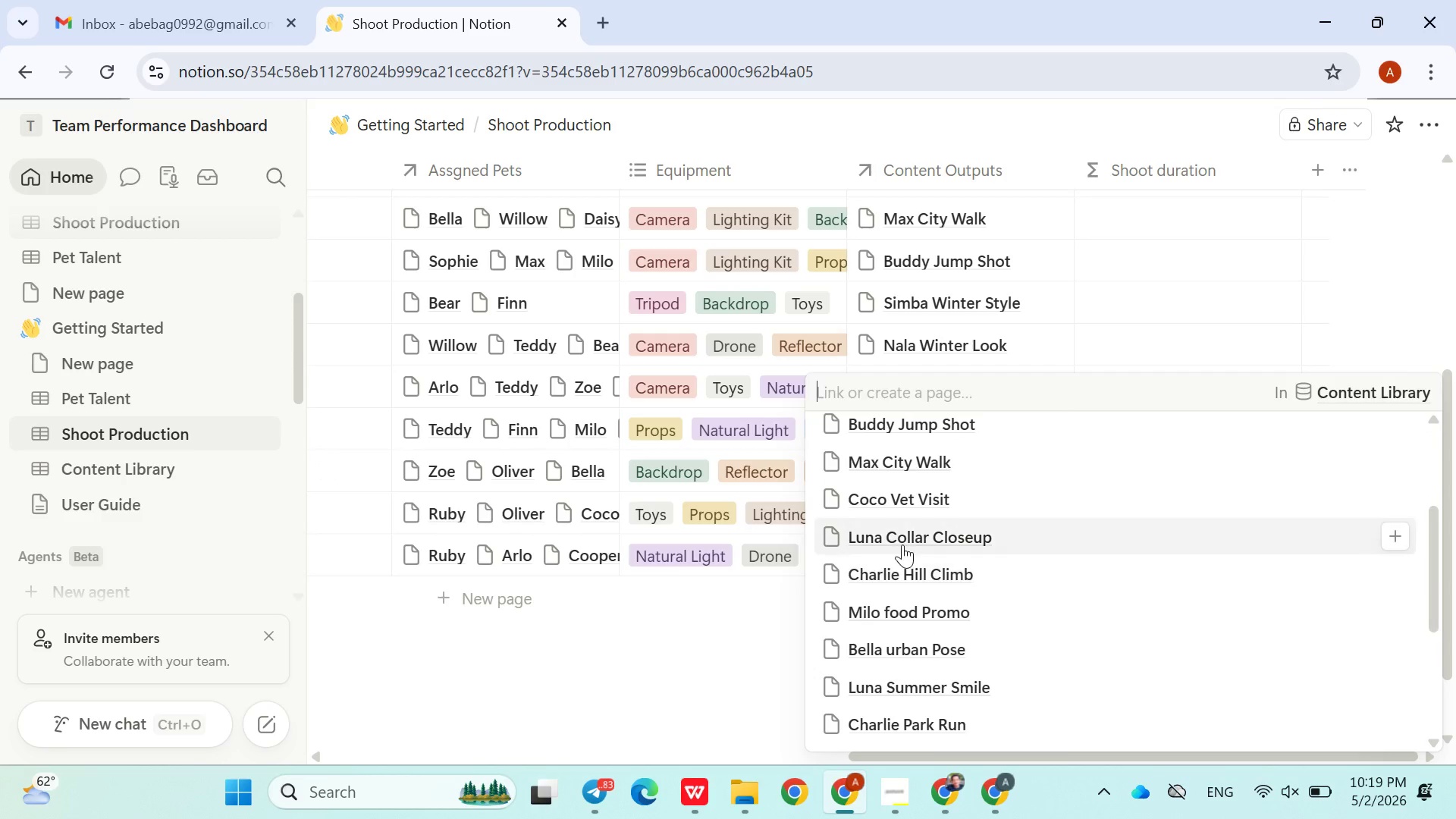 
left_click([902, 540])
 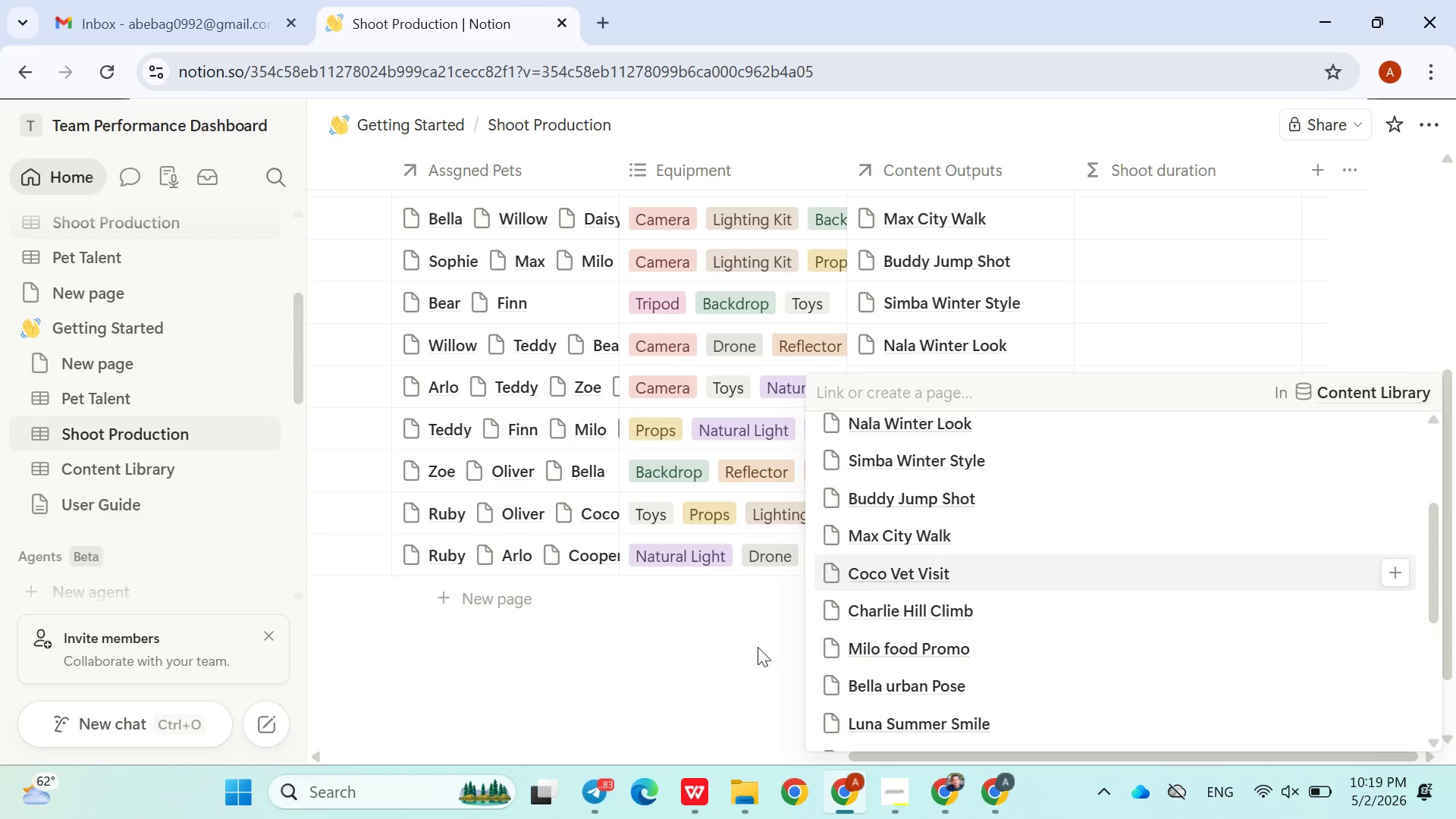 
left_click([758, 647])
 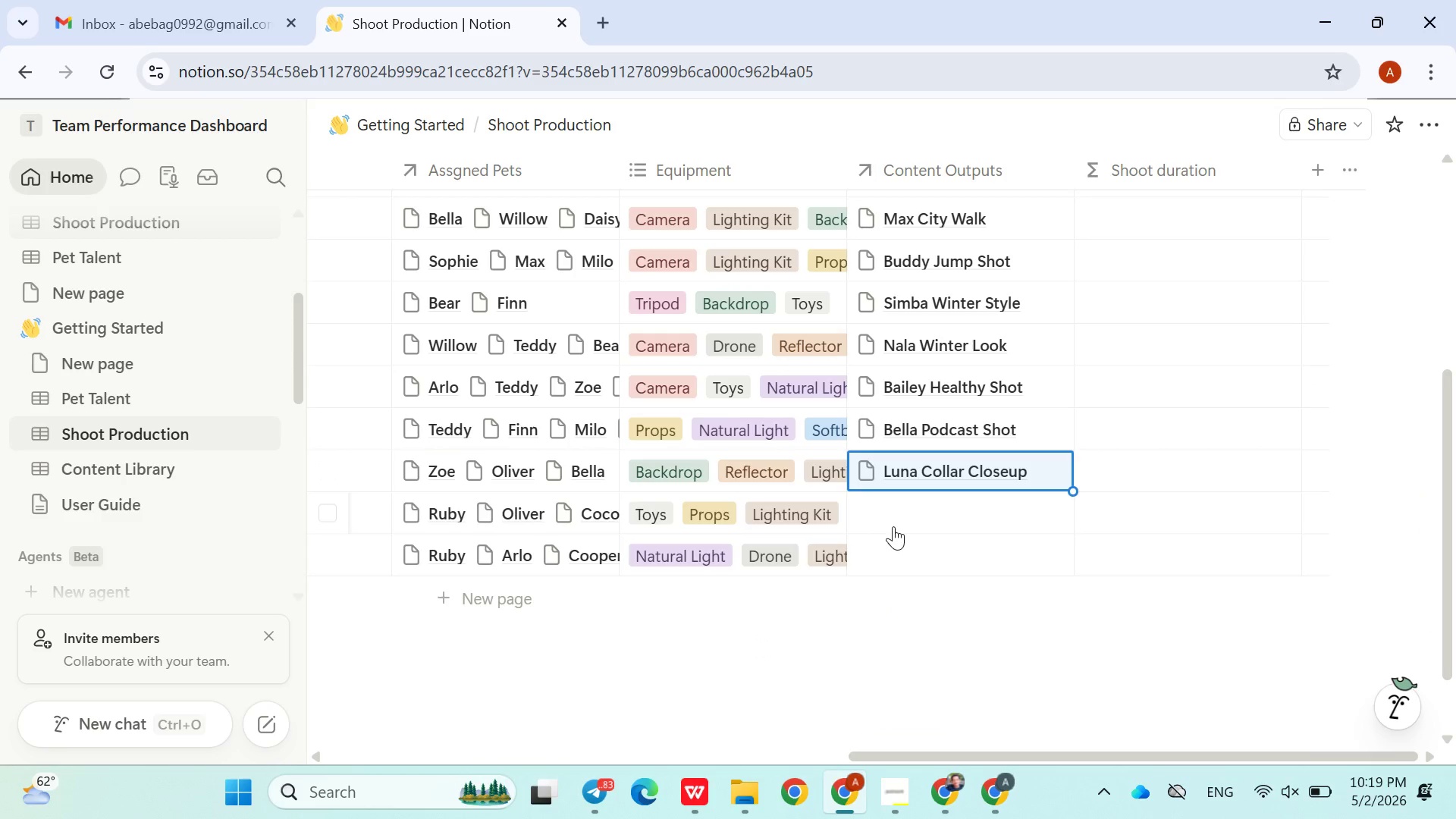 
left_click([893, 526])
 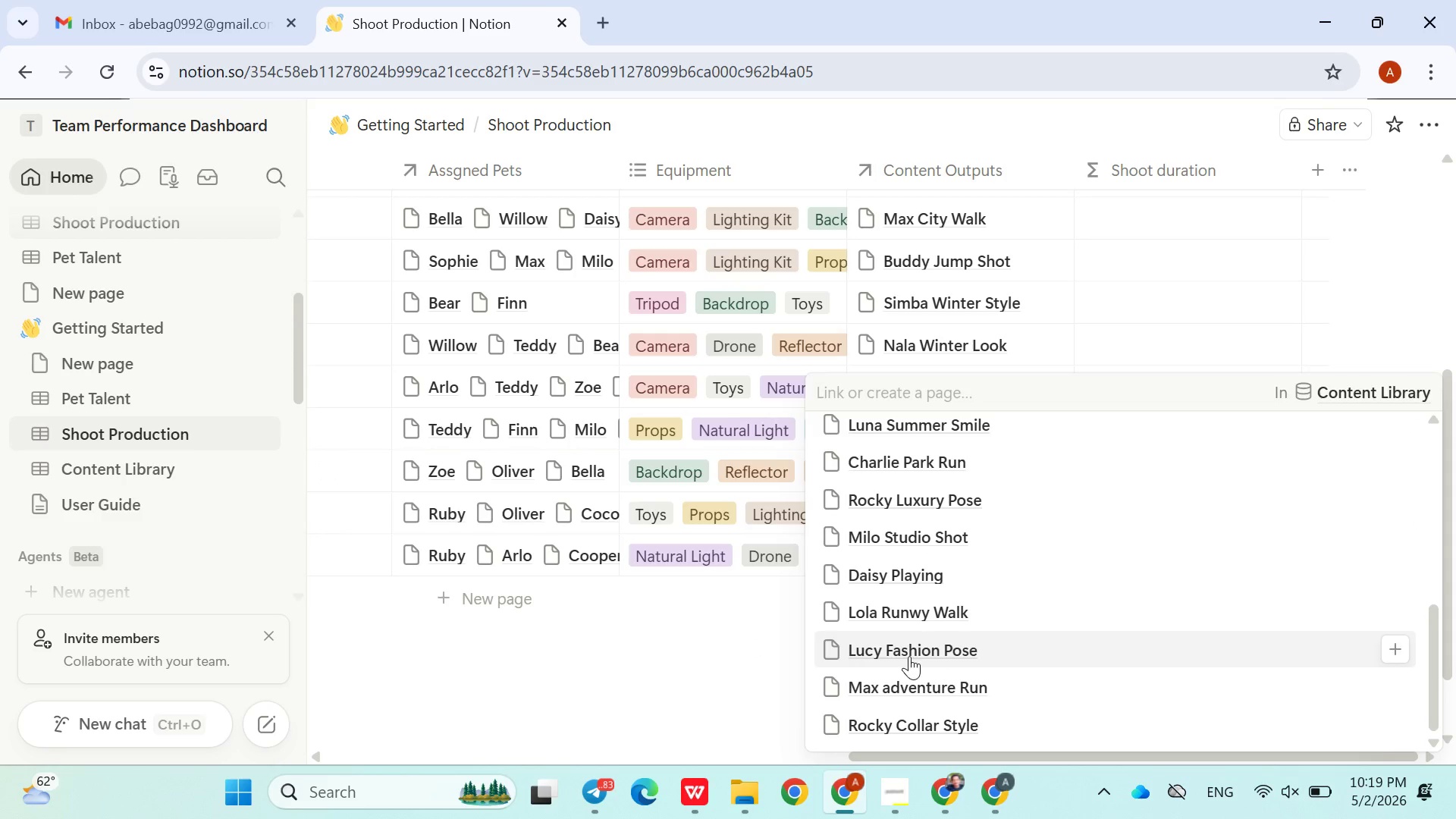 
double_click([757, 702])
 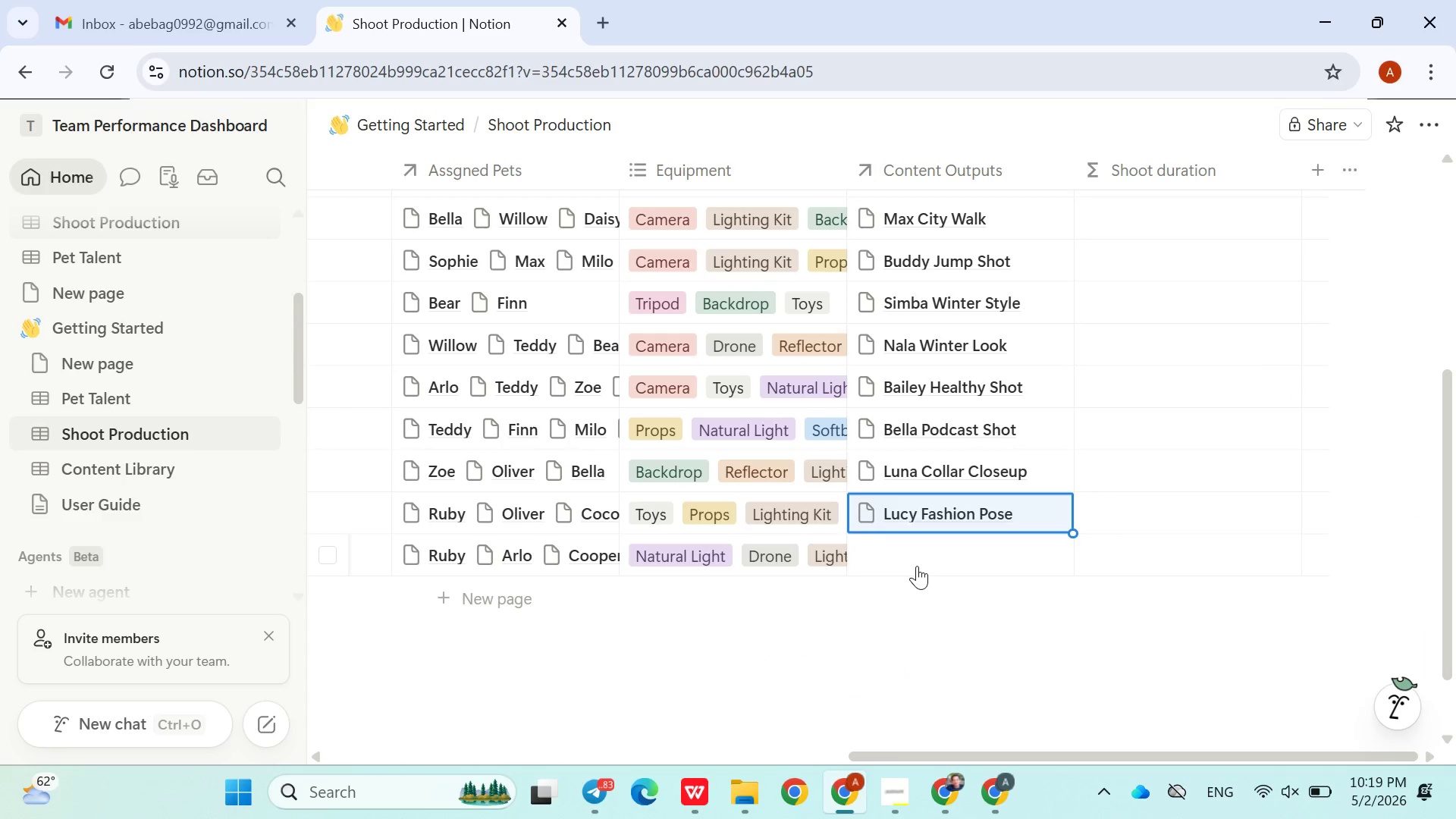 
left_click([917, 566])
 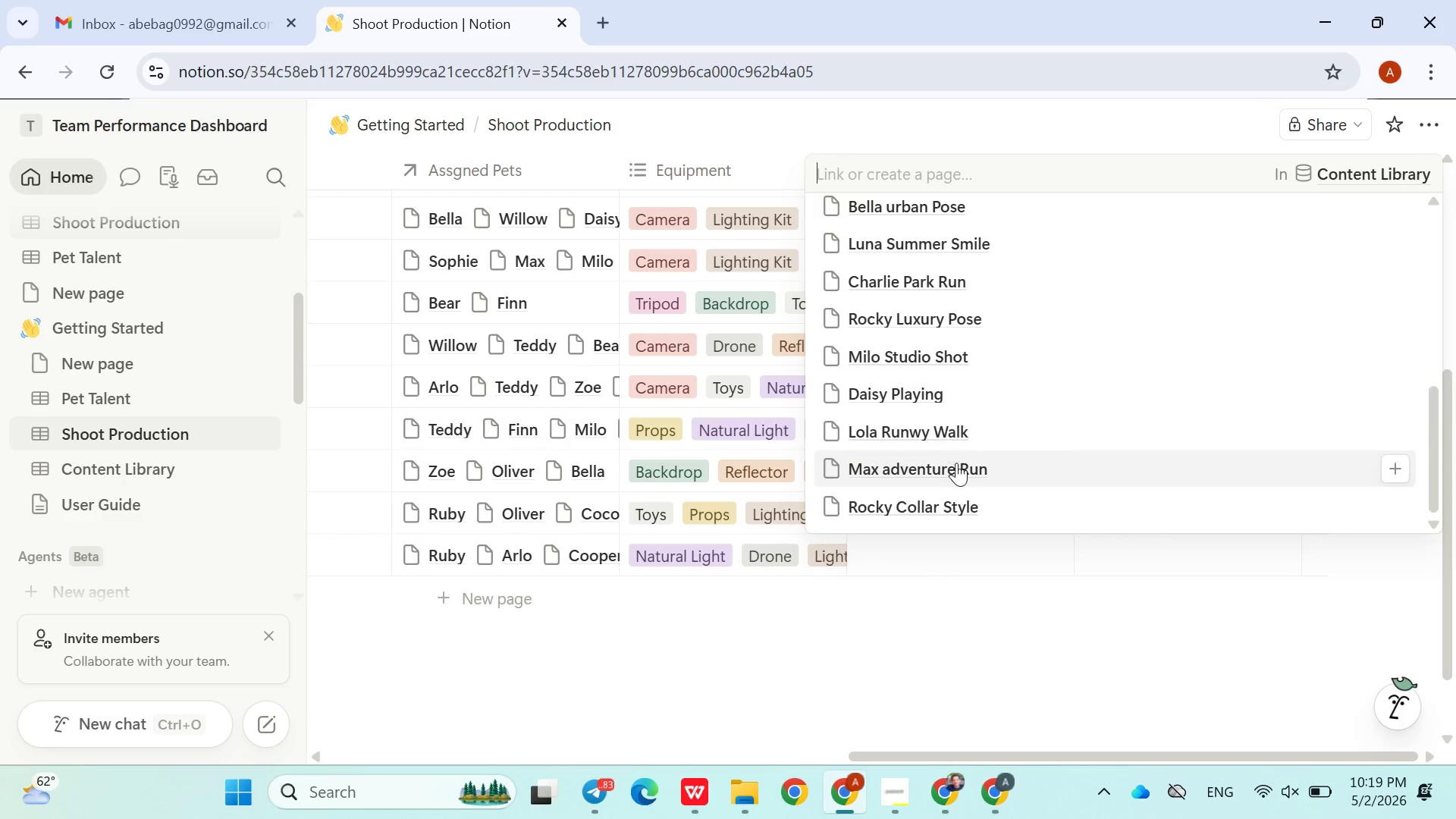 
left_click([954, 466])
 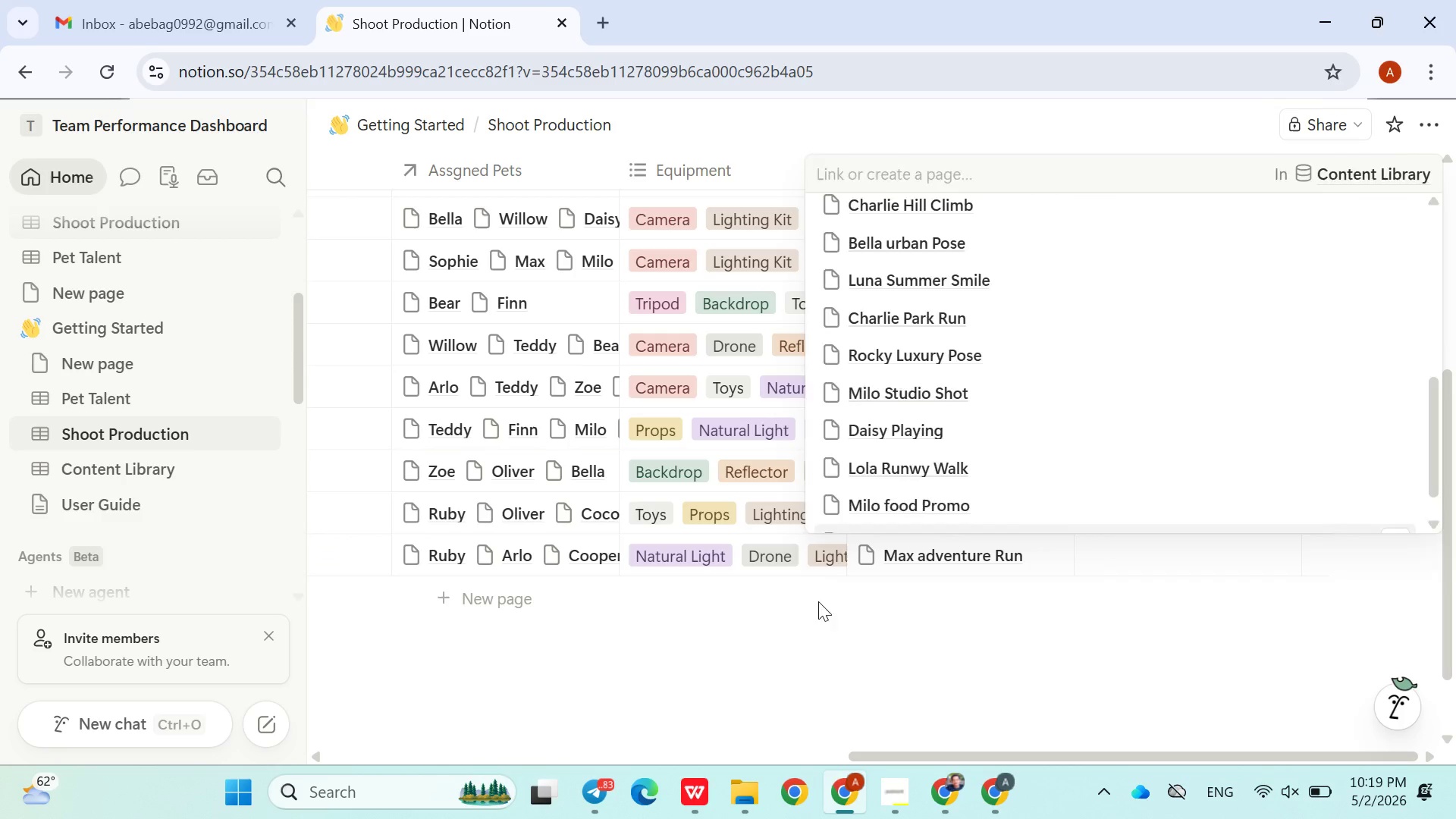 
left_click([818, 601])
 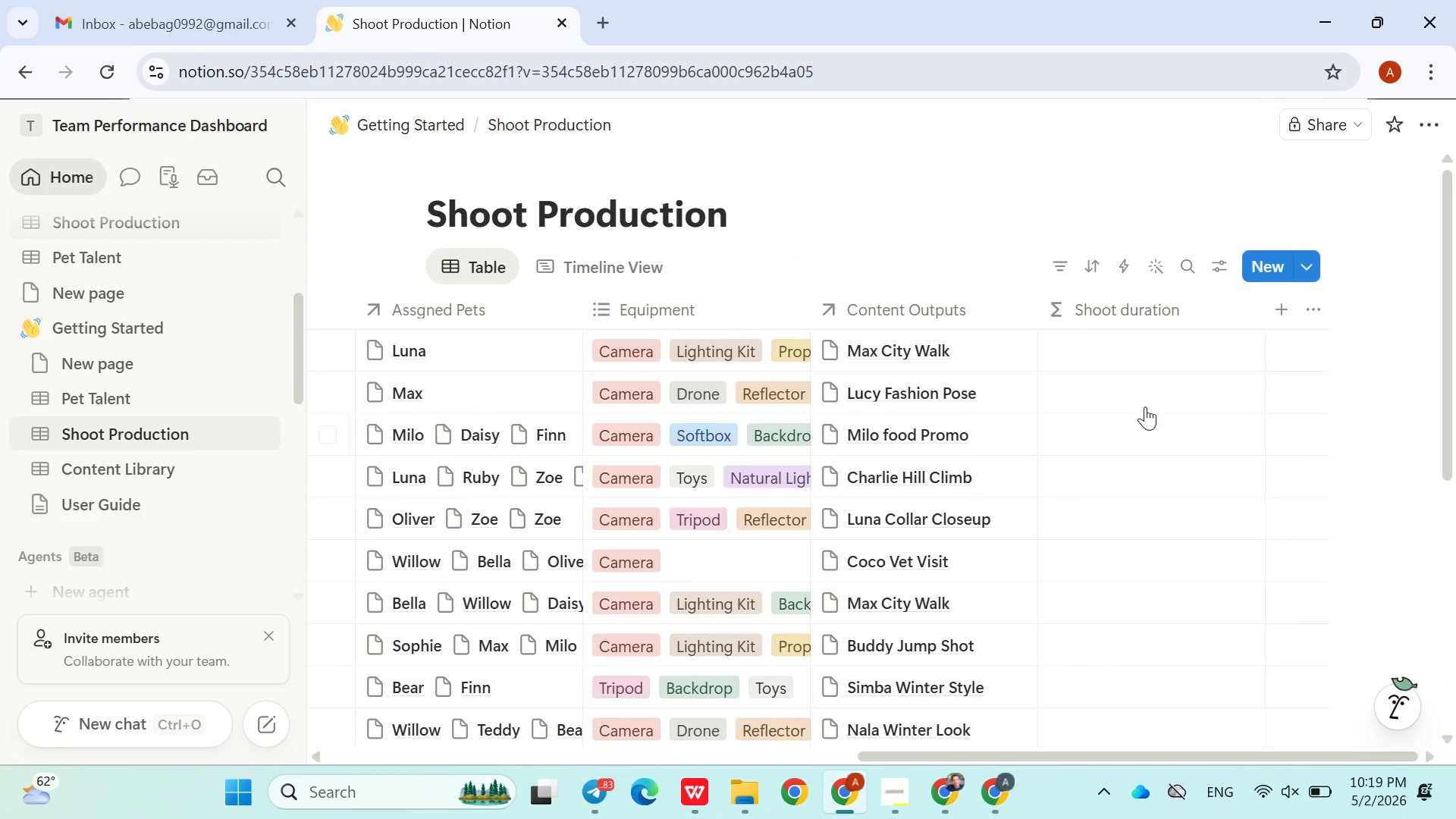 
left_click([1126, 345])
 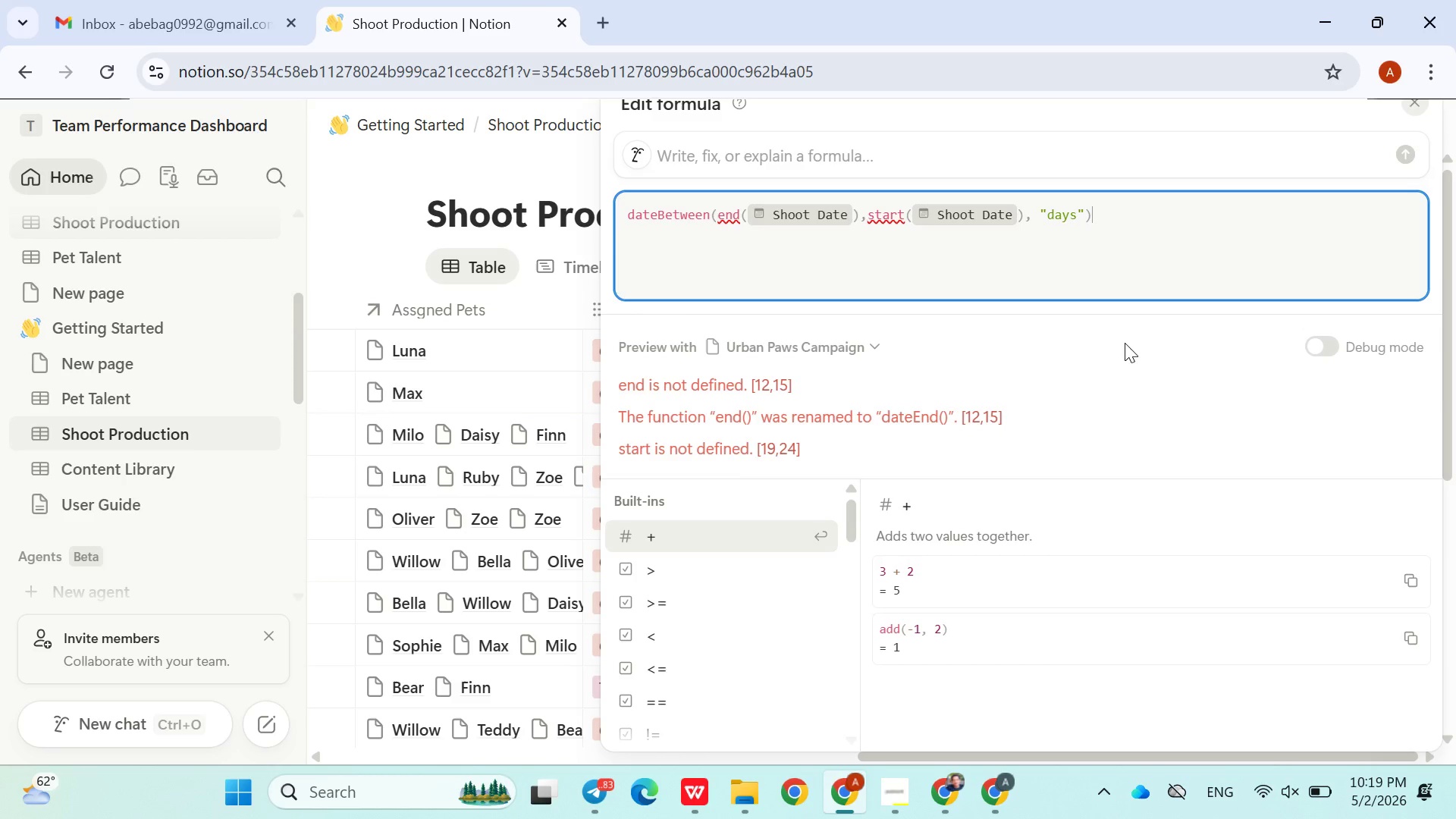 
wait(13.19)
 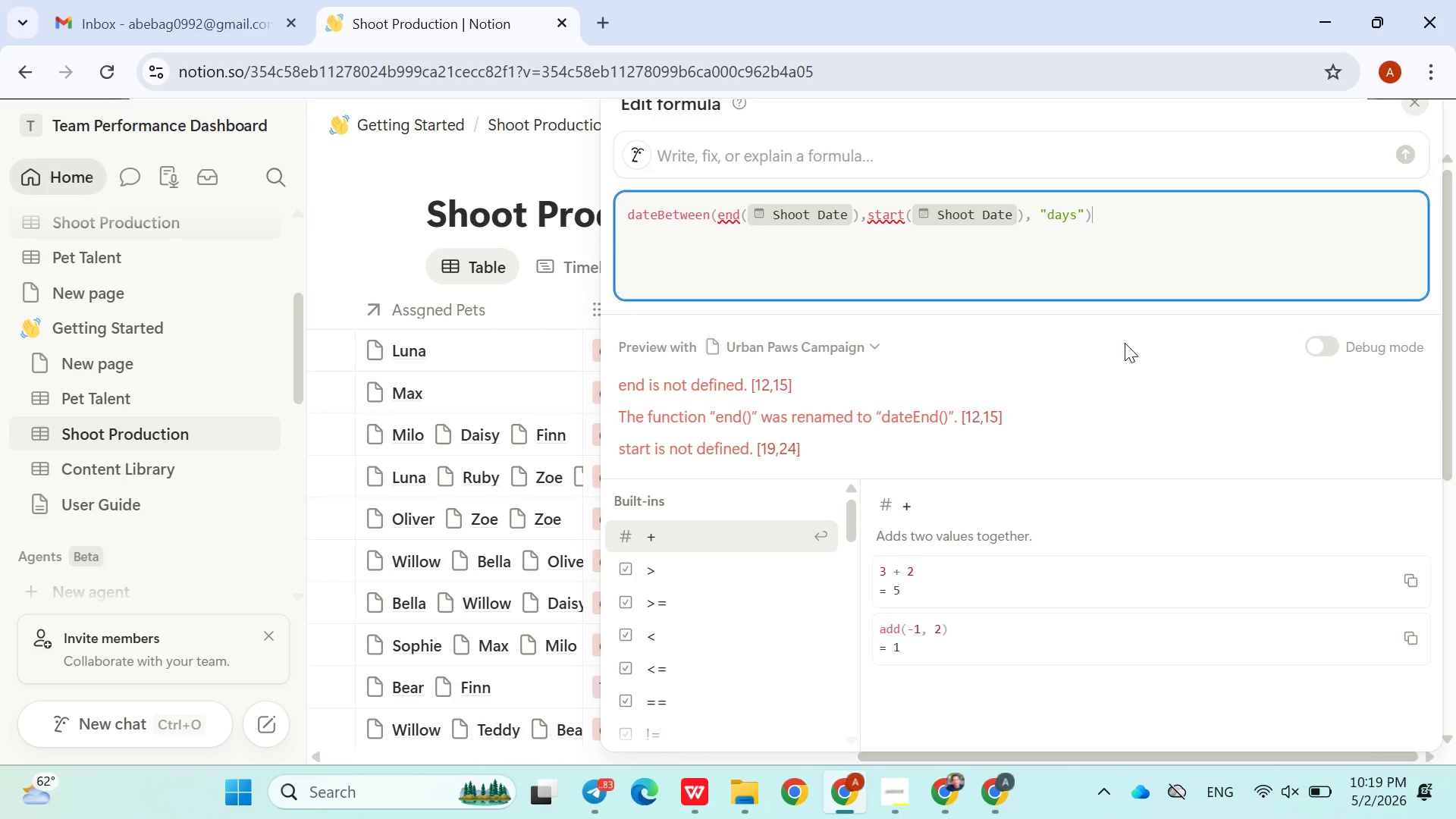 
left_click([527, 240])
 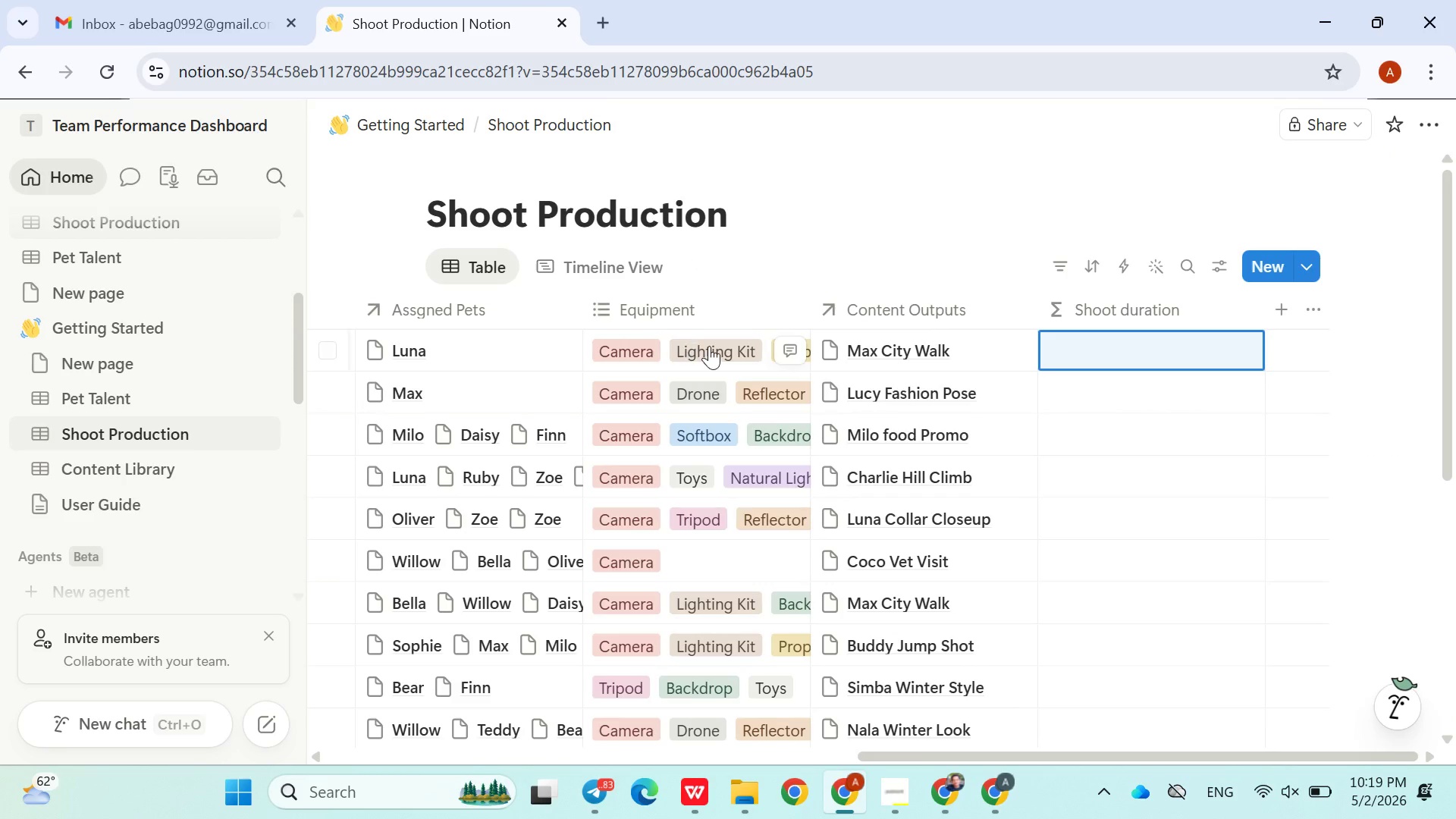 
mouse_move([721, 335])
 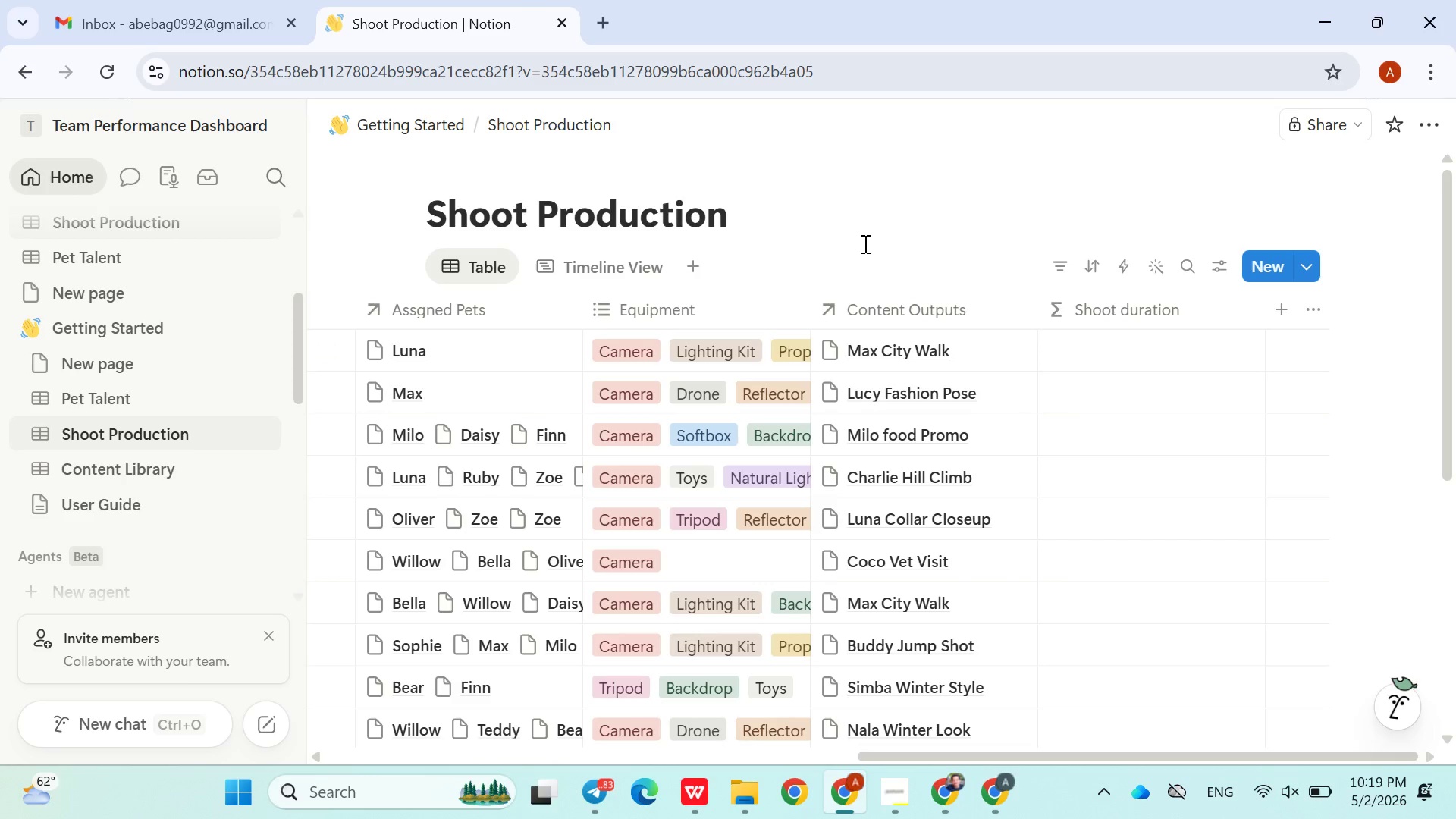 
left_click([864, 243])
 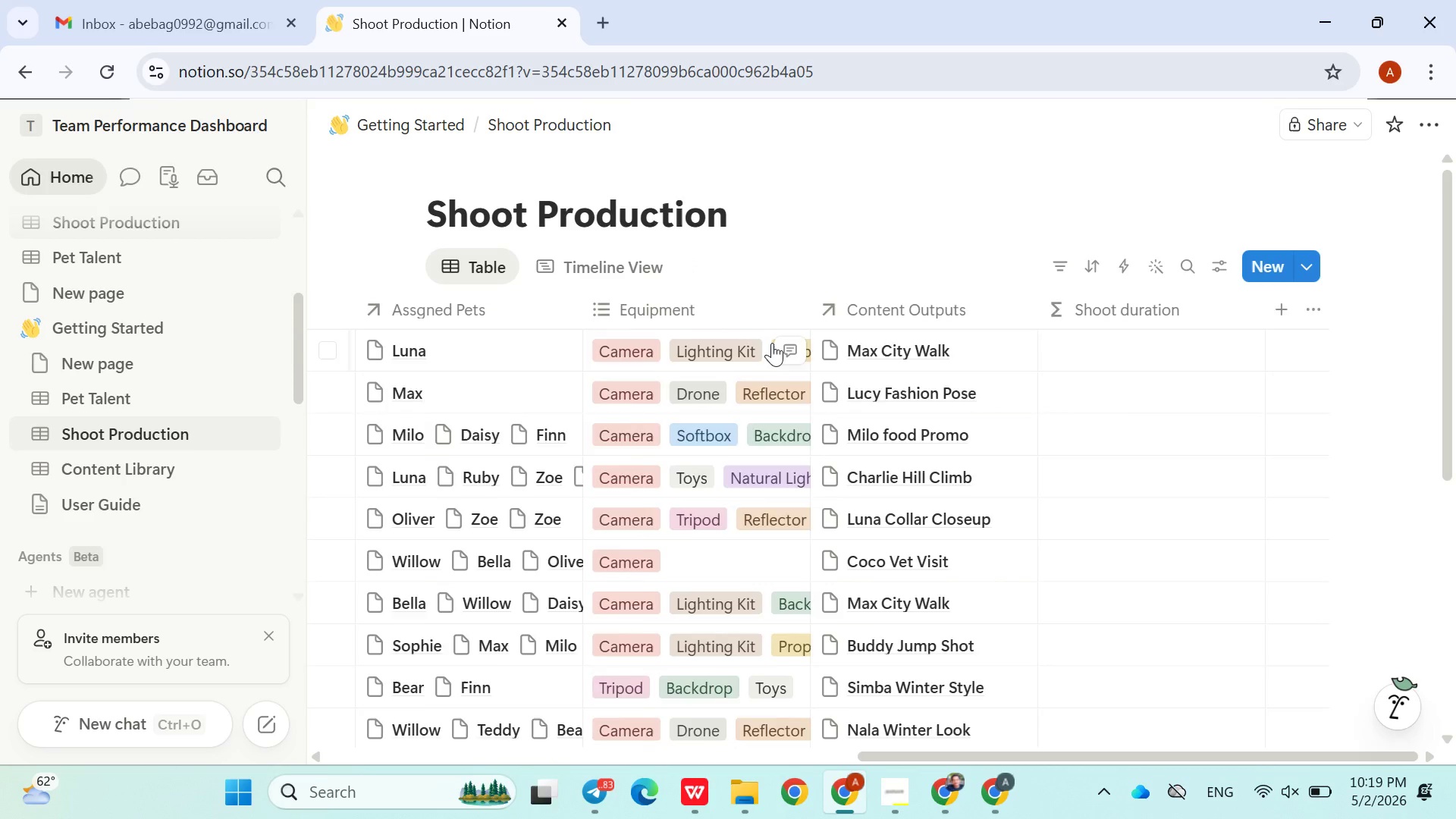 
mouse_move([752, 343])
 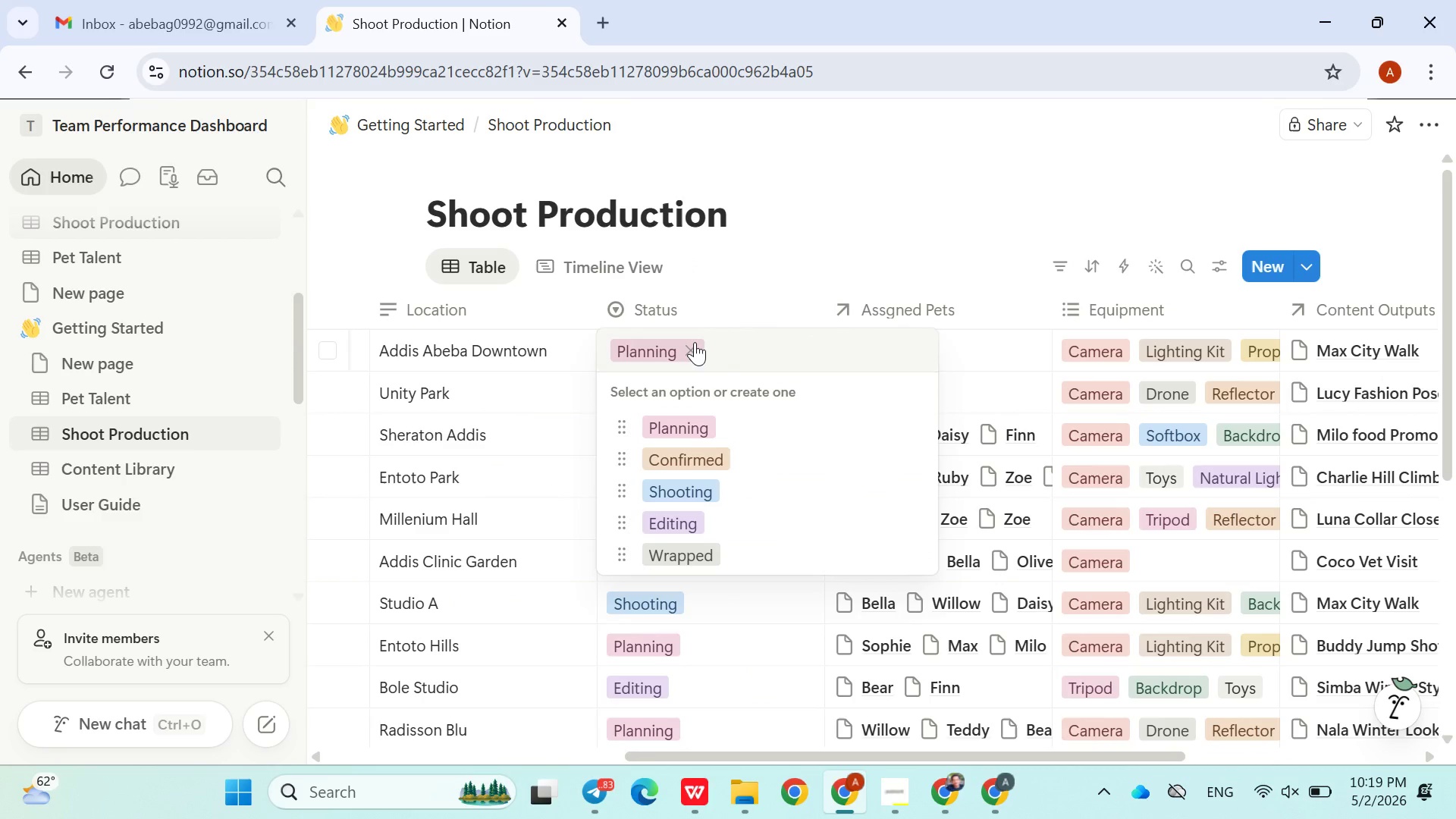 
left_click([695, 342])
 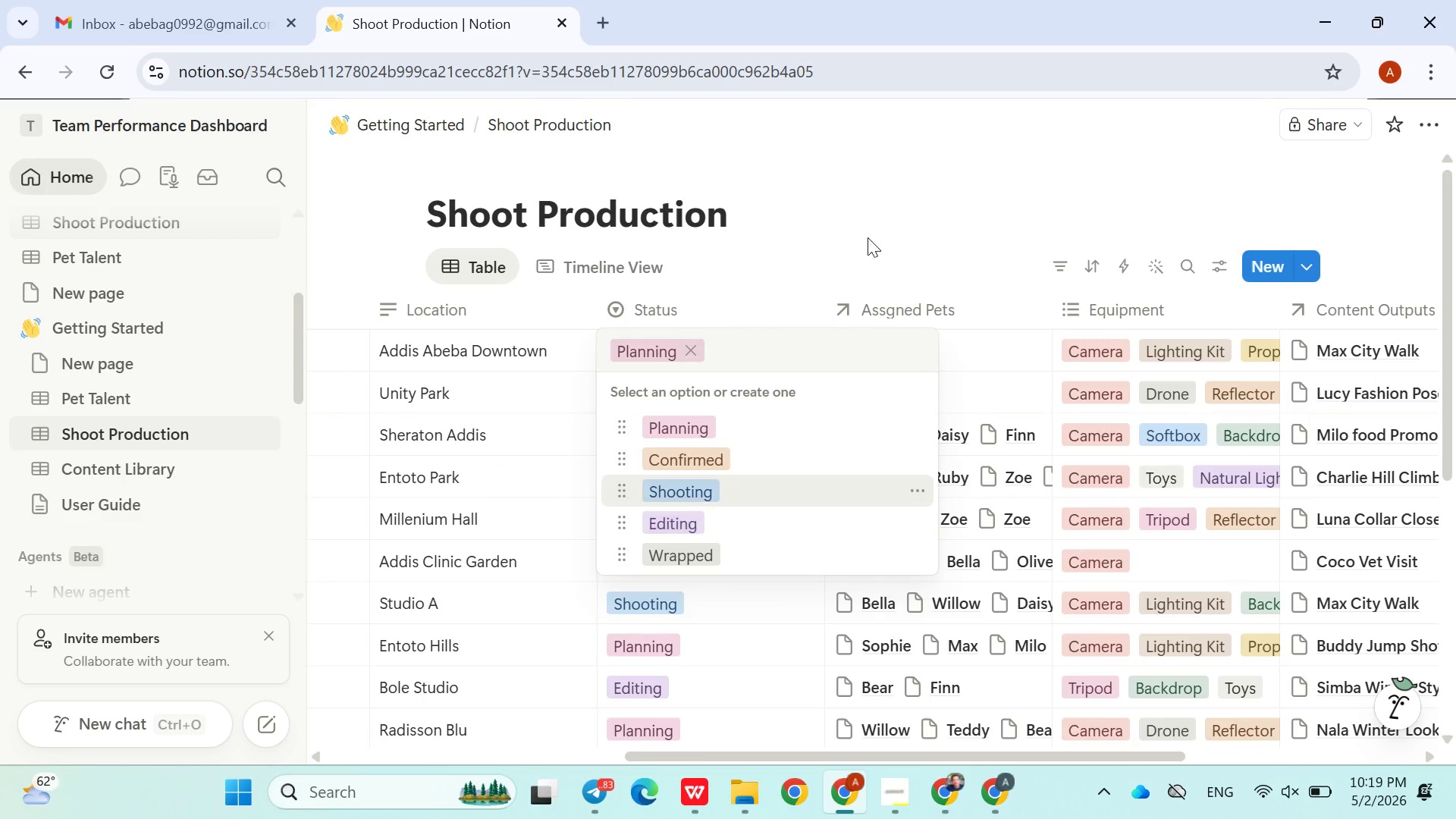 
left_click([883, 221])
 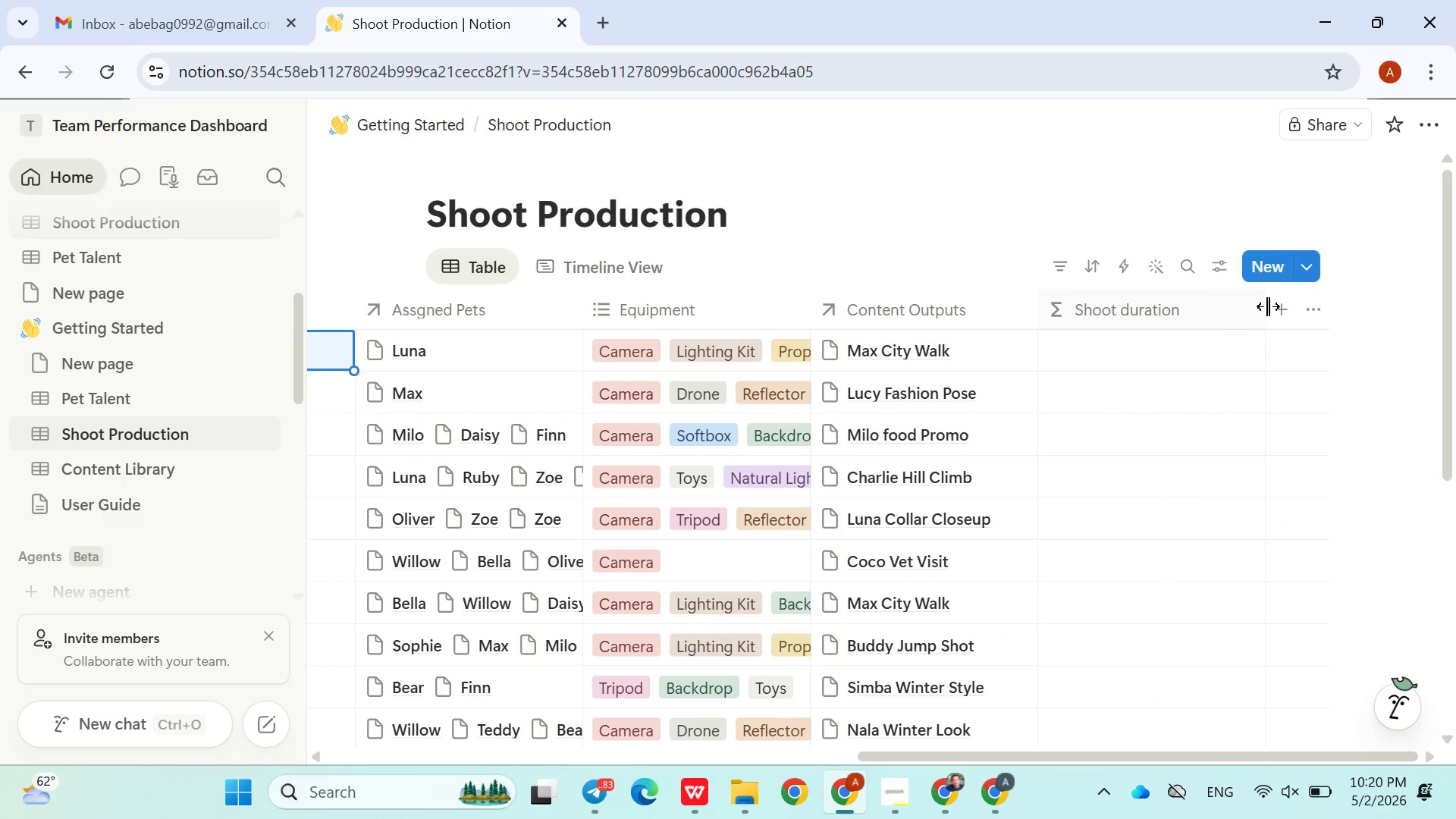 
left_click([1276, 306])
 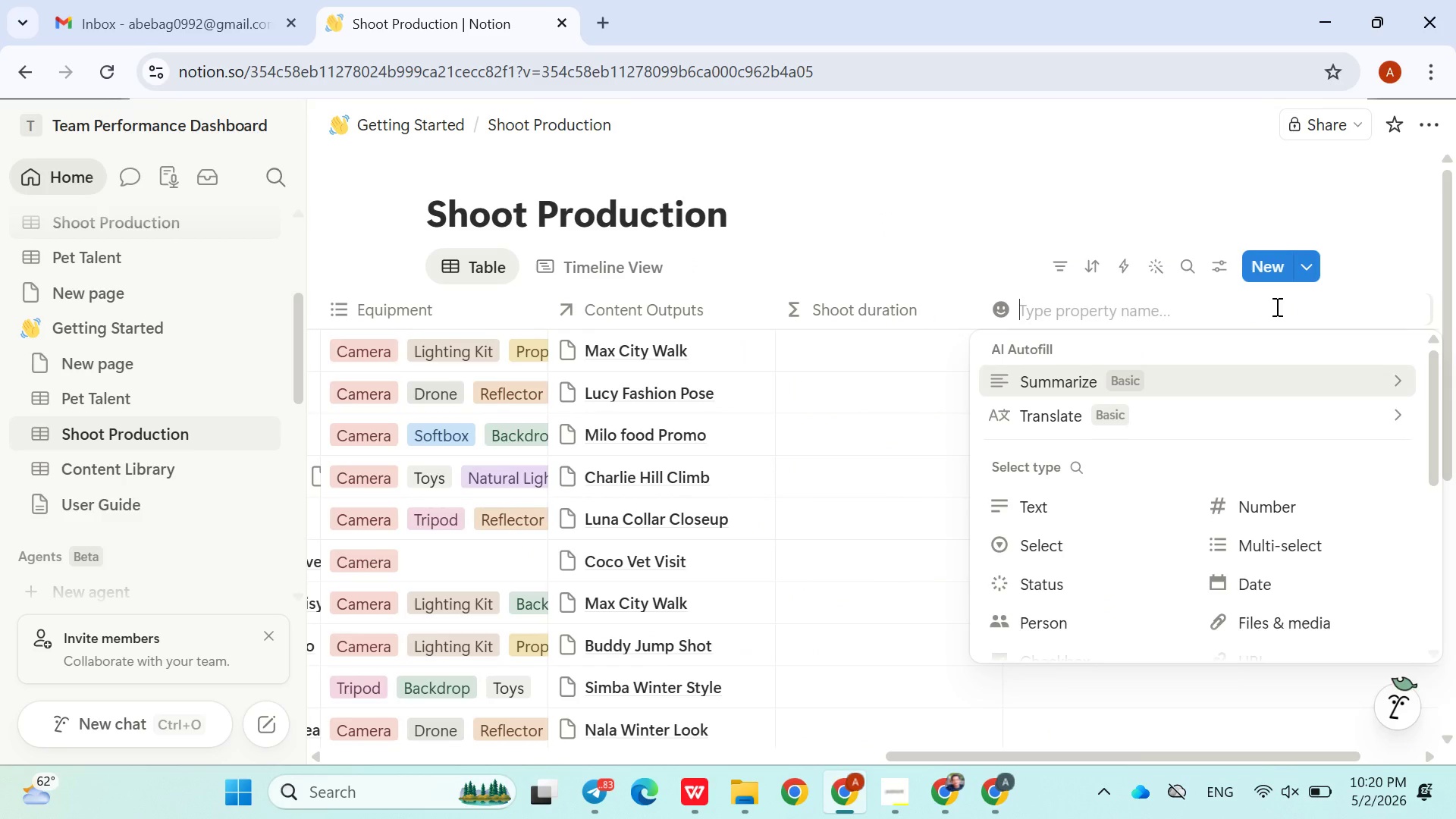 
type(Shot Stage)
 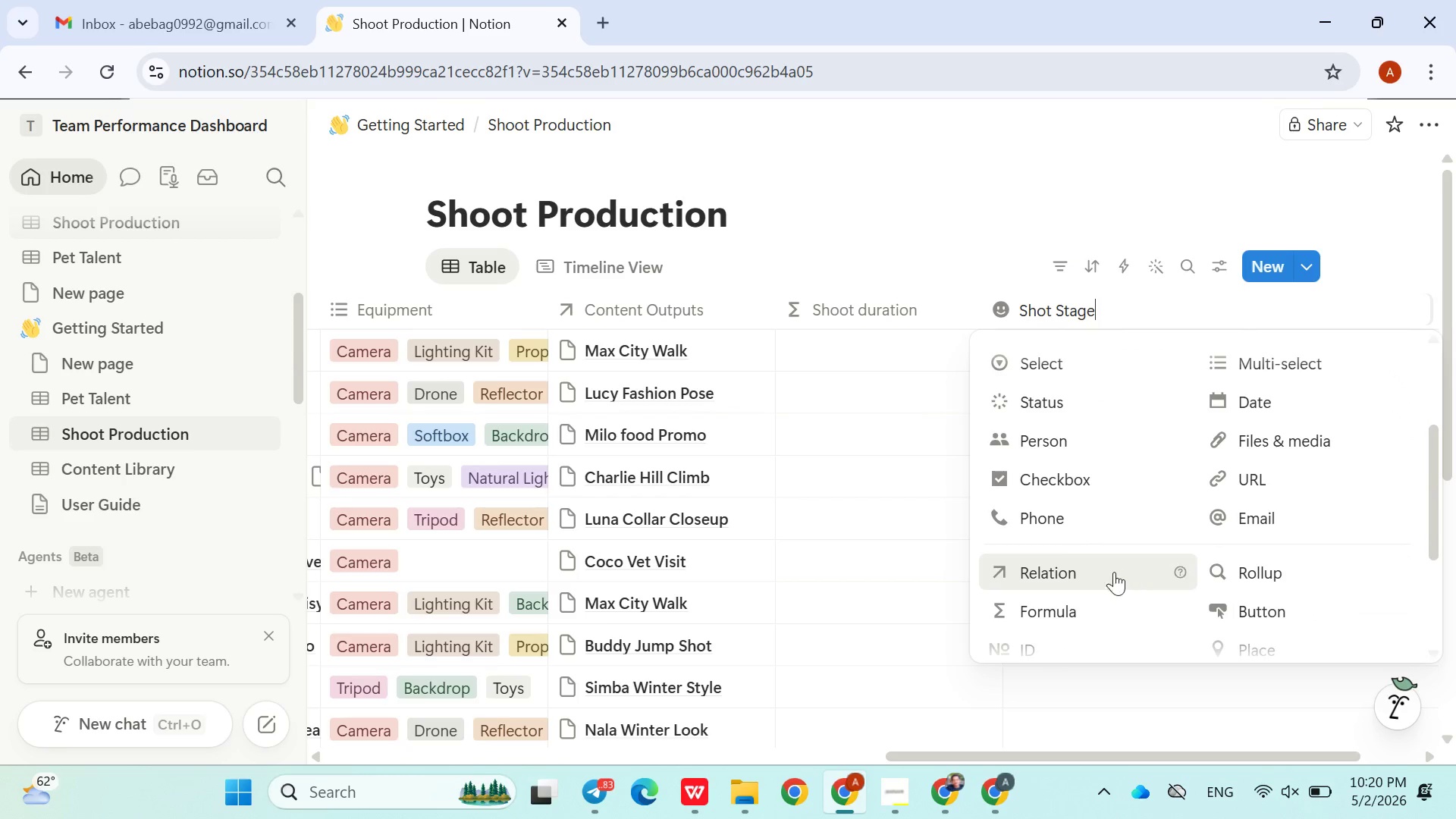 
left_click([1080, 607])
 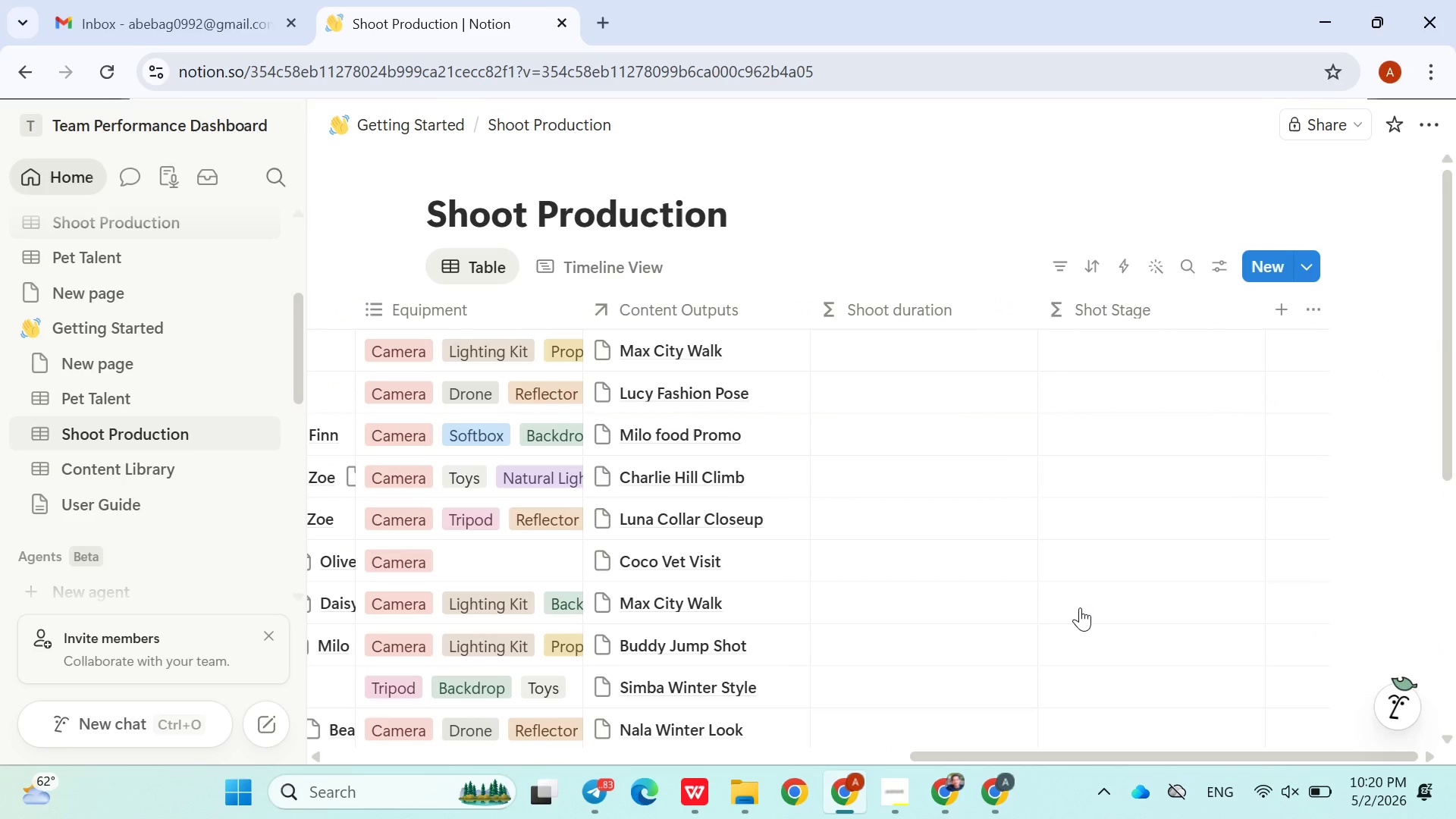 
wait(5.7)
 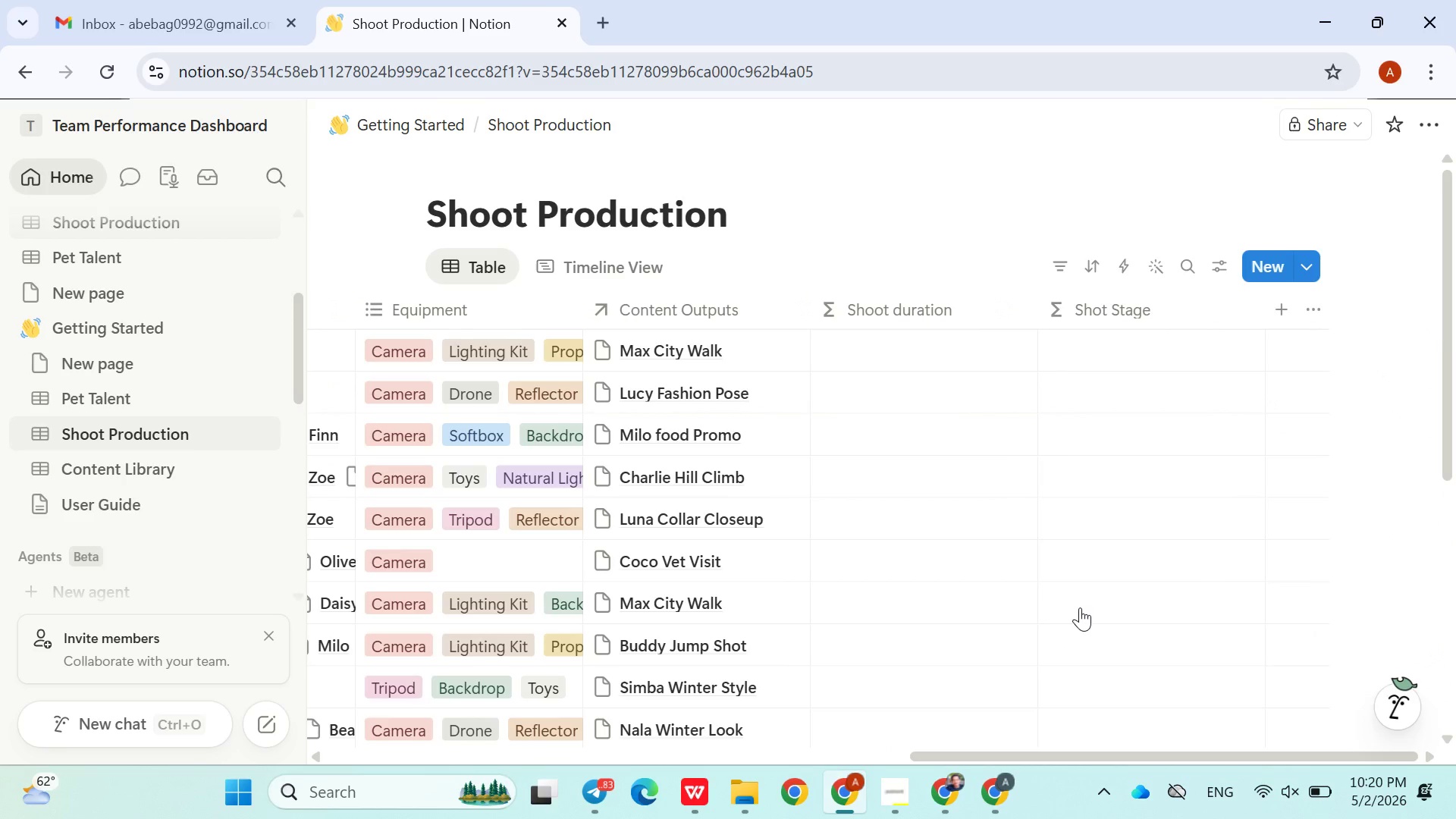 
left_click([595, 777])
 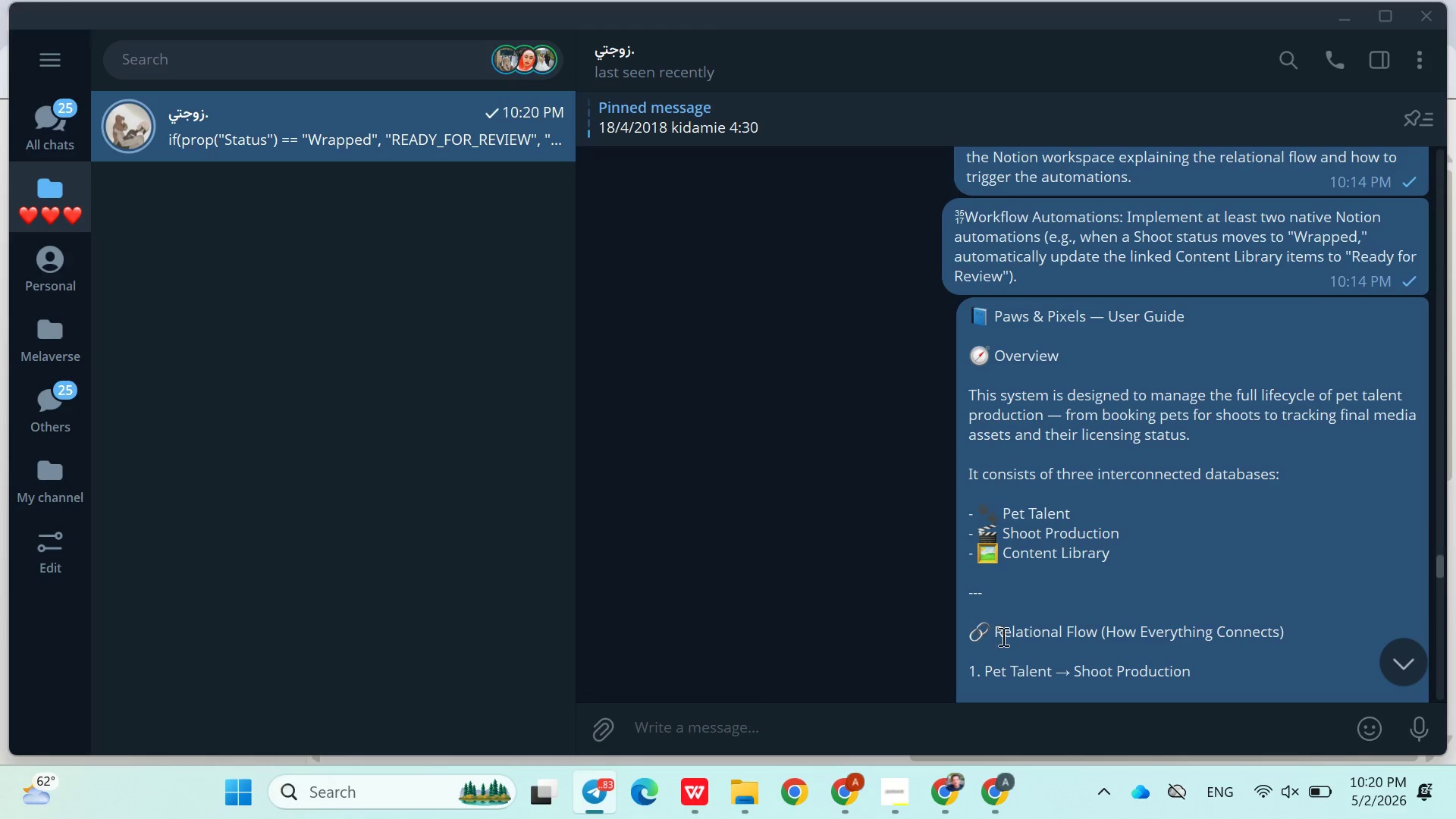 
mouse_move([1018, 628])
 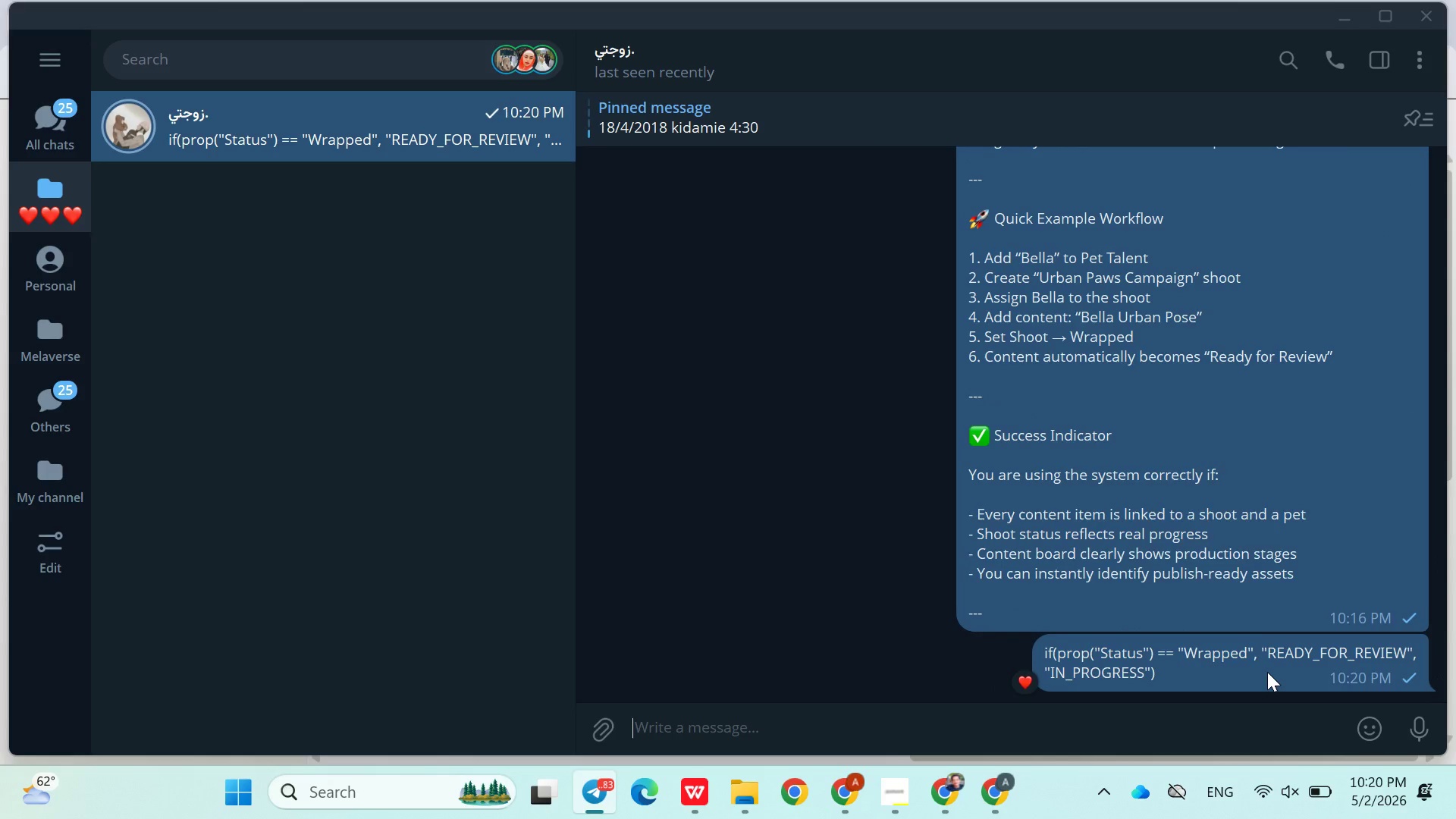 
right_click([1267, 672])
 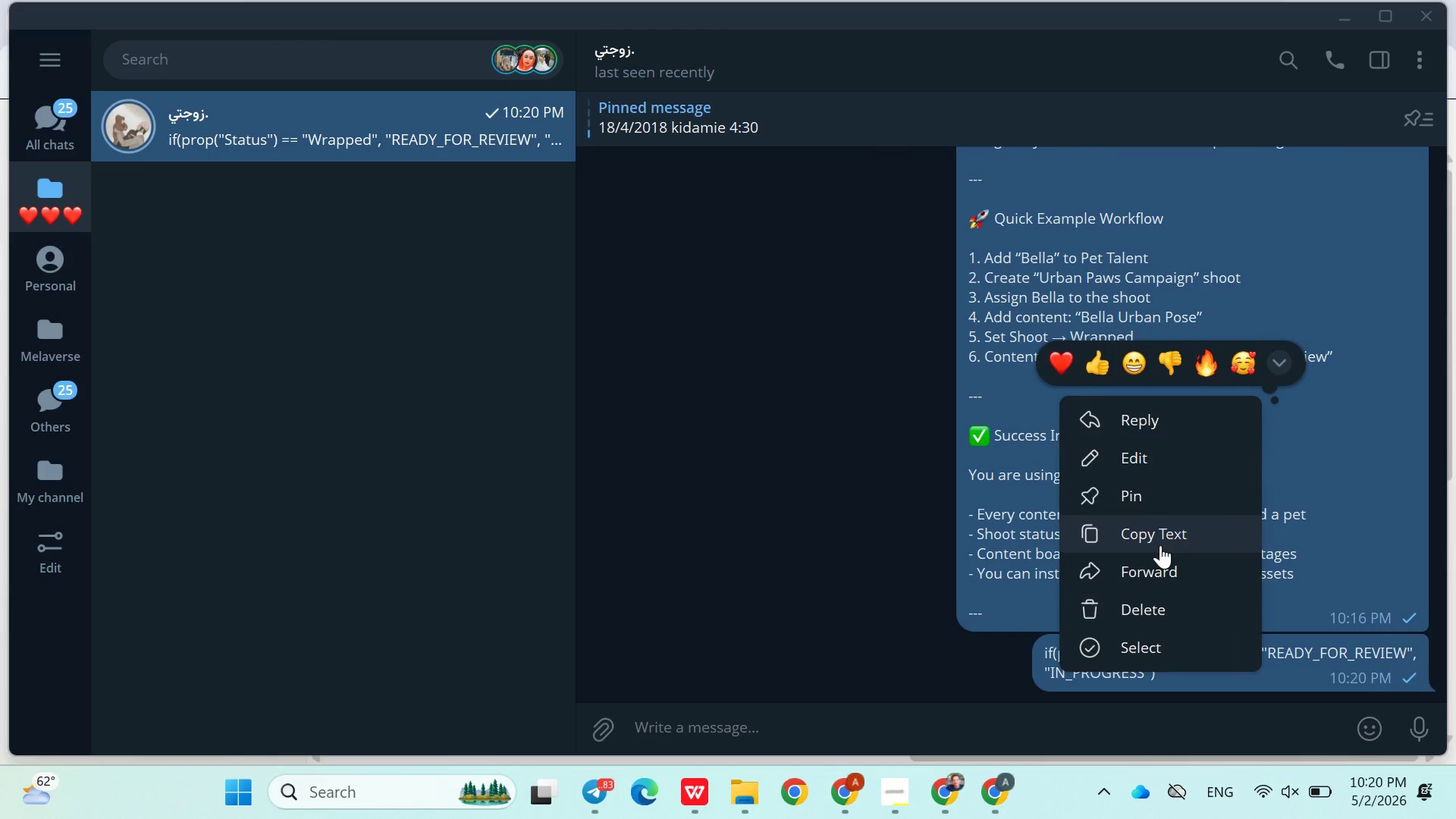 
left_click([1159, 544])
 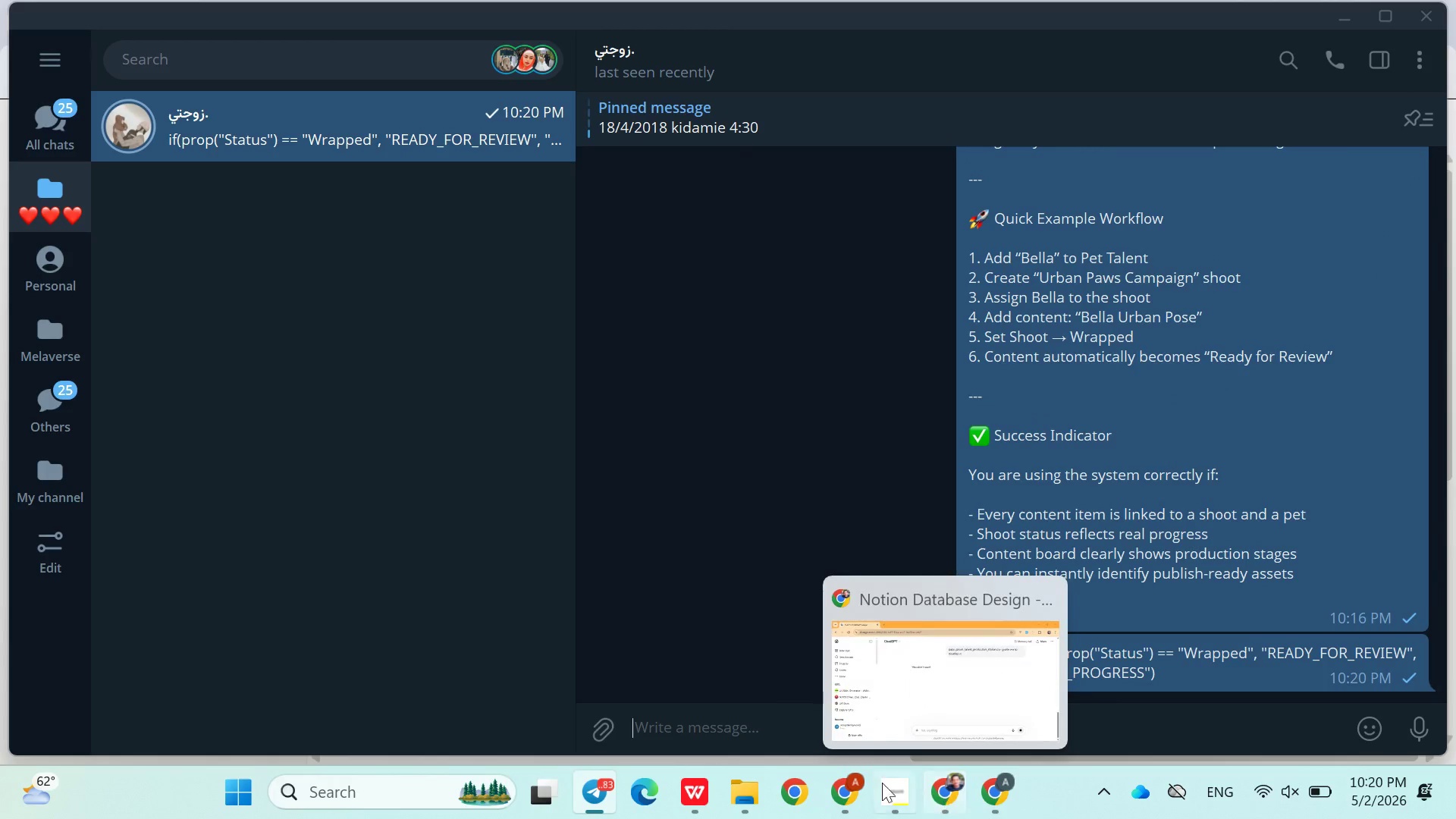 
left_click([844, 782])
 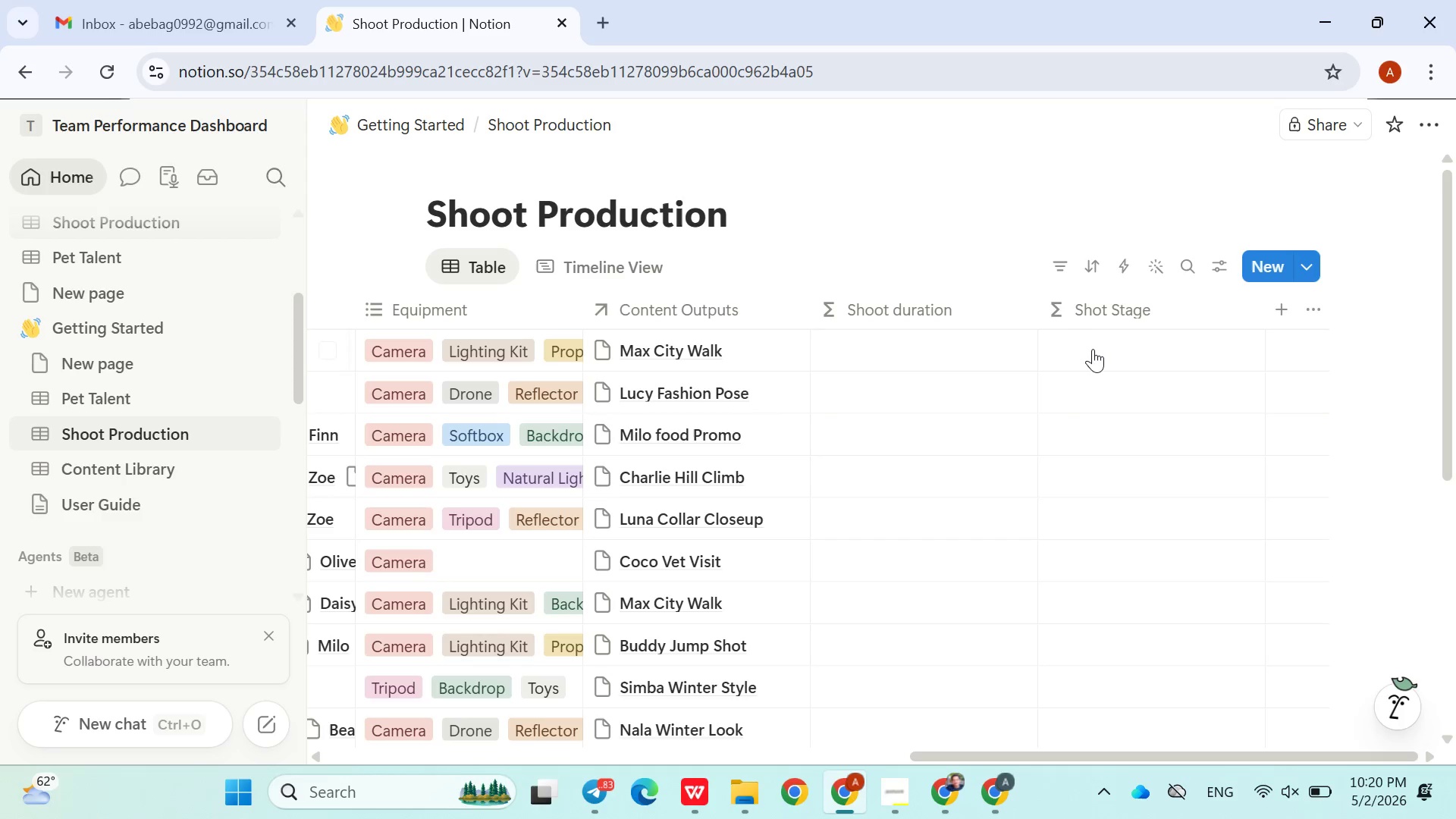 
left_click([1093, 350])
 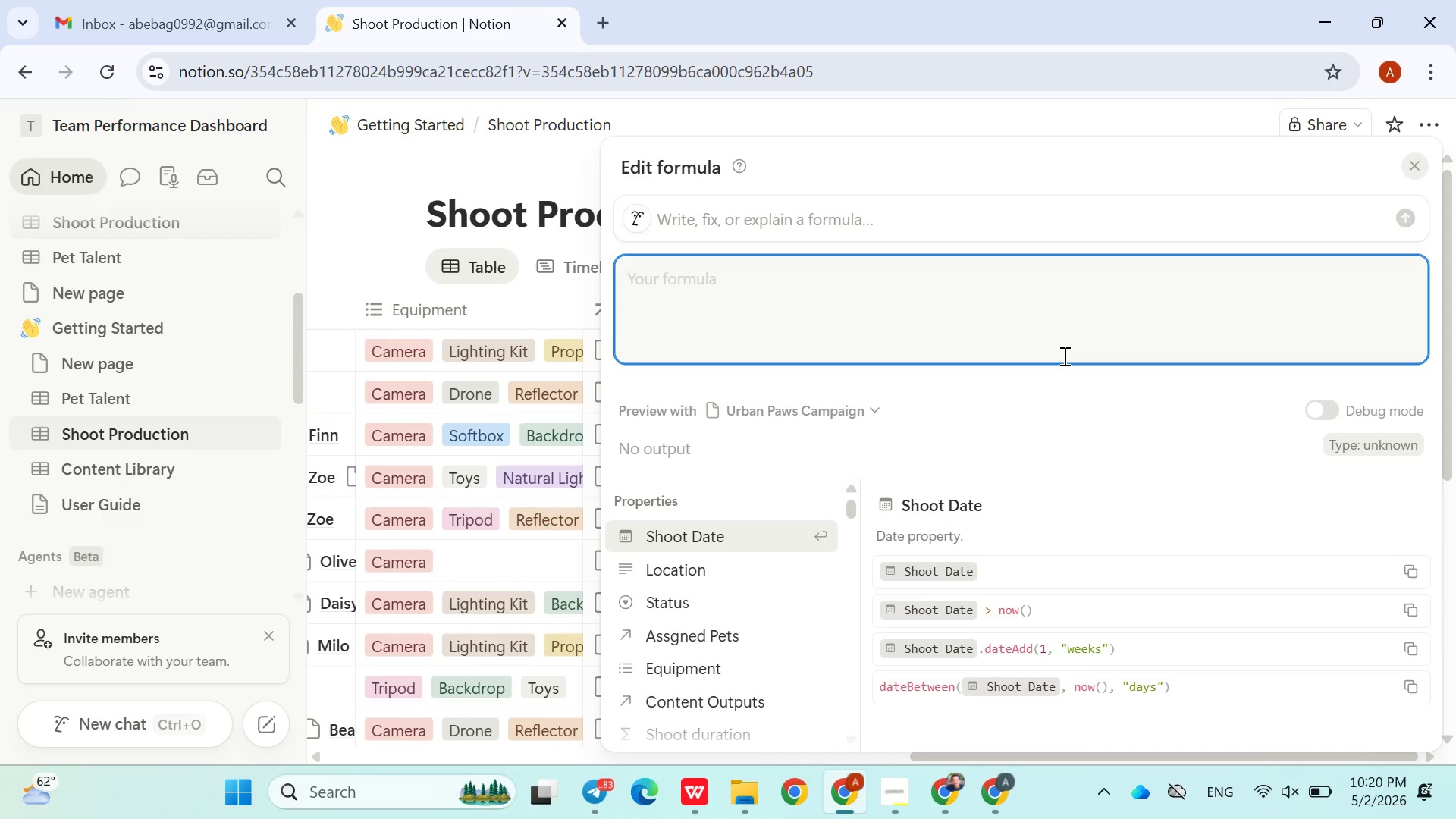 
key(Control+V)
 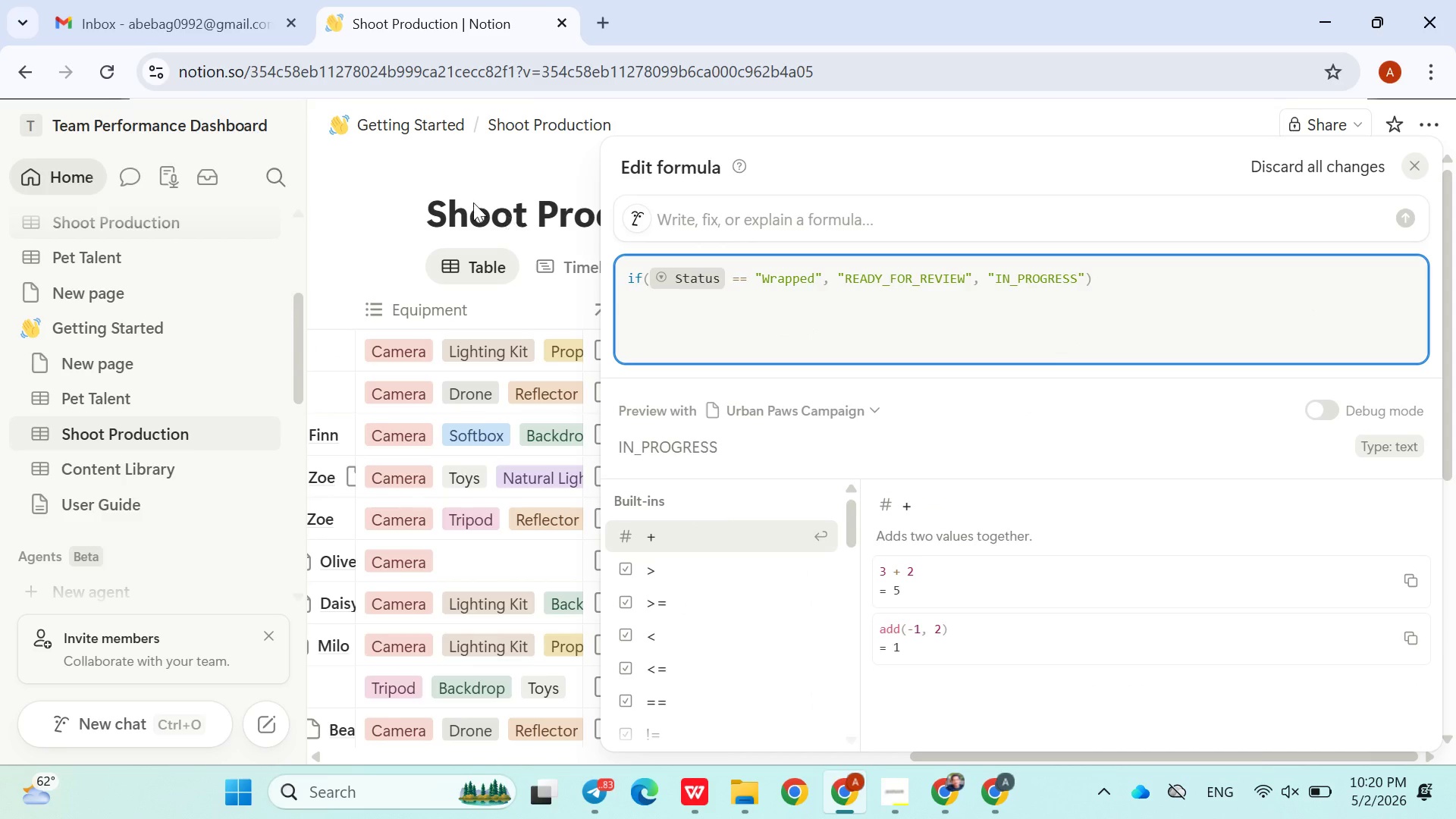 
left_click([406, 221])
 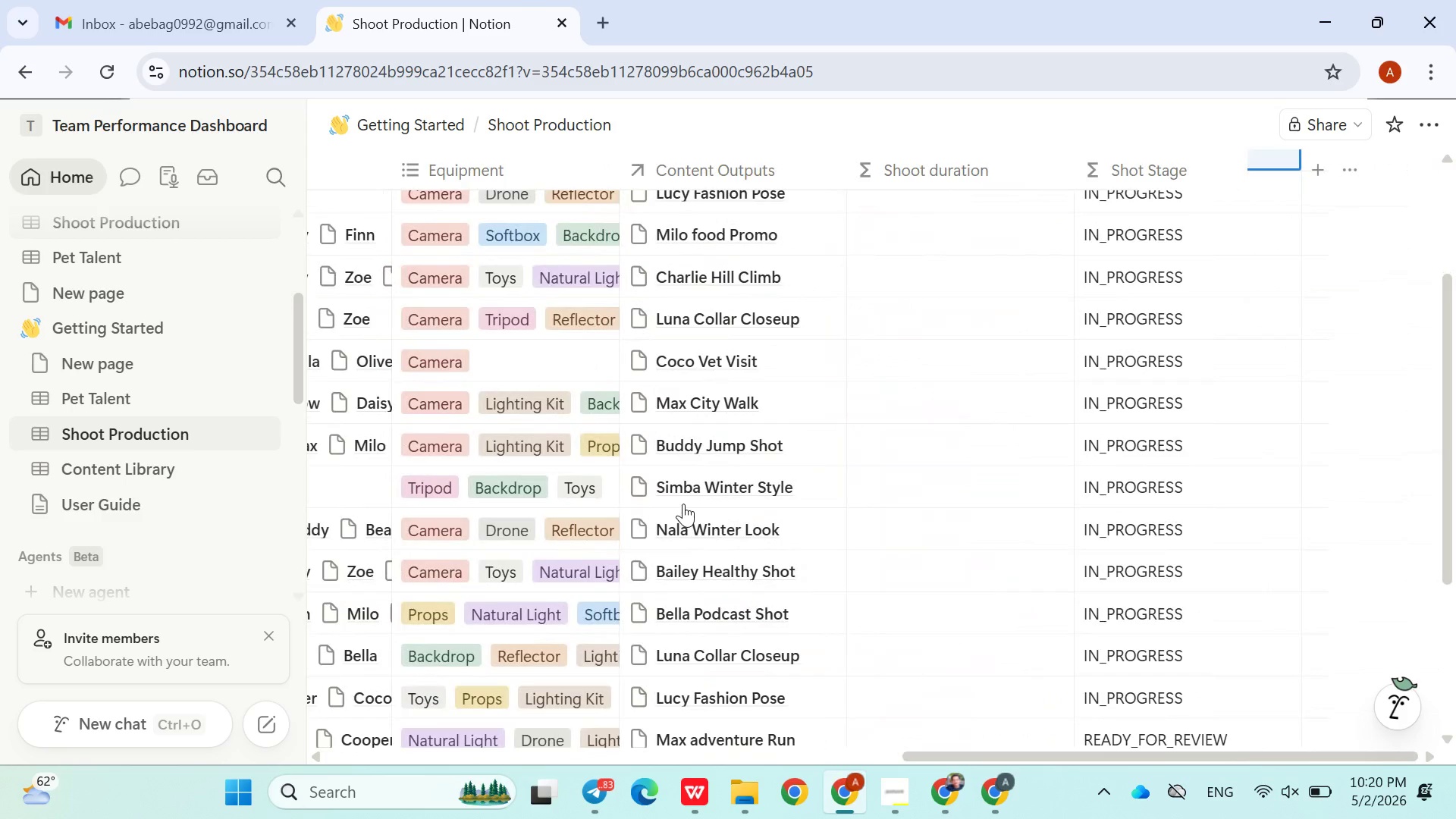 
wait(15.92)
 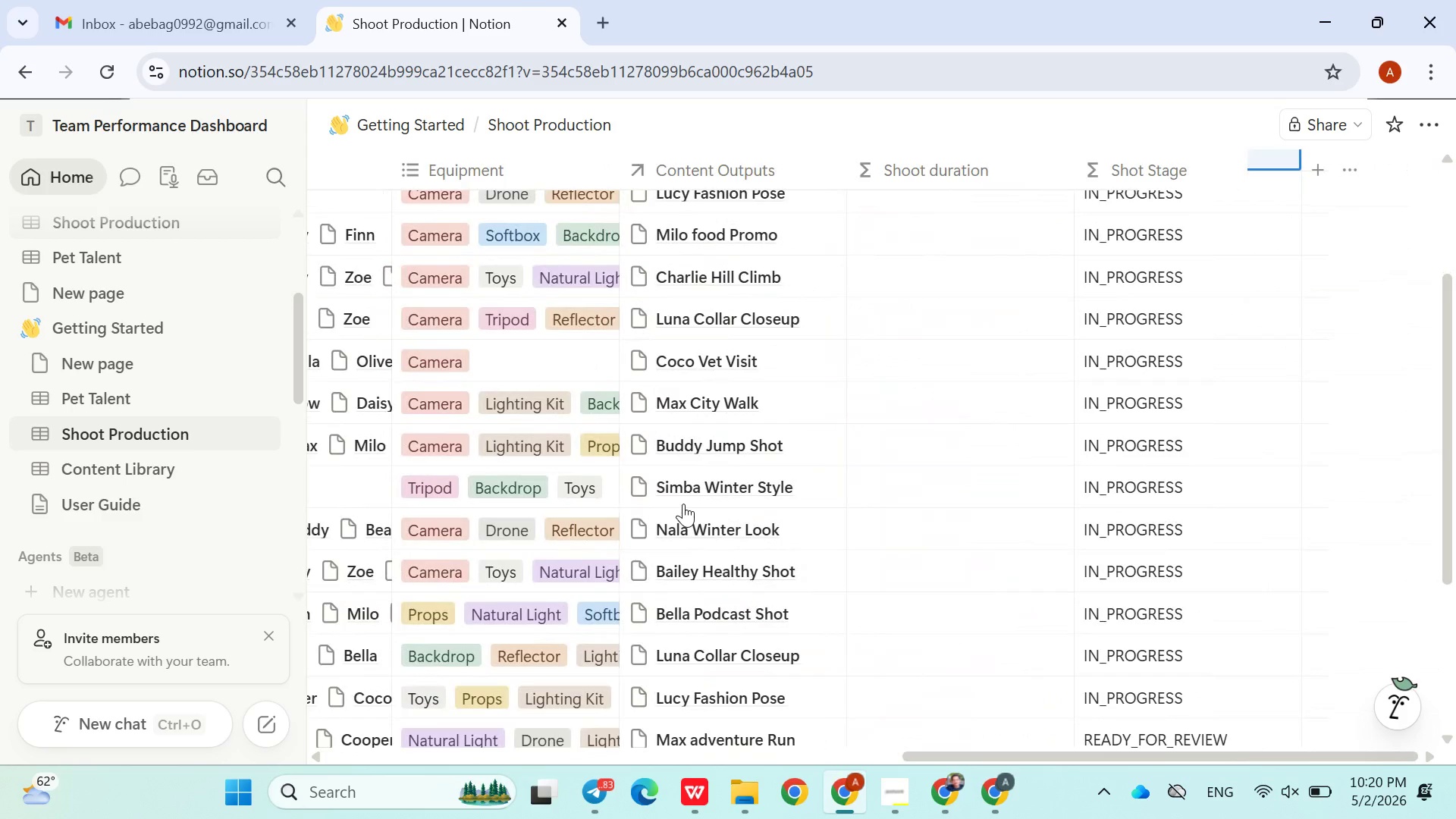 
mouse_move([613, 446])
 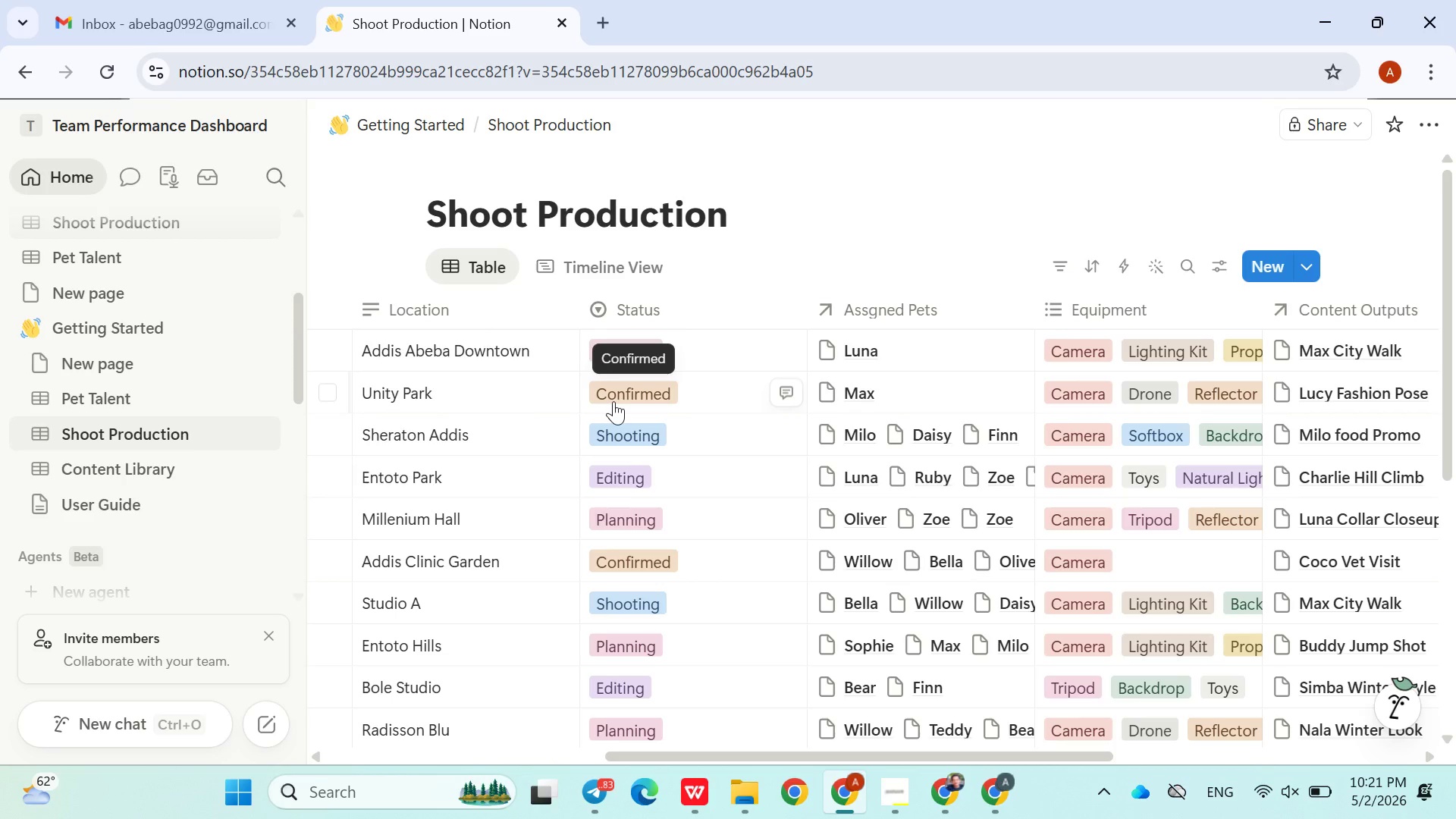 
wait(18.49)
 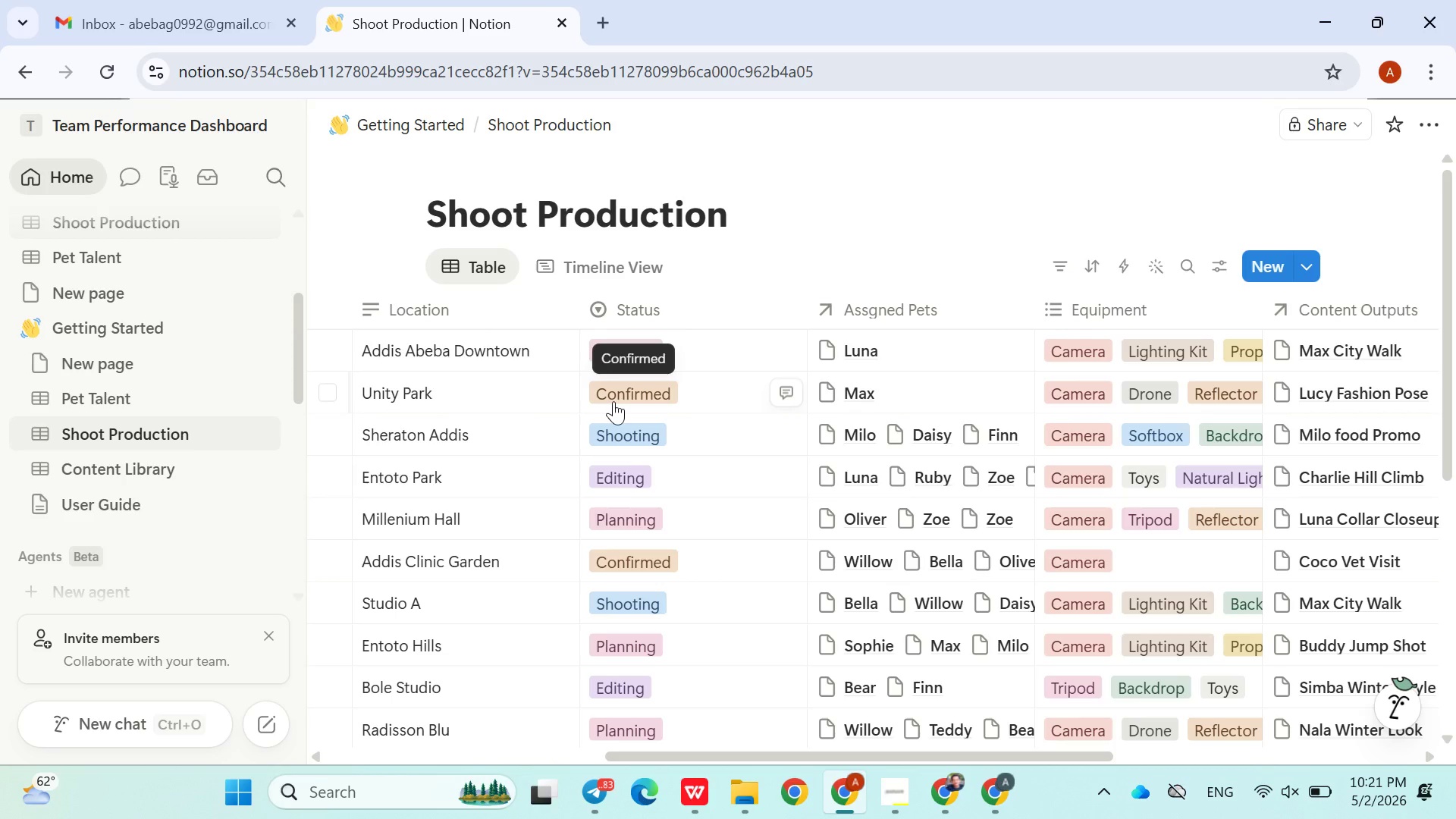 
left_click([127, 475])
 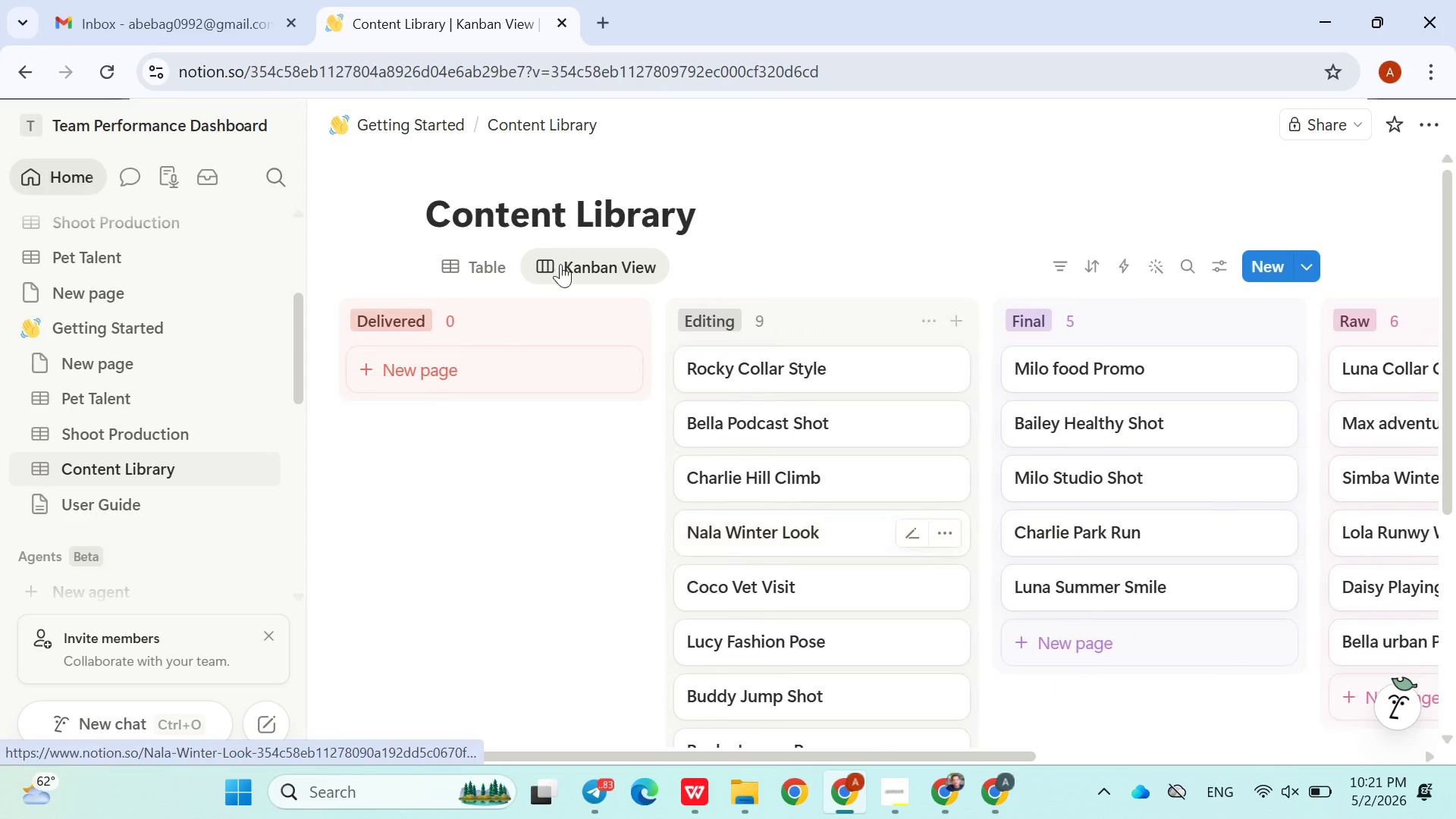 
left_click([479, 253])
 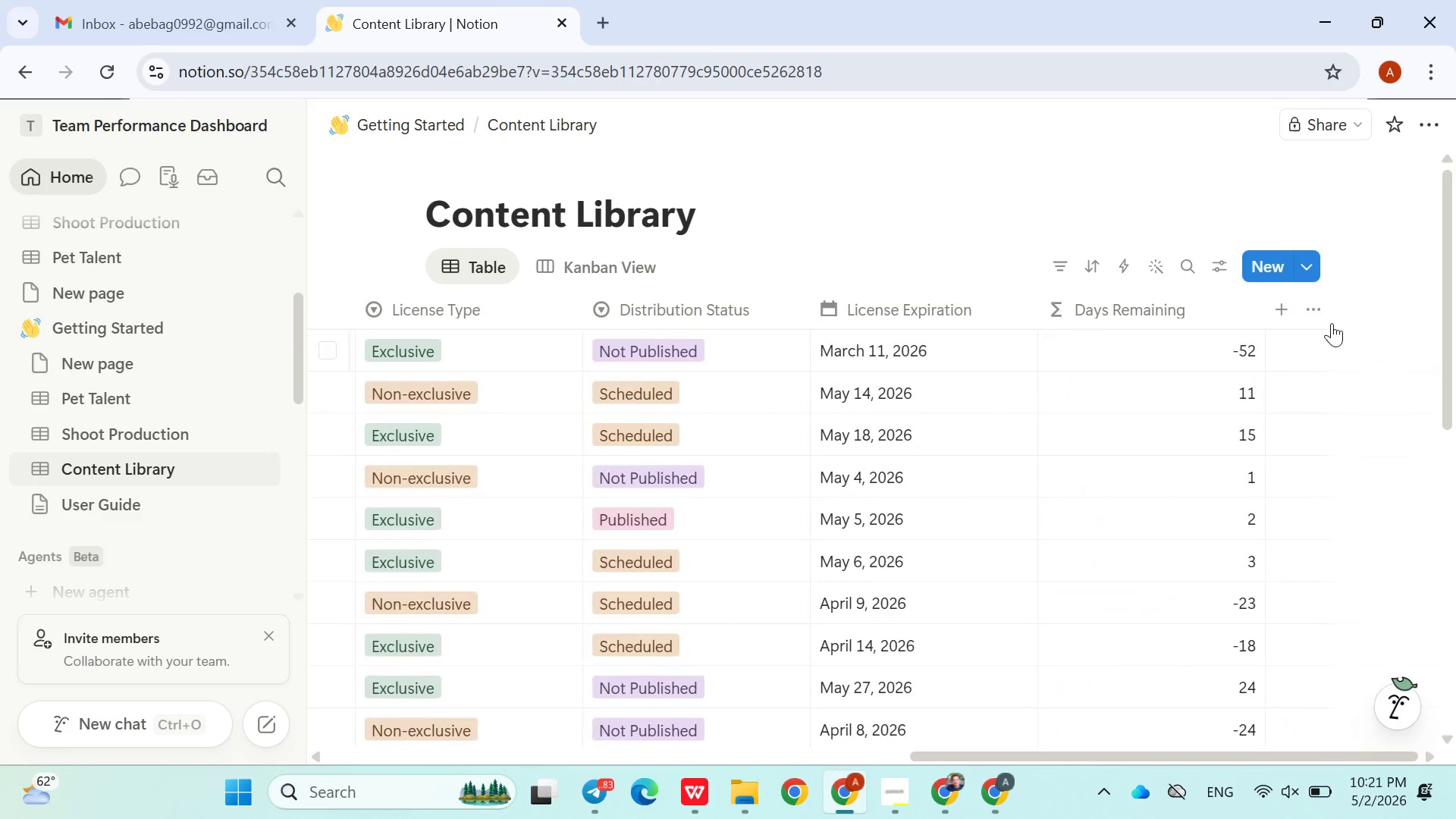 
wait(6.12)
 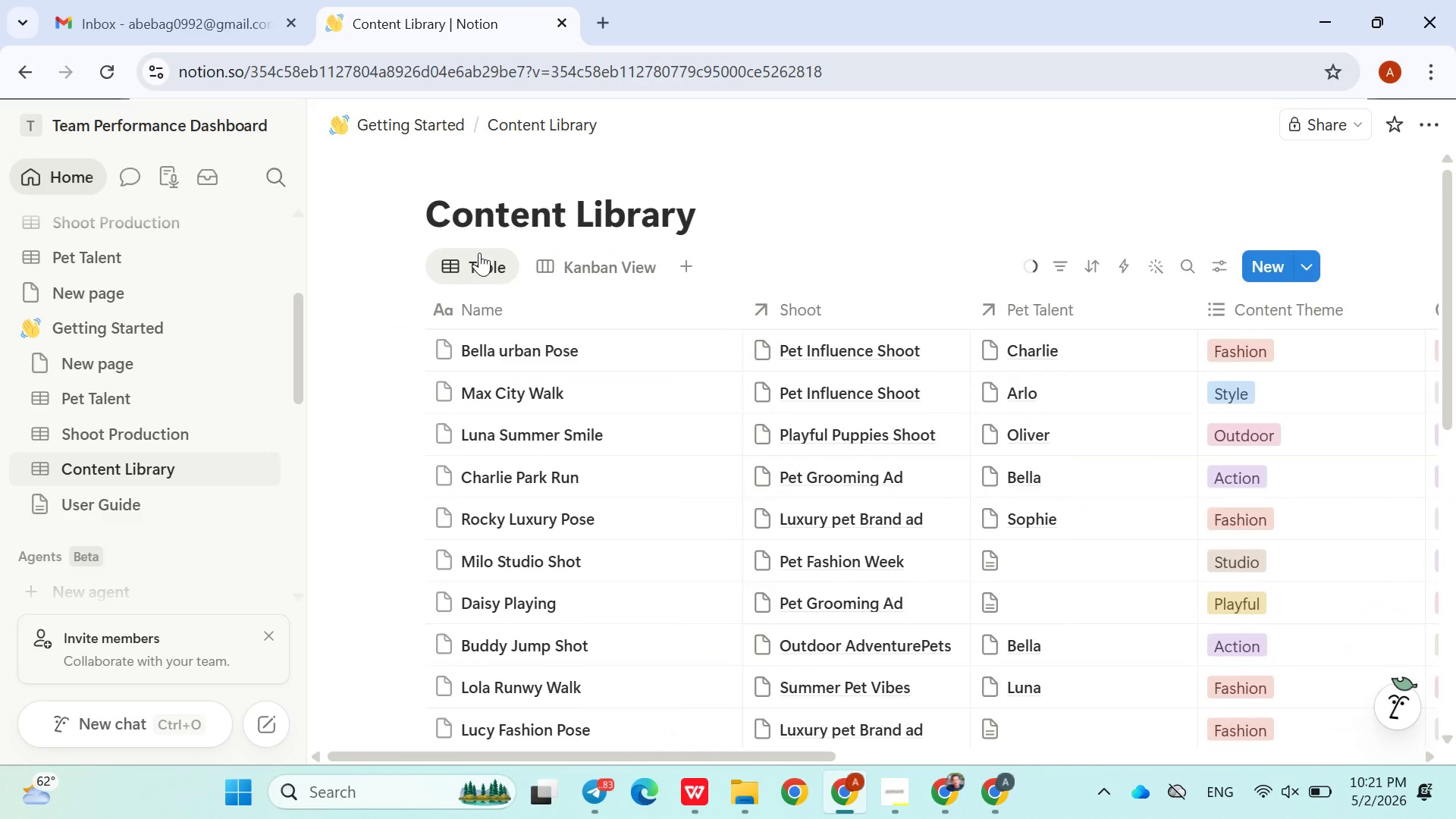 
left_click([1292, 306])
 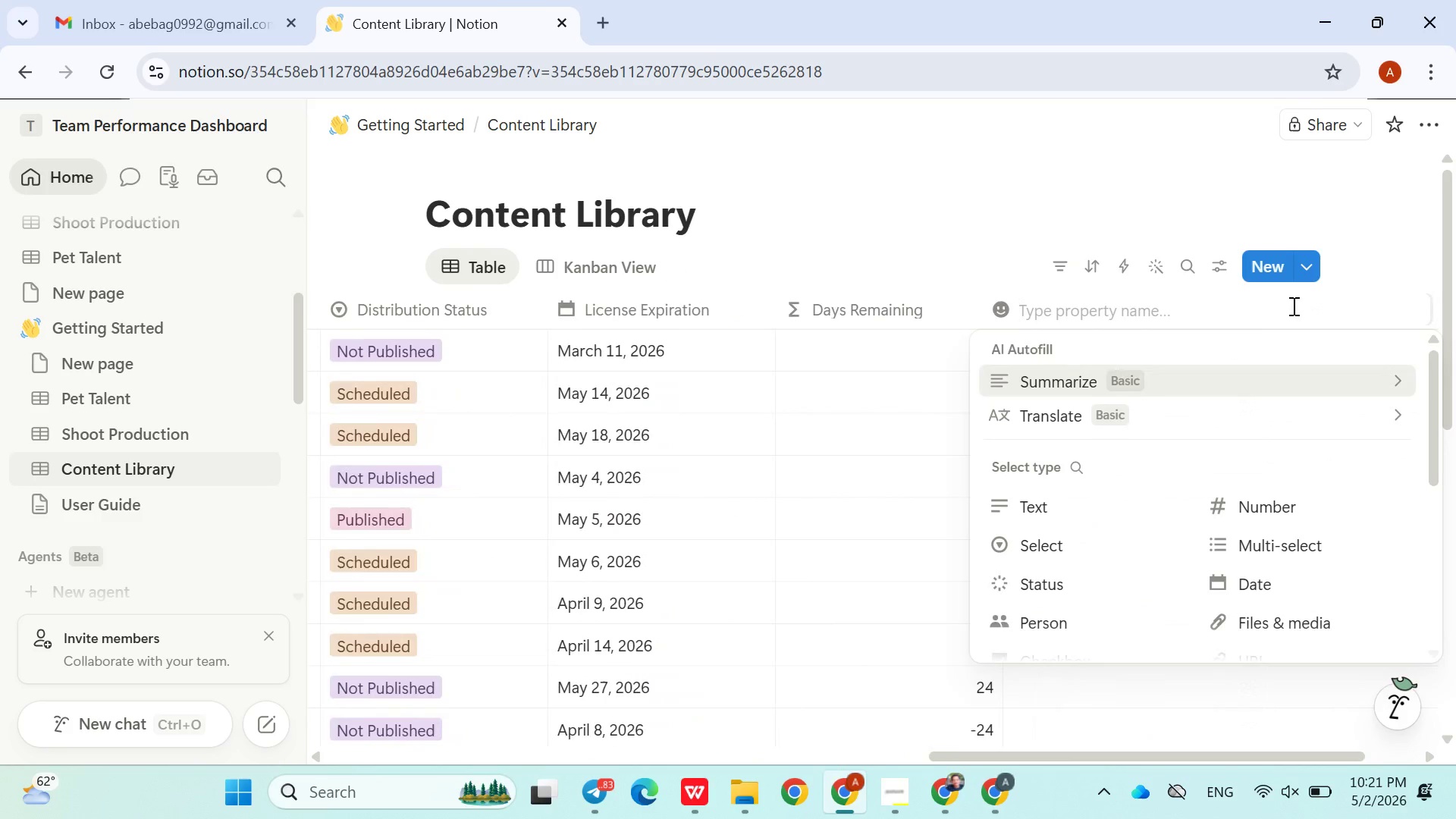 
type(Shot Stage)
 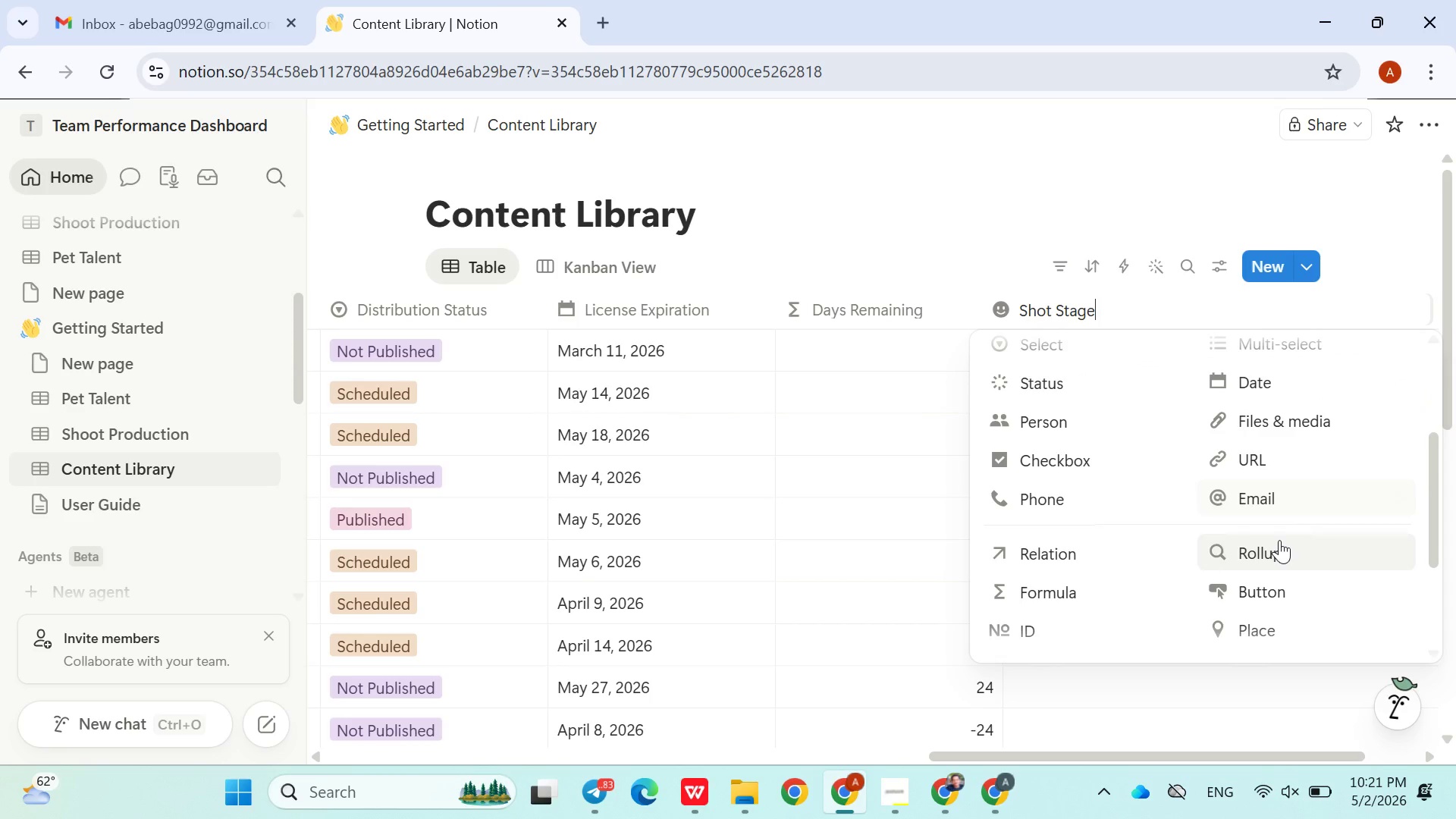 
left_click([1279, 557])
 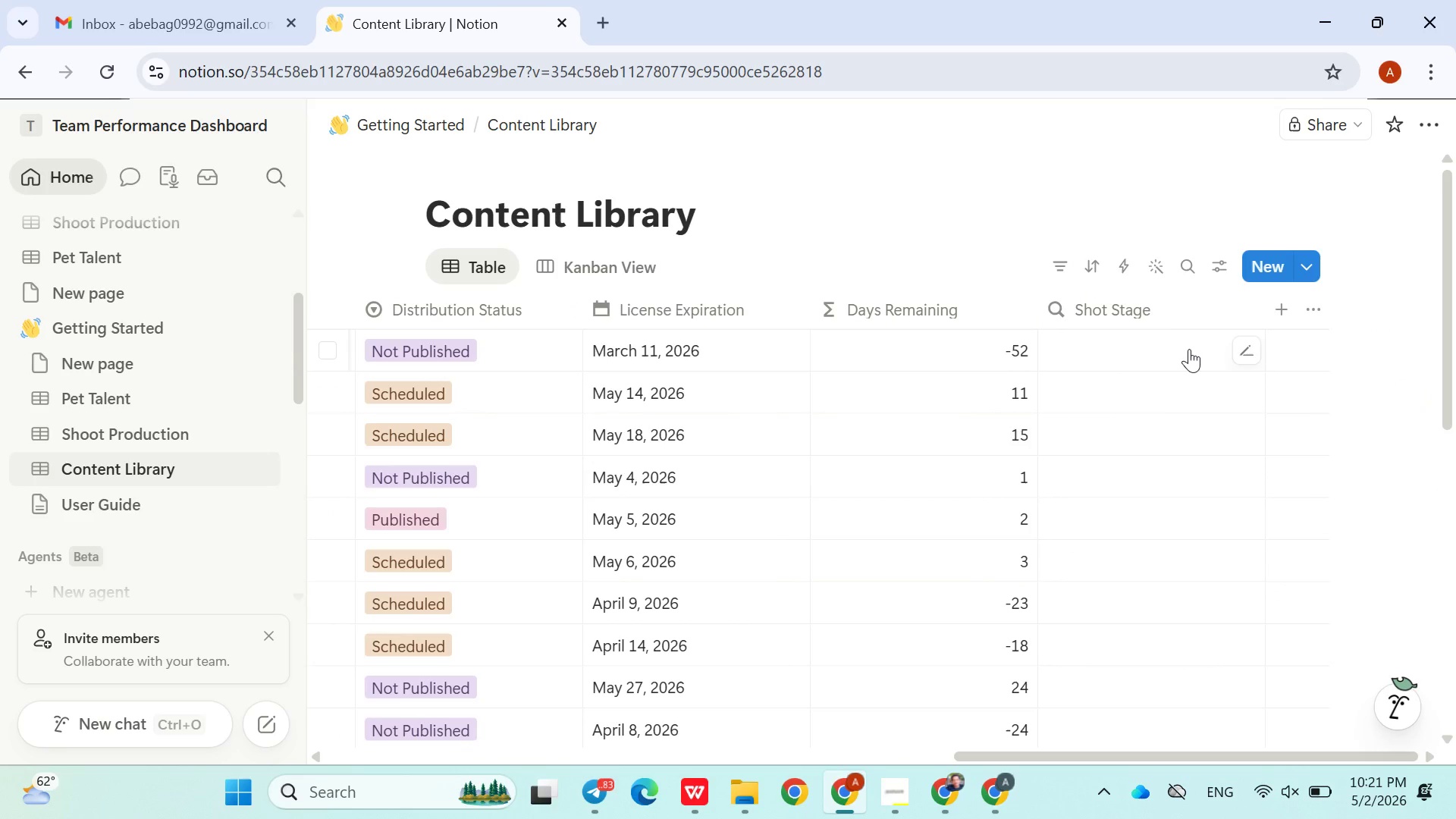 
left_click([1248, 353])
 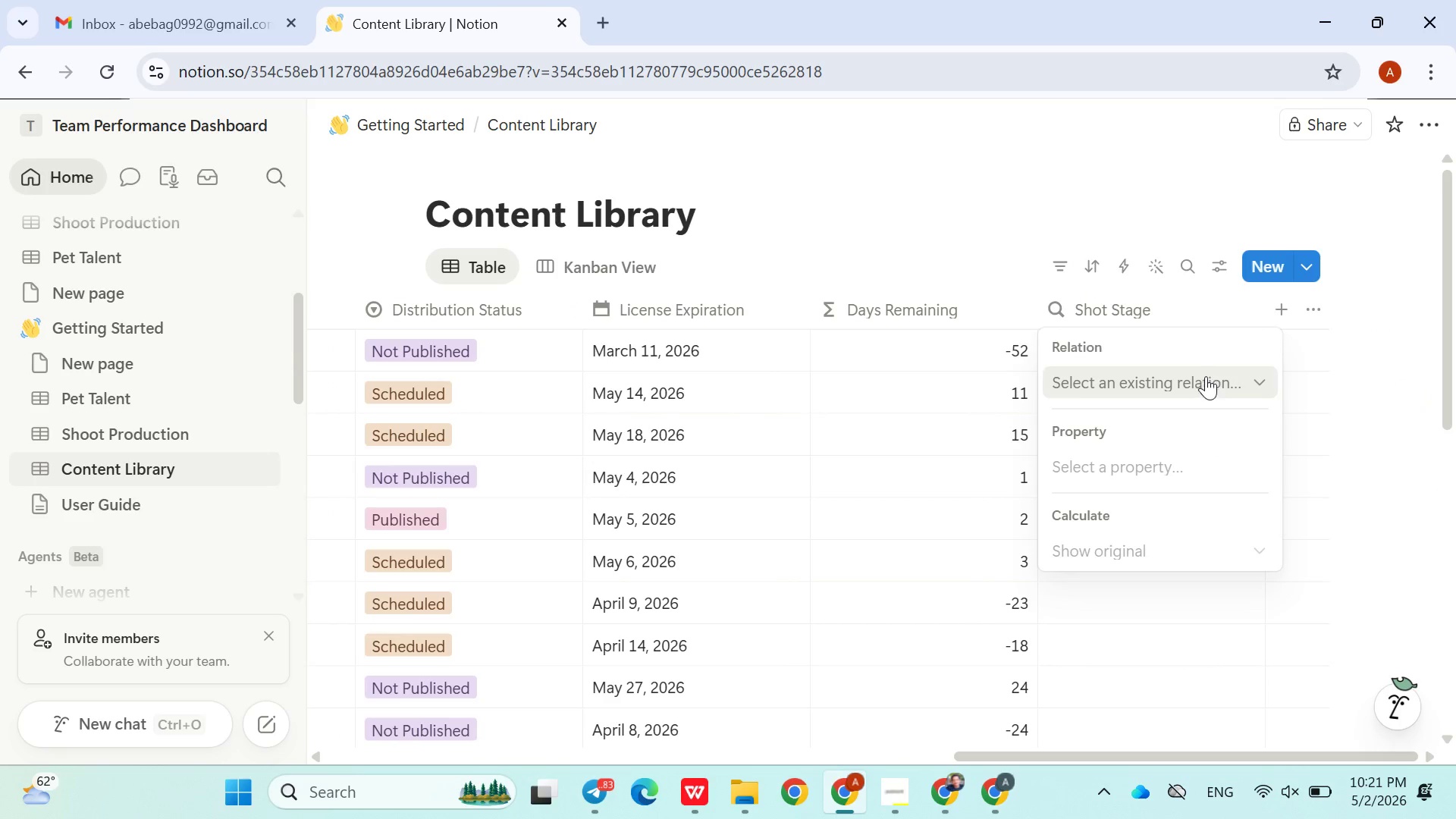 
left_click([1206, 376])
 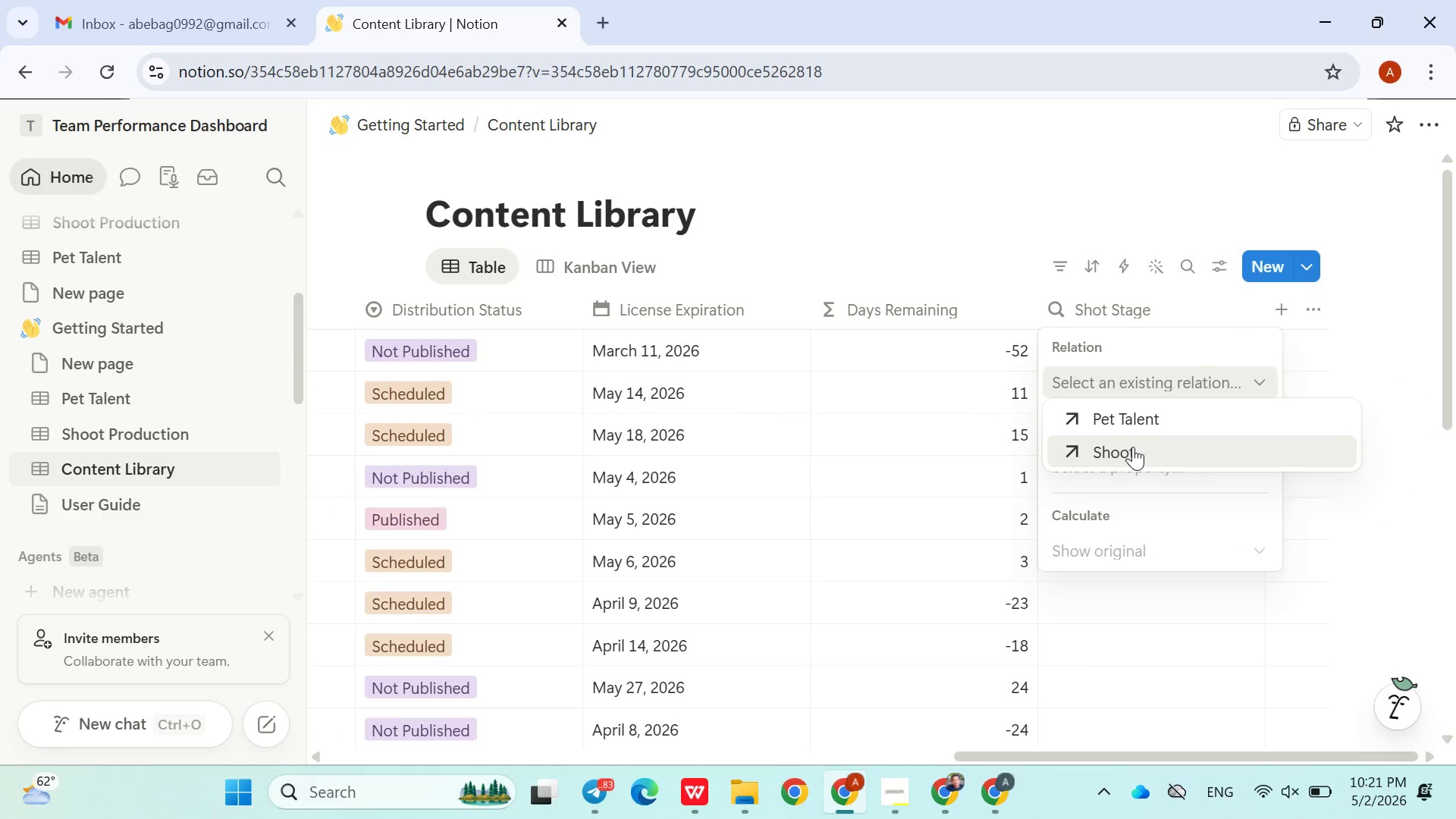 
left_click([1133, 447])
 